 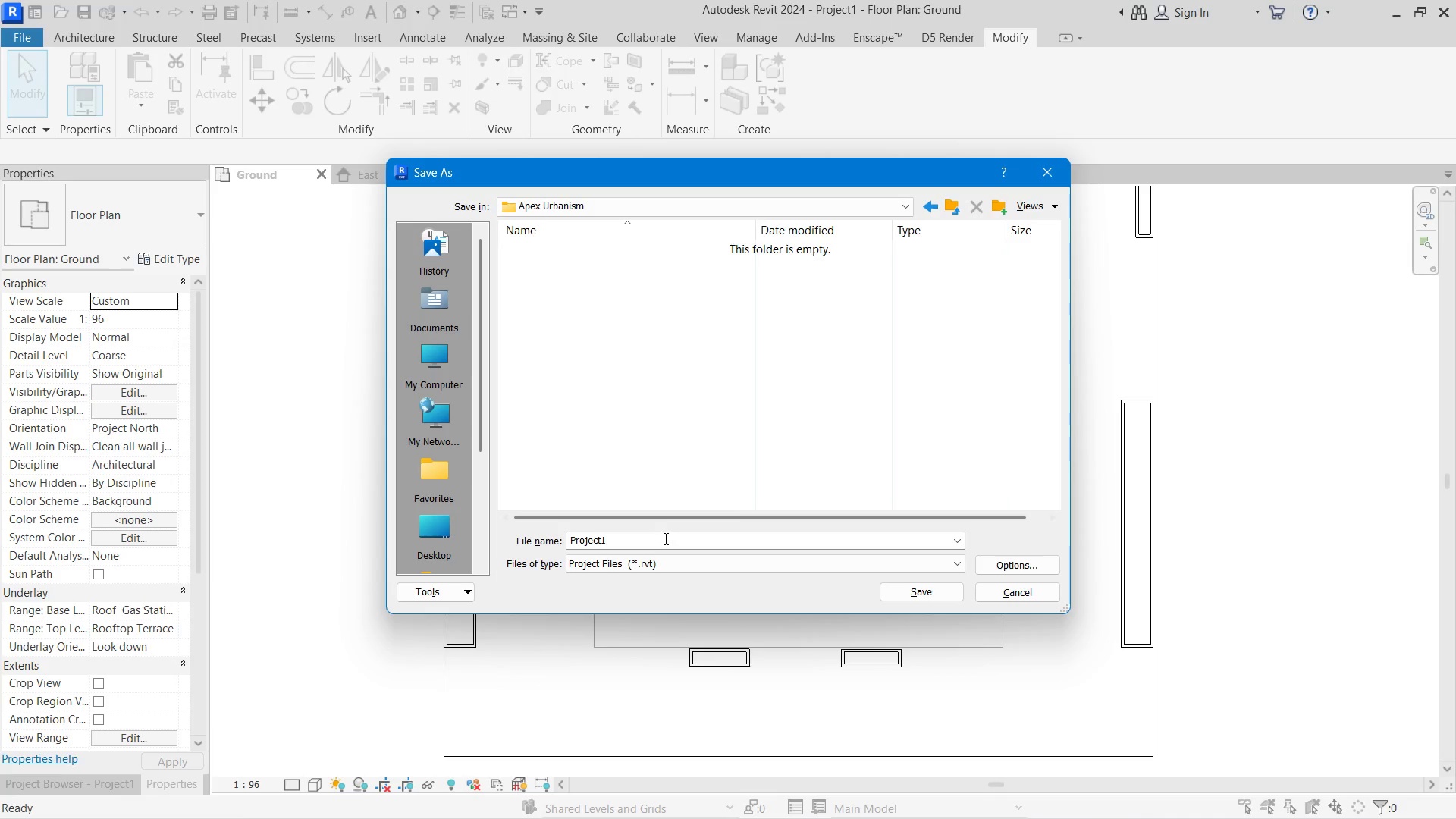 
key(Control+V)
 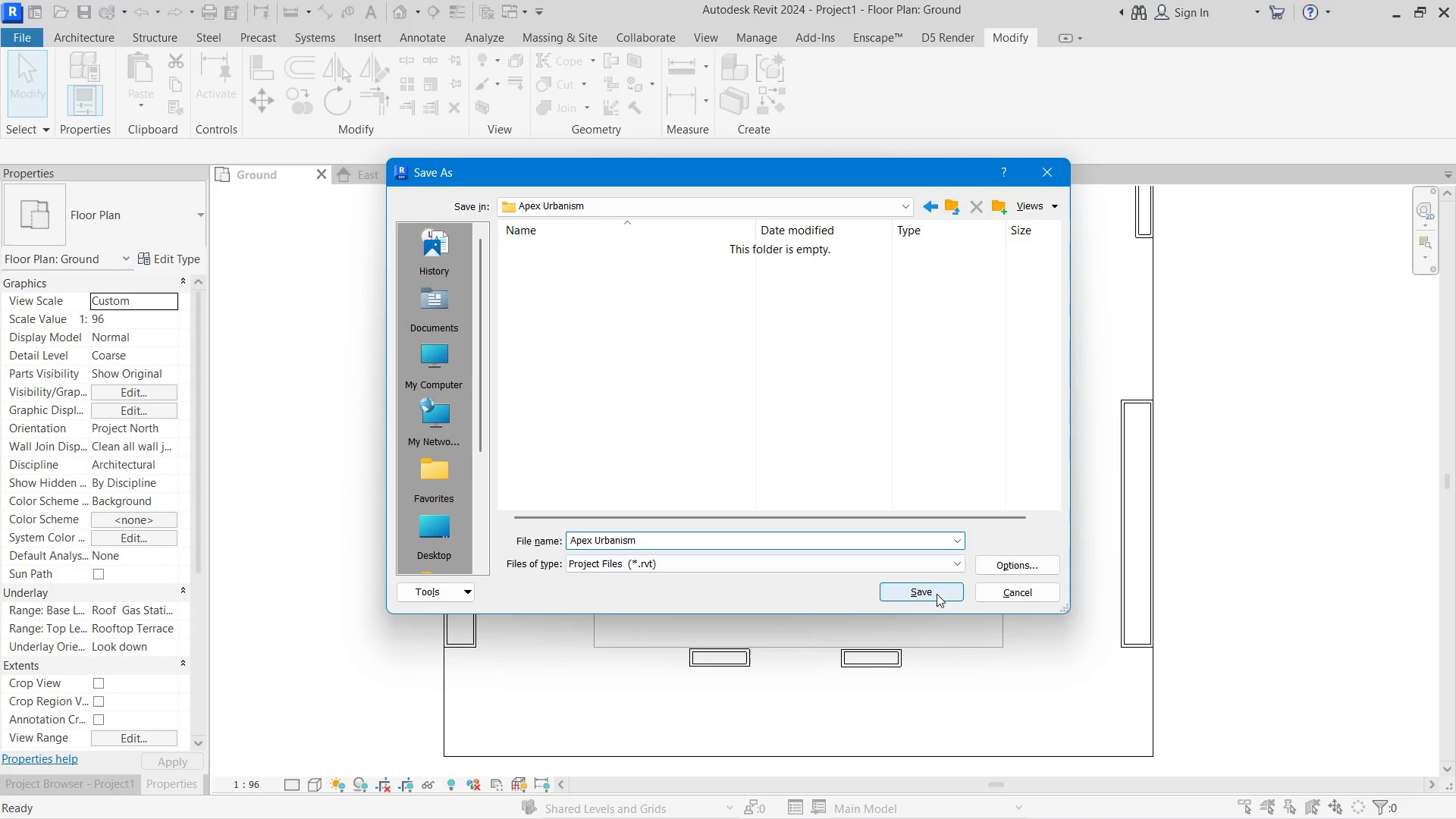 
left_click([937, 594])
 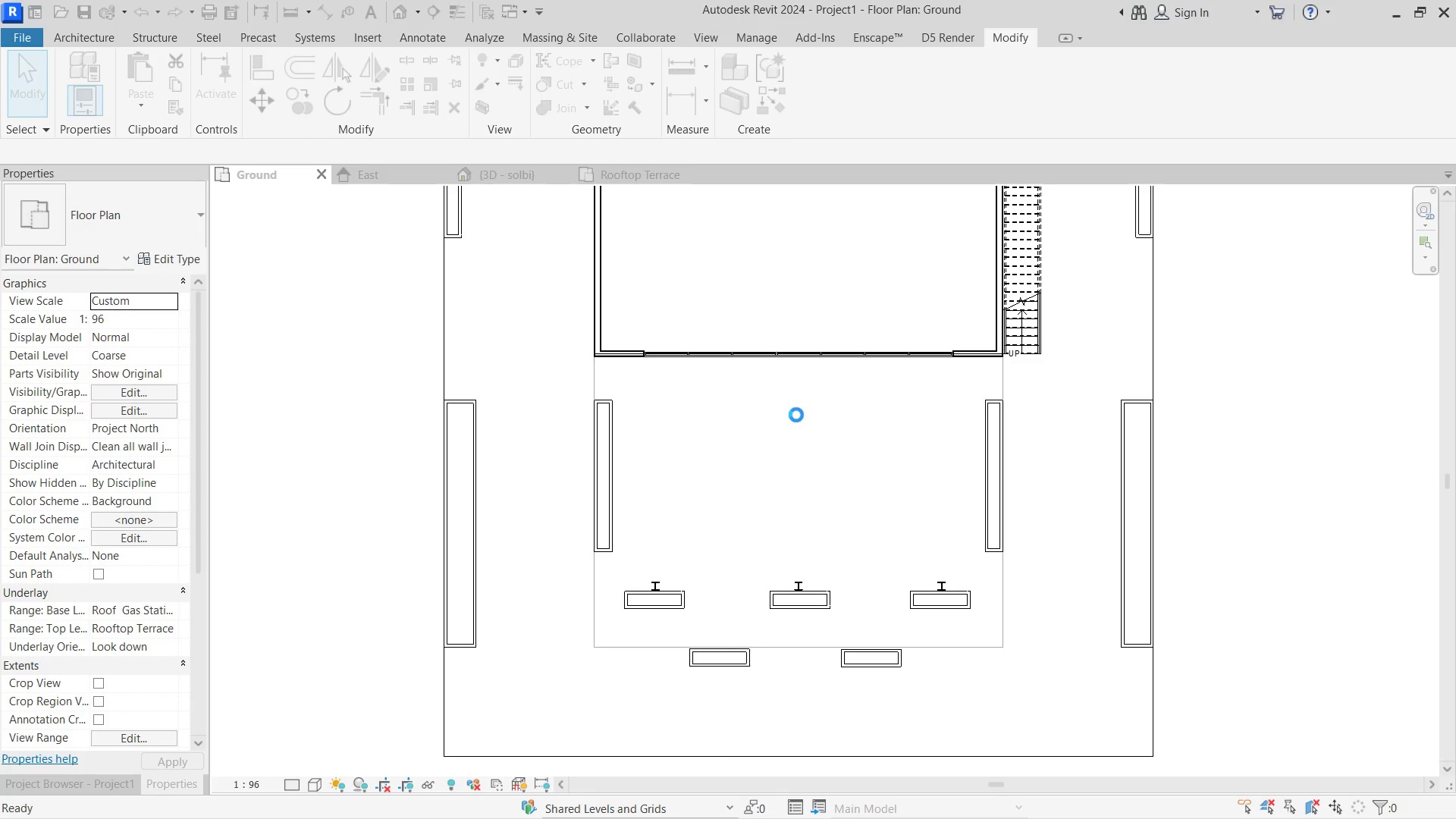 
scroll: coordinate [711, 428], scroll_direction: down, amount: 1.0
 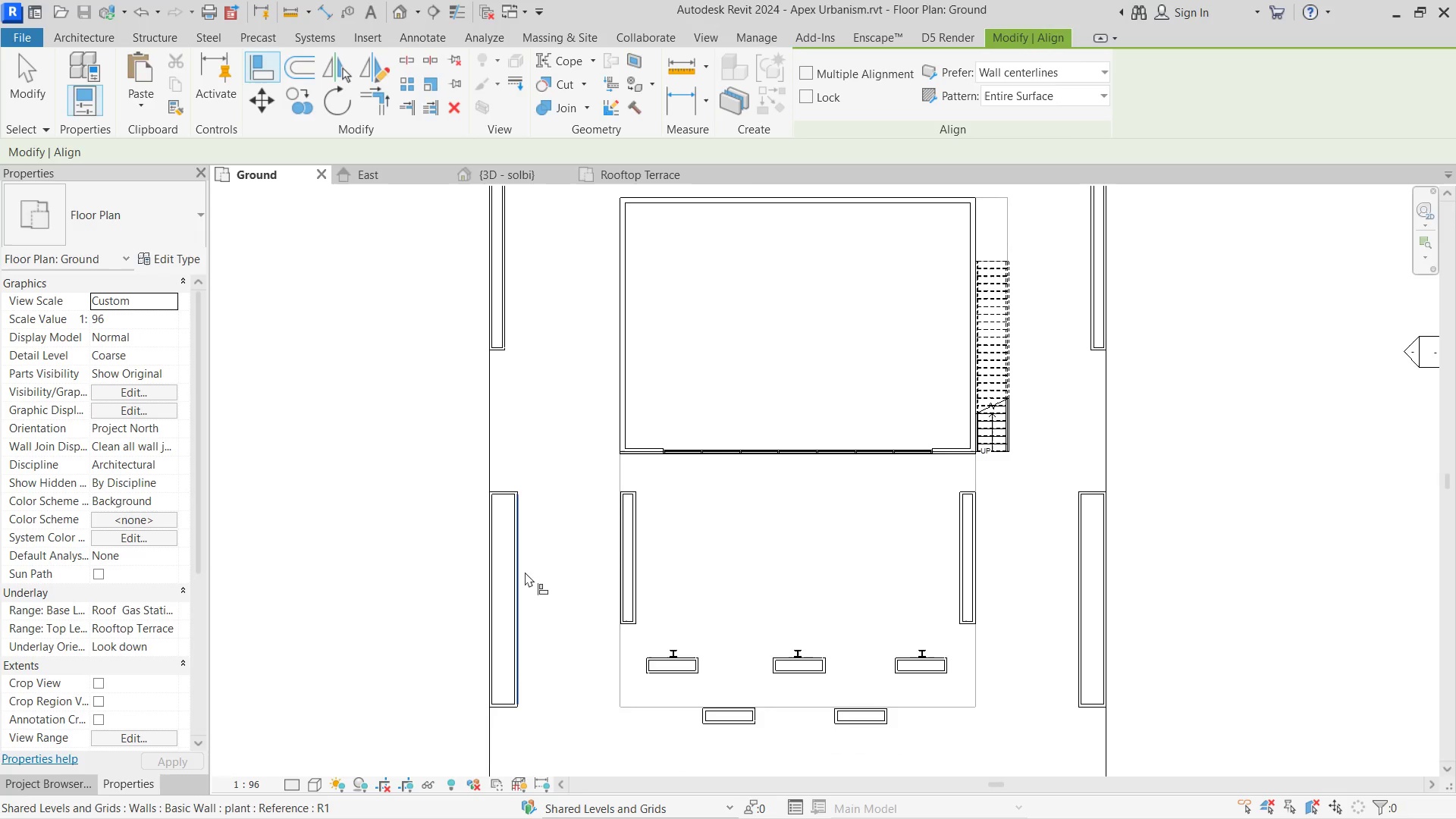 
left_click([525, 572])
 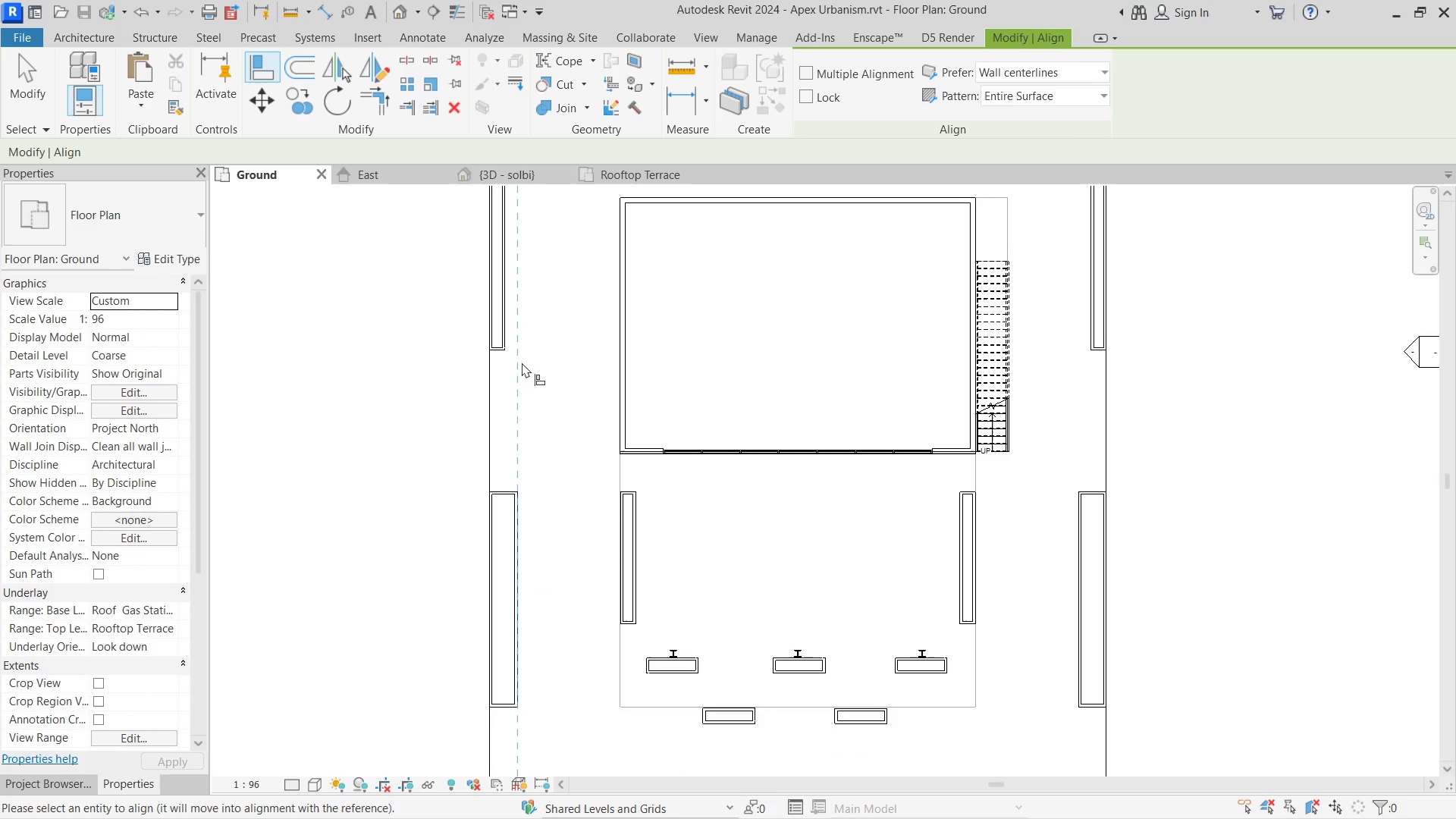 
hold_key(key=ControlLeft, duration=2.39)
left_click([506, 296])
 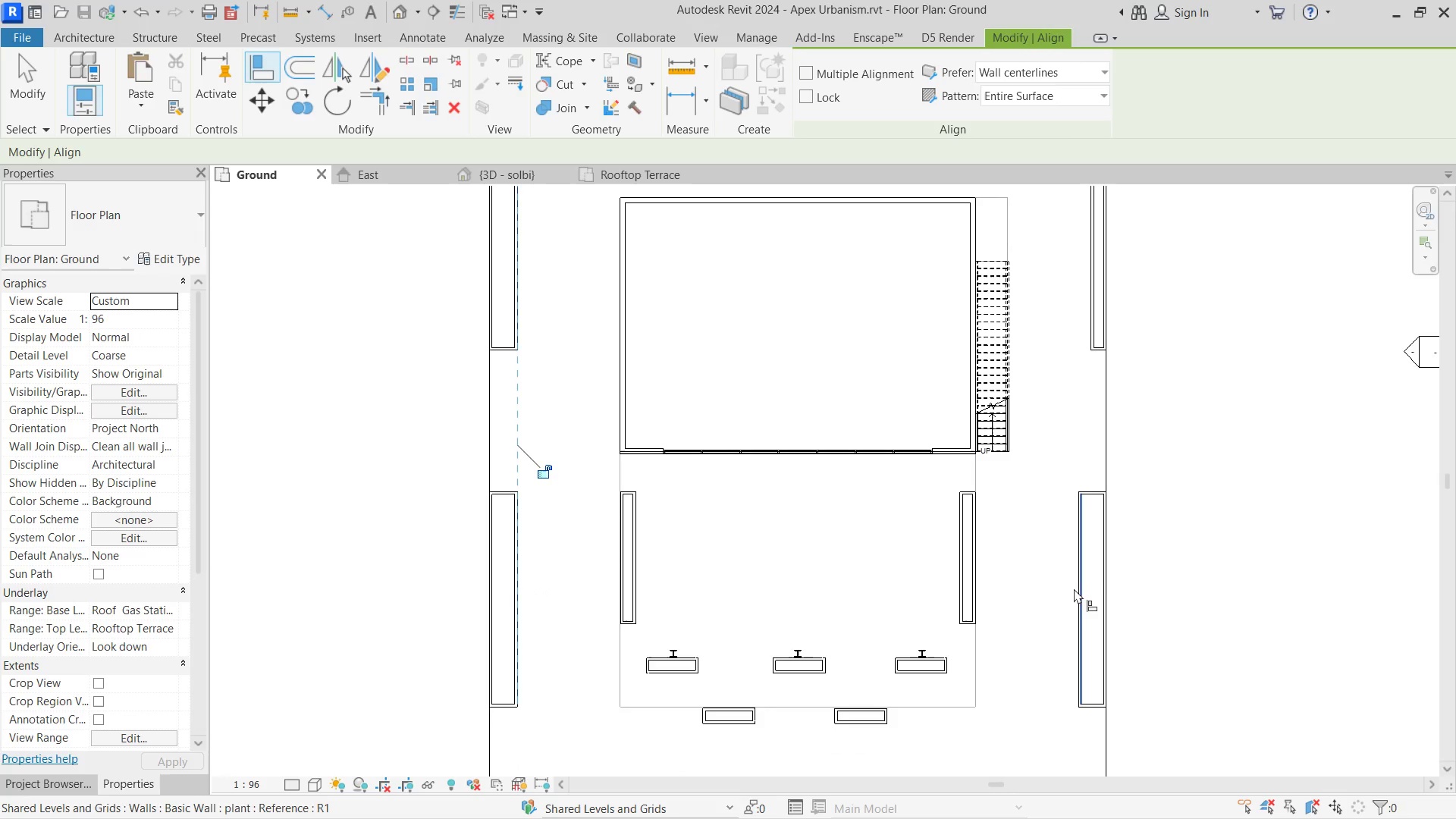 
left_click([1073, 588])
 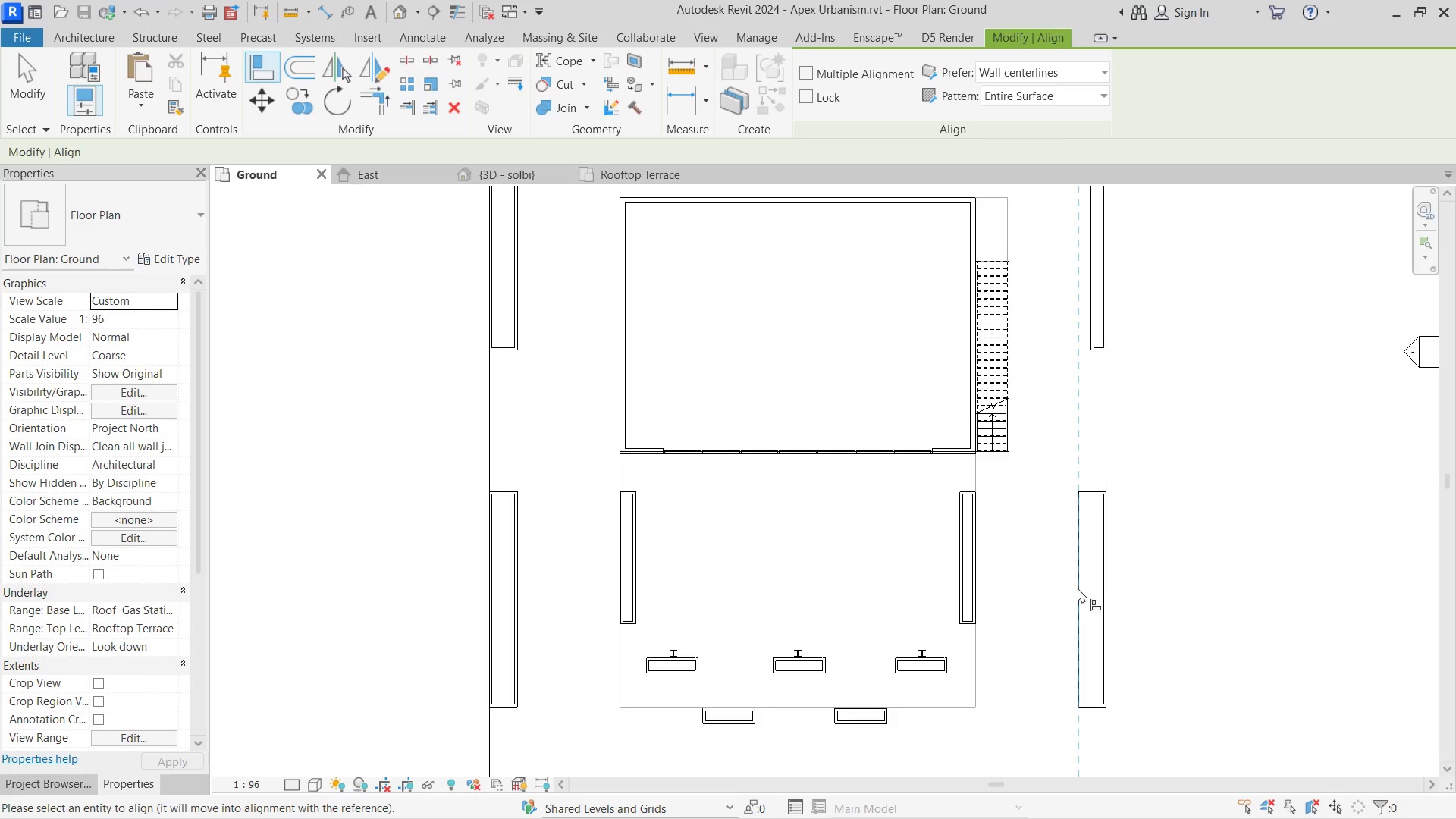 
hold_key(key=ControlLeft, duration=1.34)
left_click([1089, 293])
 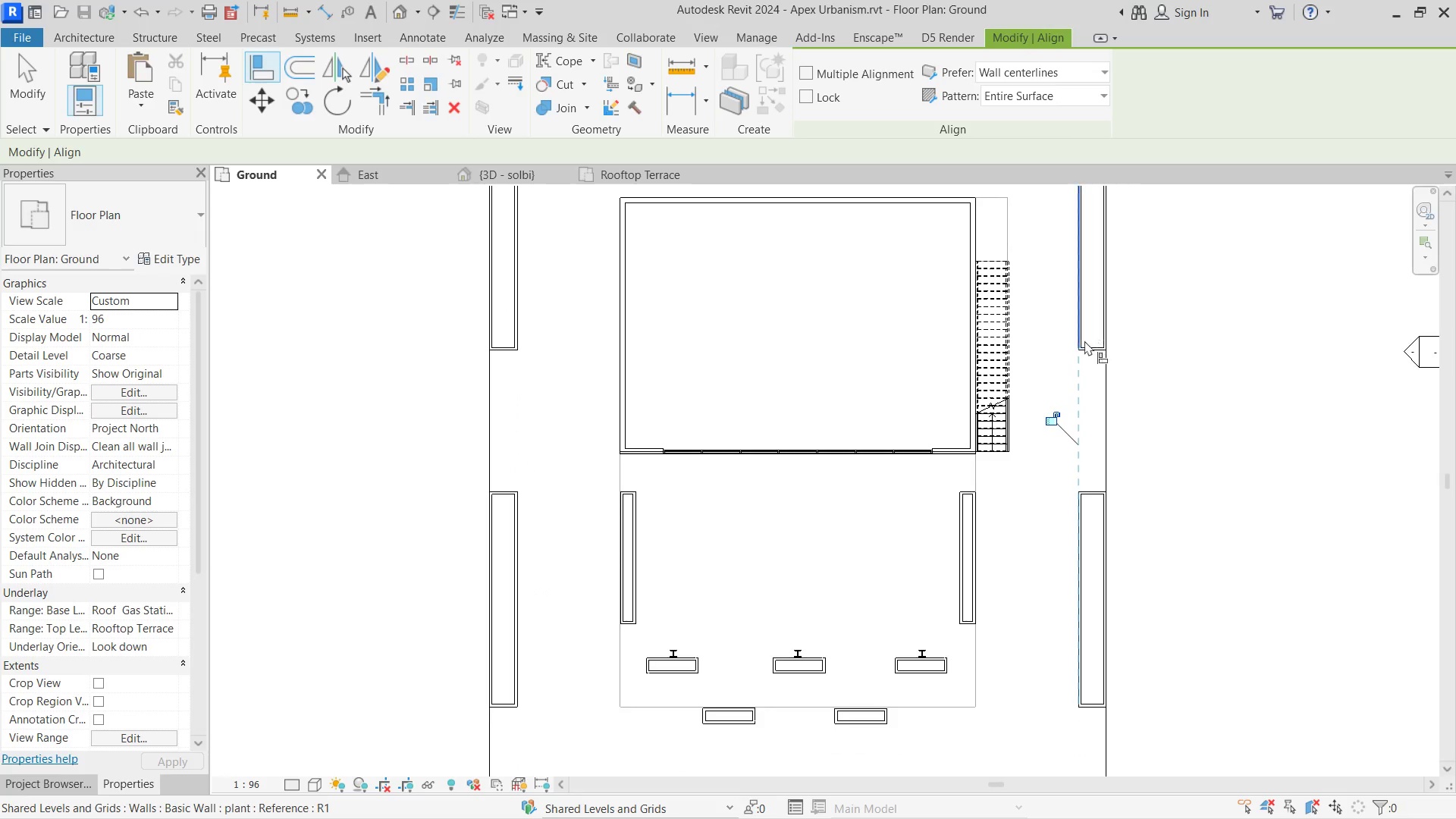 
key(Escape)
 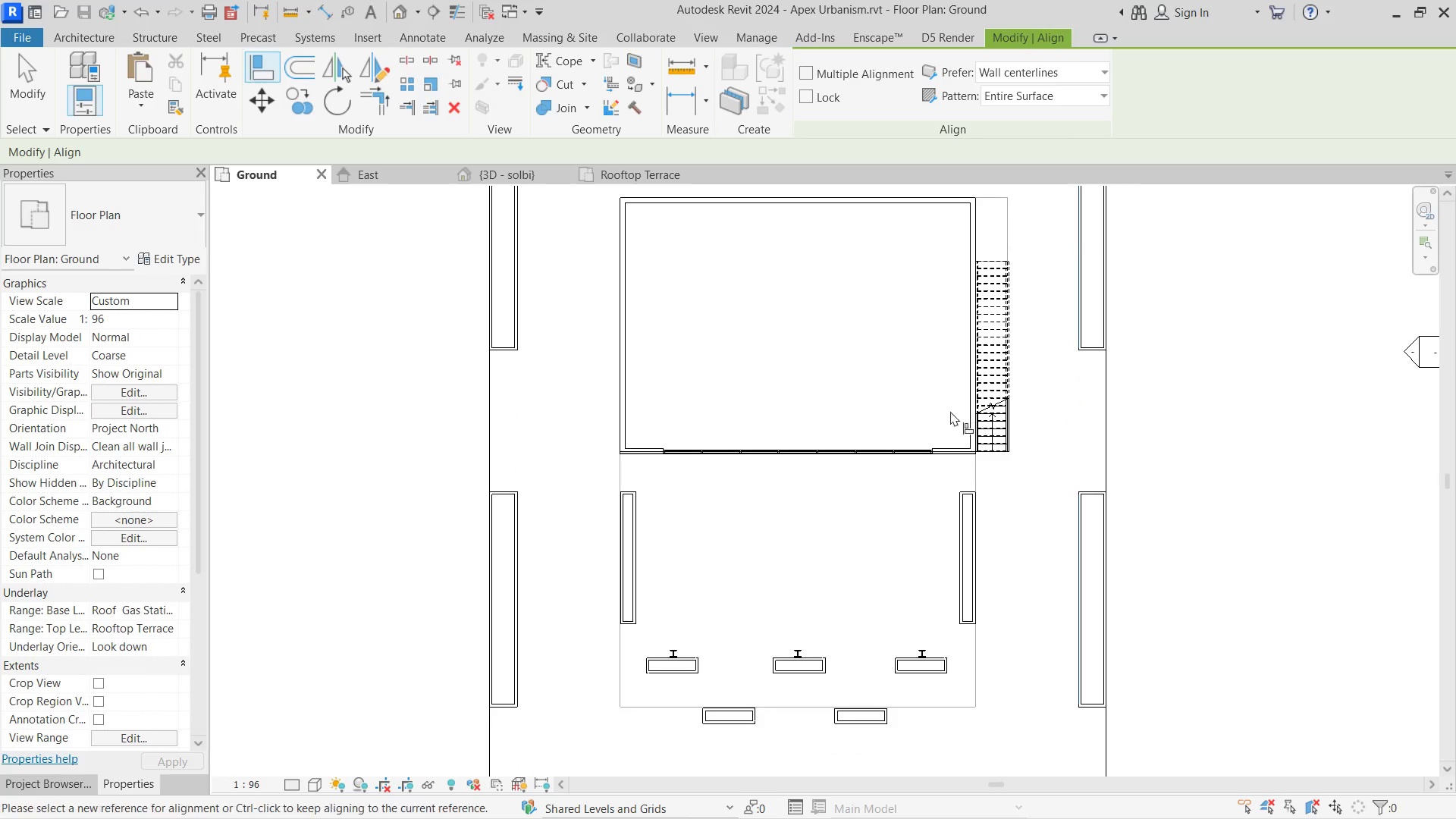 
key(Escape)
 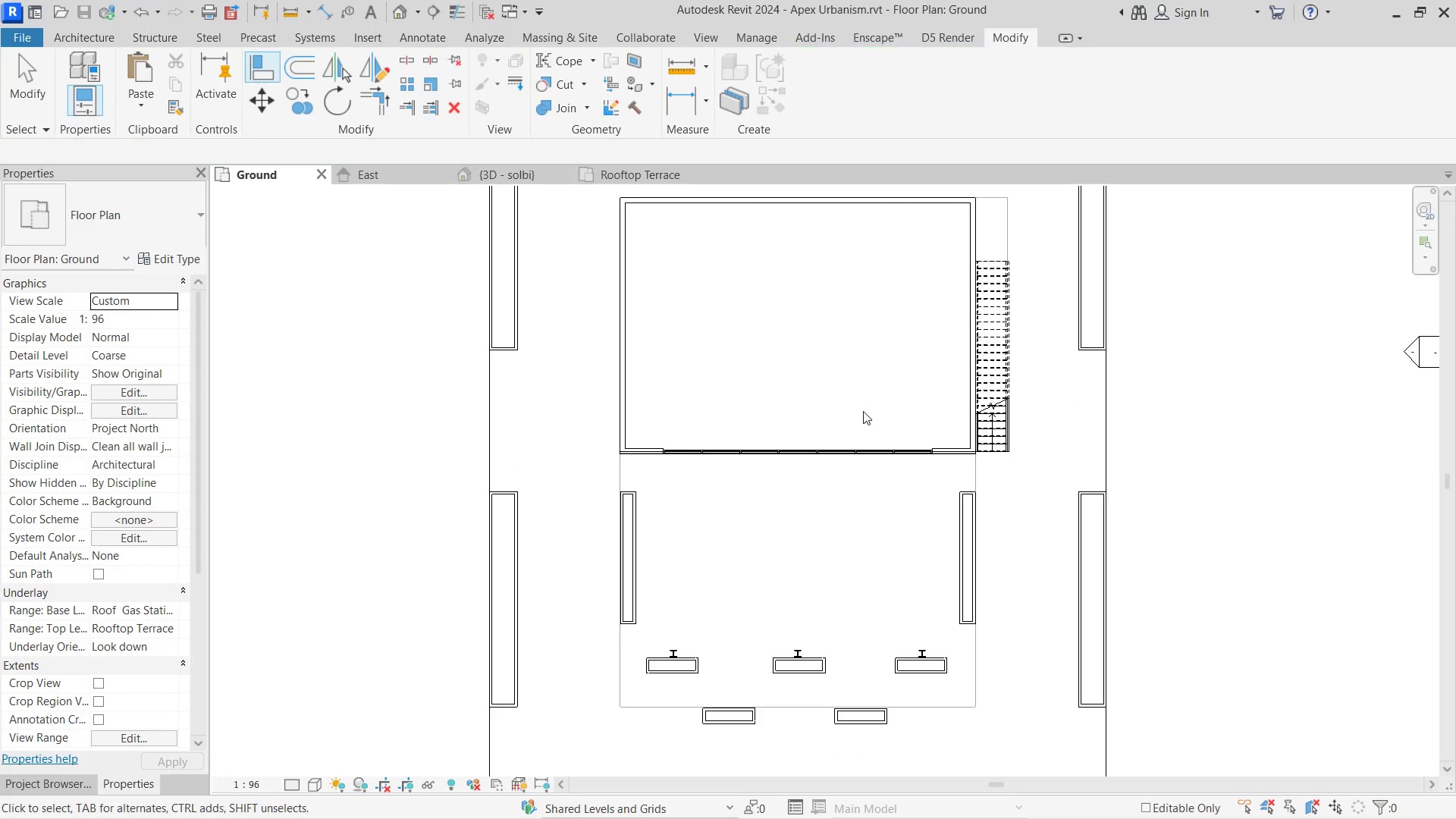 
scroll: coordinate [863, 411], scroll_direction: down, amount: 8.0
 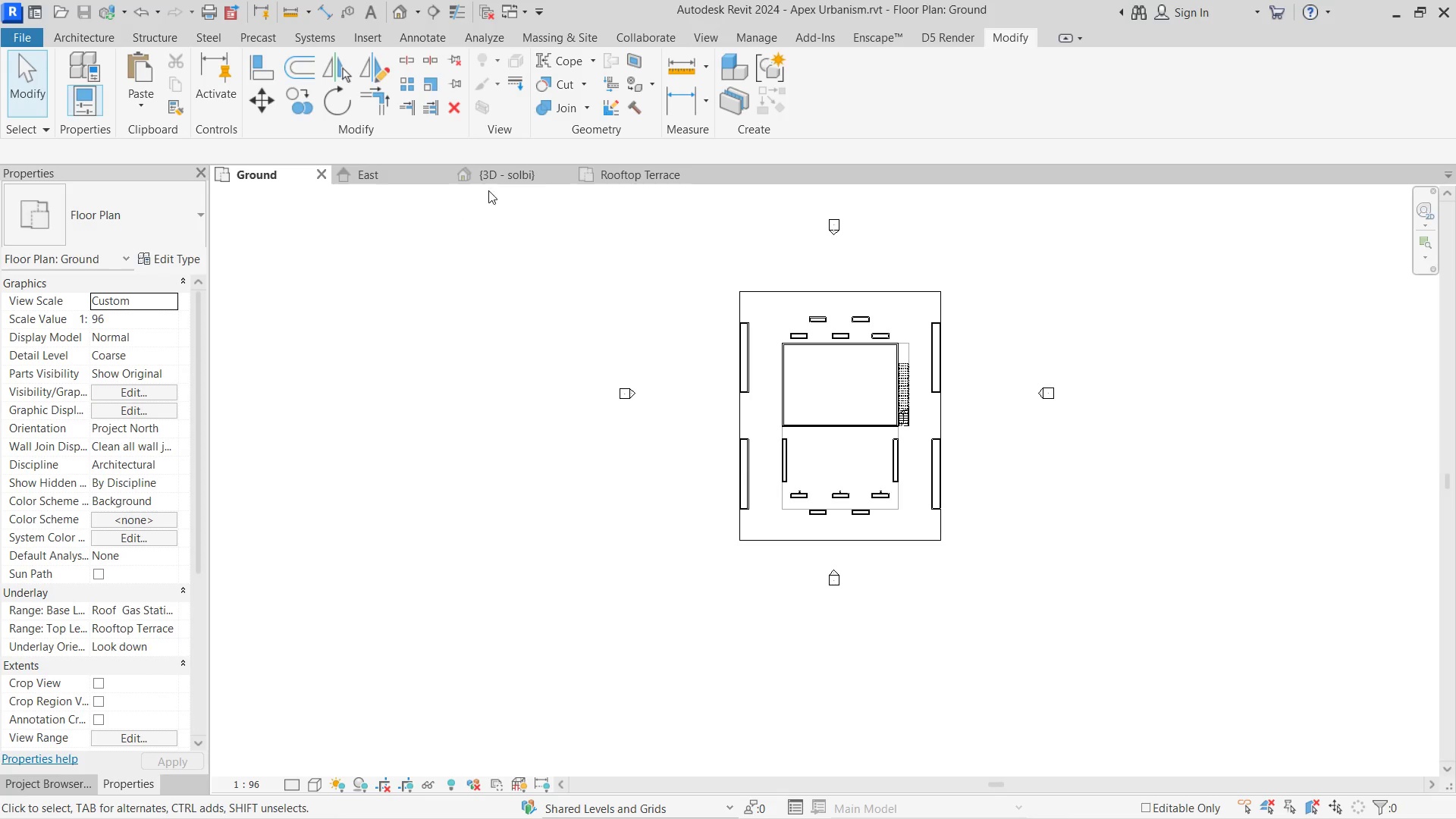 
double_click([511, 174])
 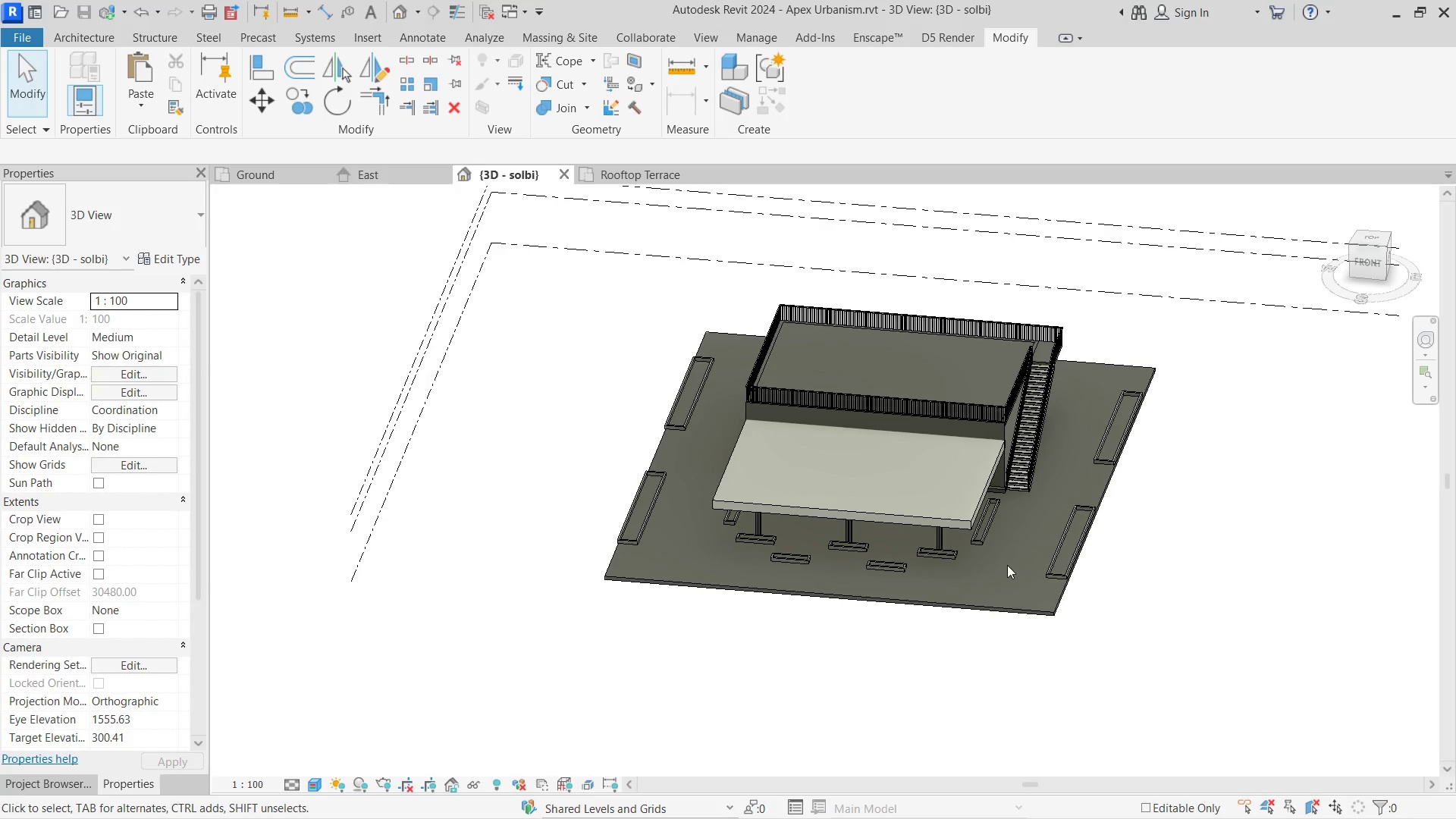 
hold_key(key=ShiftLeft, duration=0.69)
scroll: coordinate [1136, 652], scroll_direction: down, amount: 8.0
 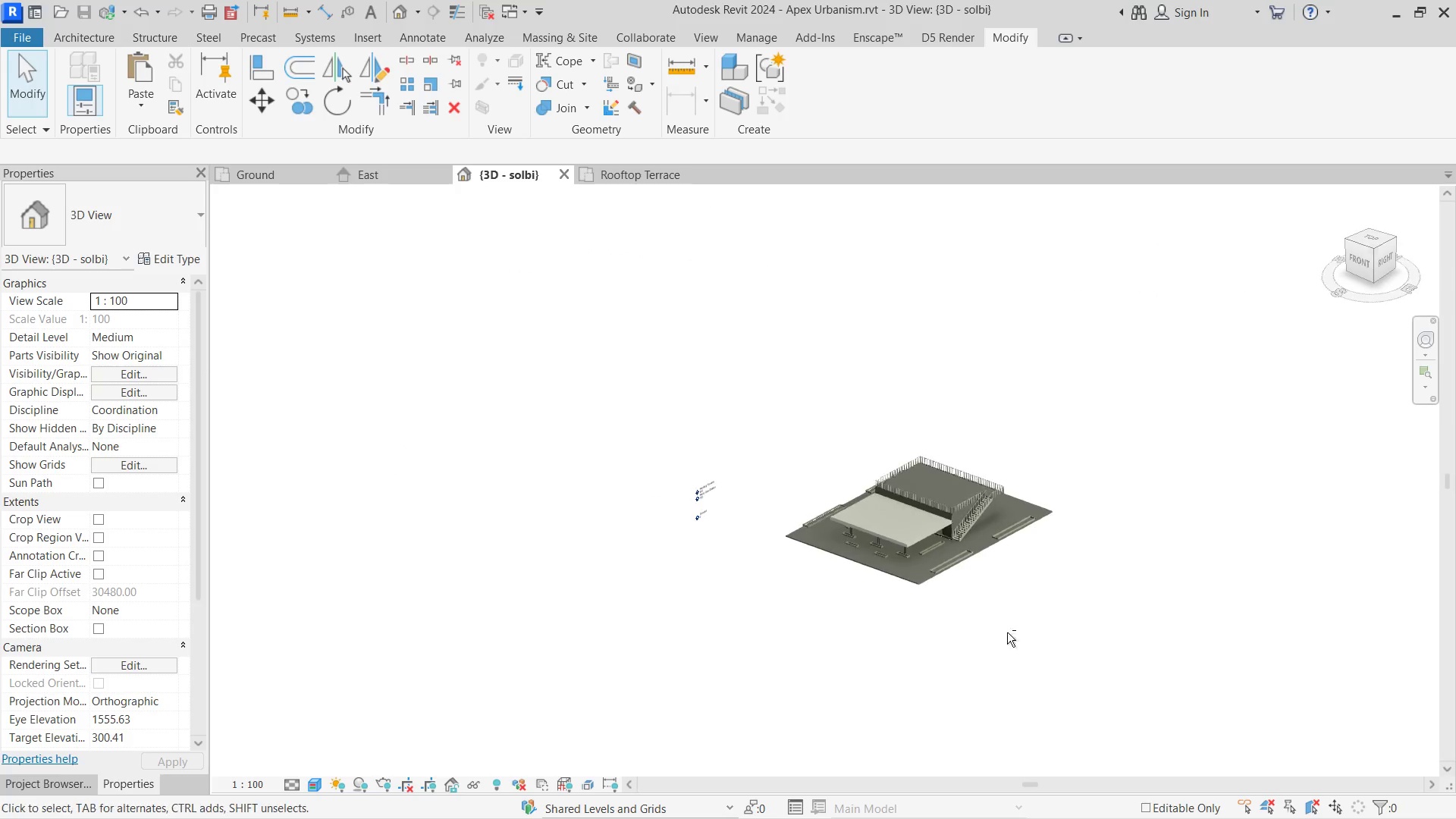 
scroll: coordinate [937, 576], scroll_direction: up, amount: 7.0
 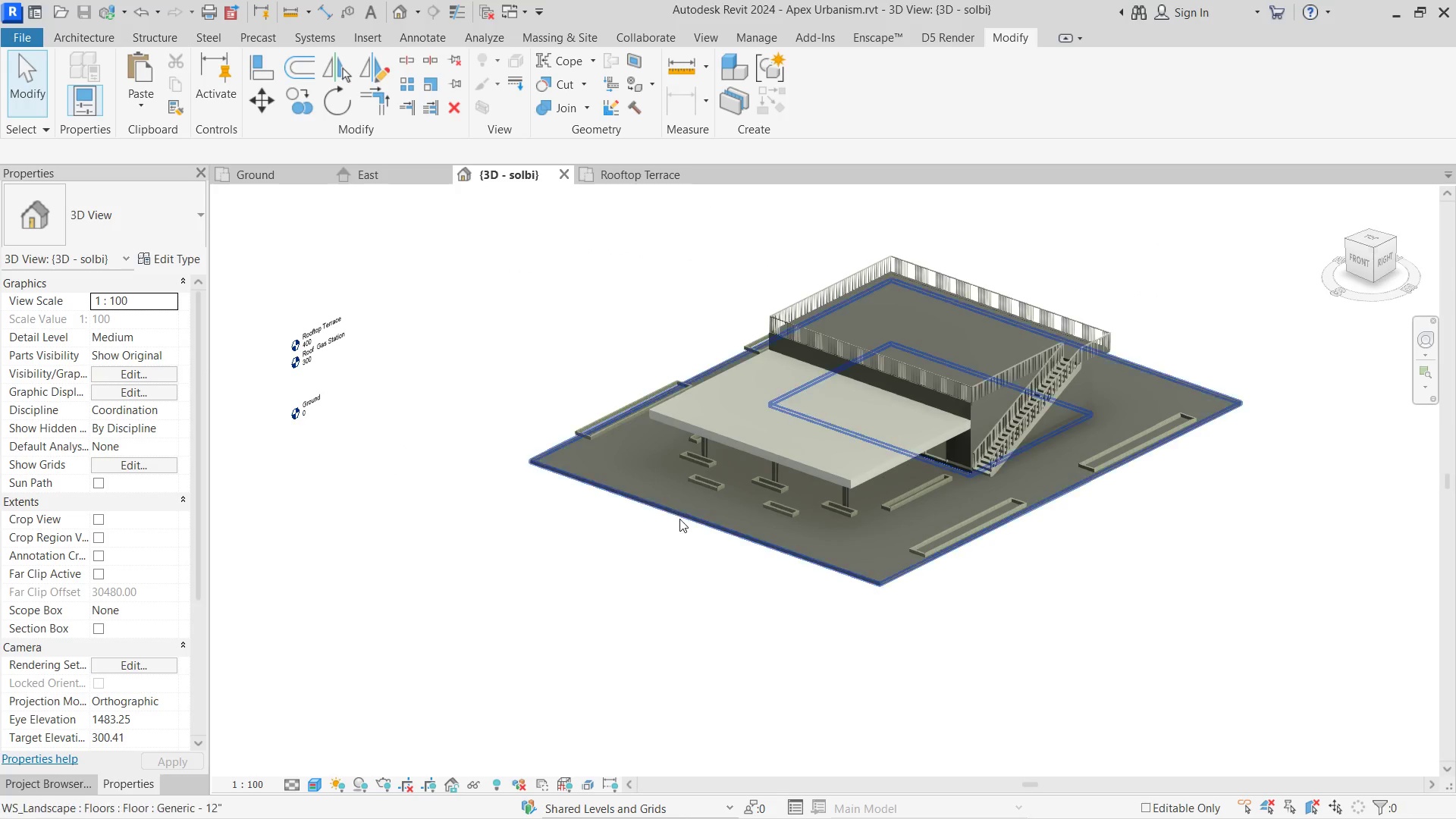 
hold_key(key=ShiftLeft, duration=0.39)
 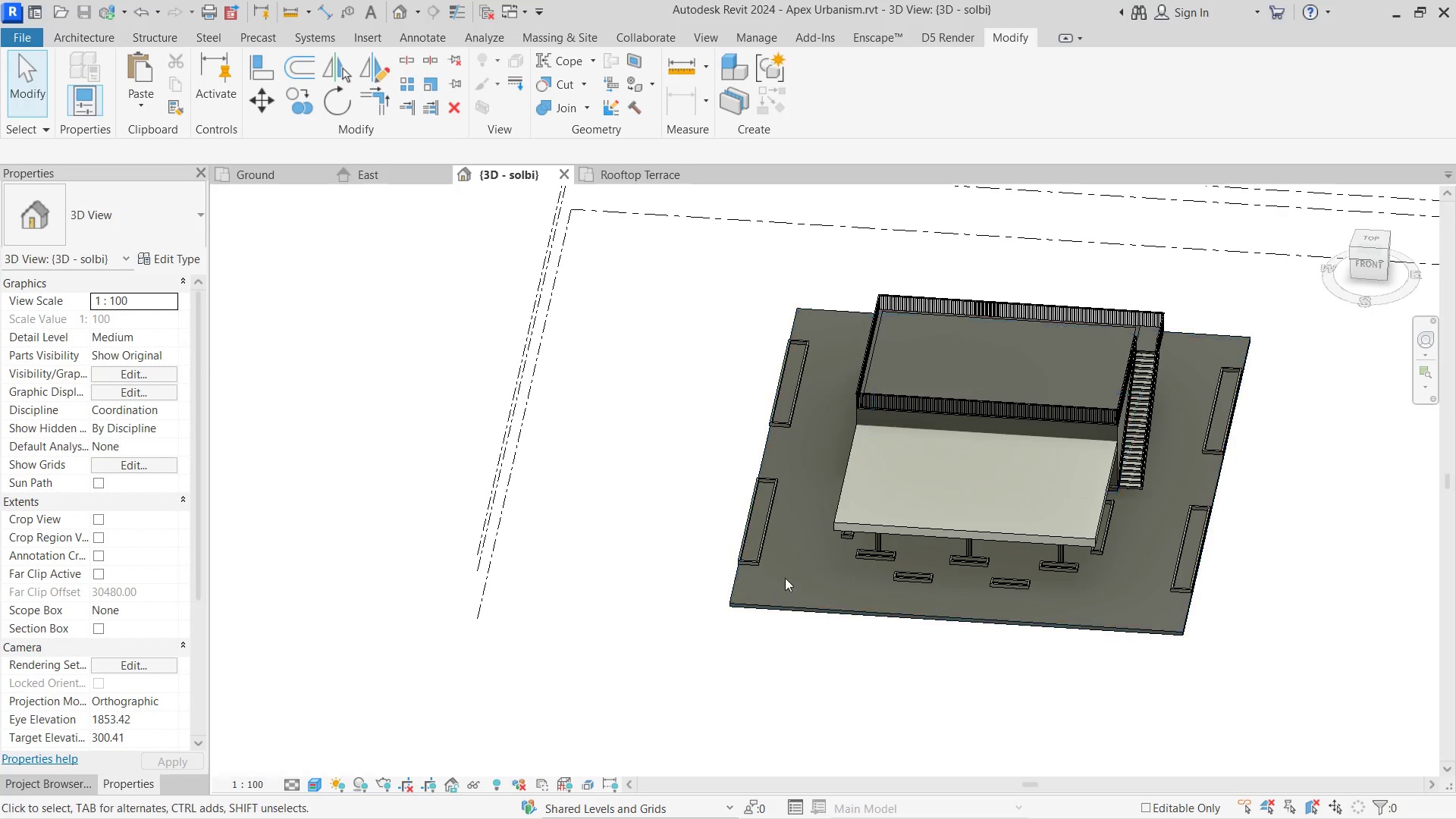 
scroll: coordinate [745, 536], scroll_direction: up, amount: 7.0
 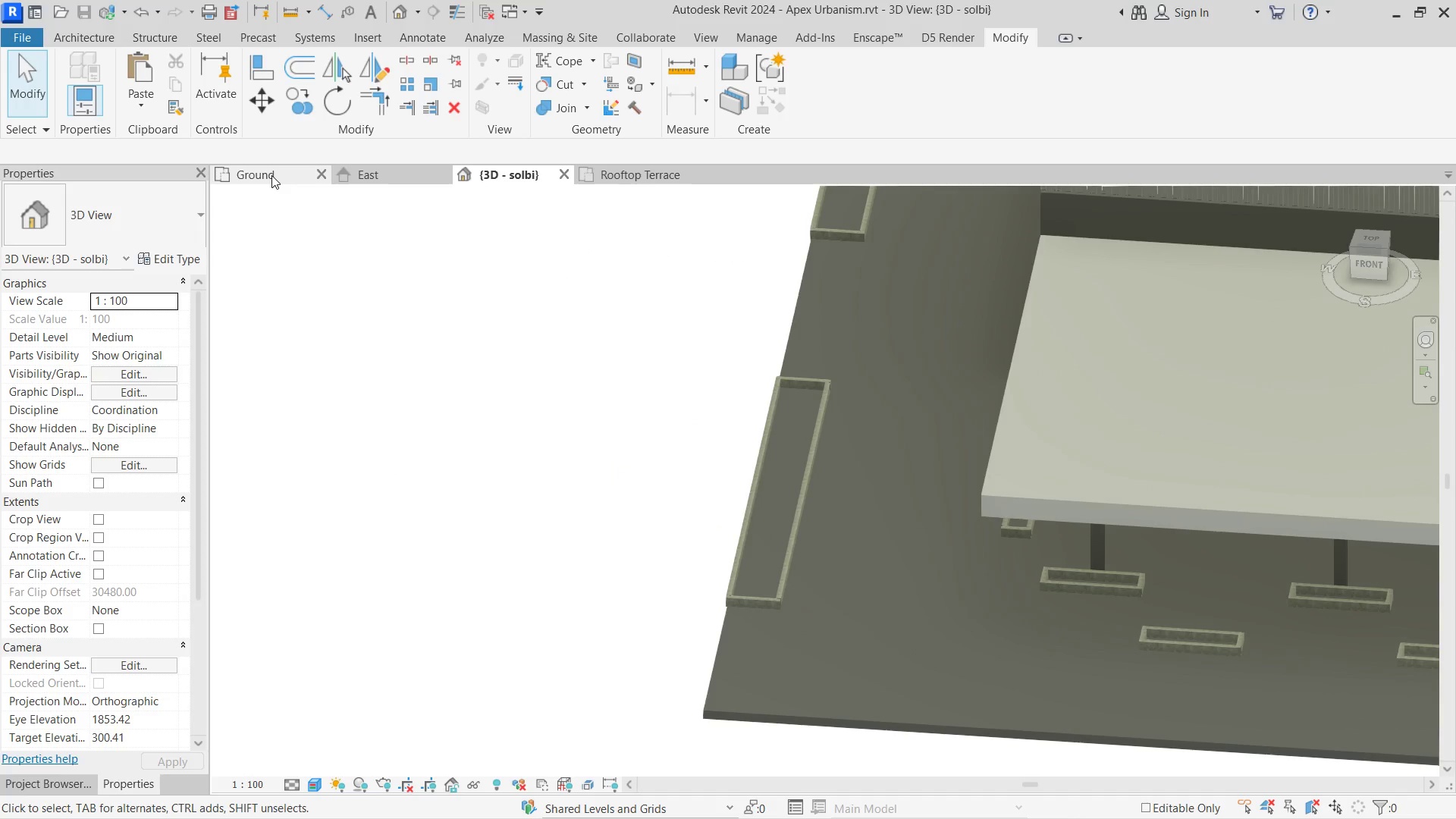 
left_click([274, 175])
 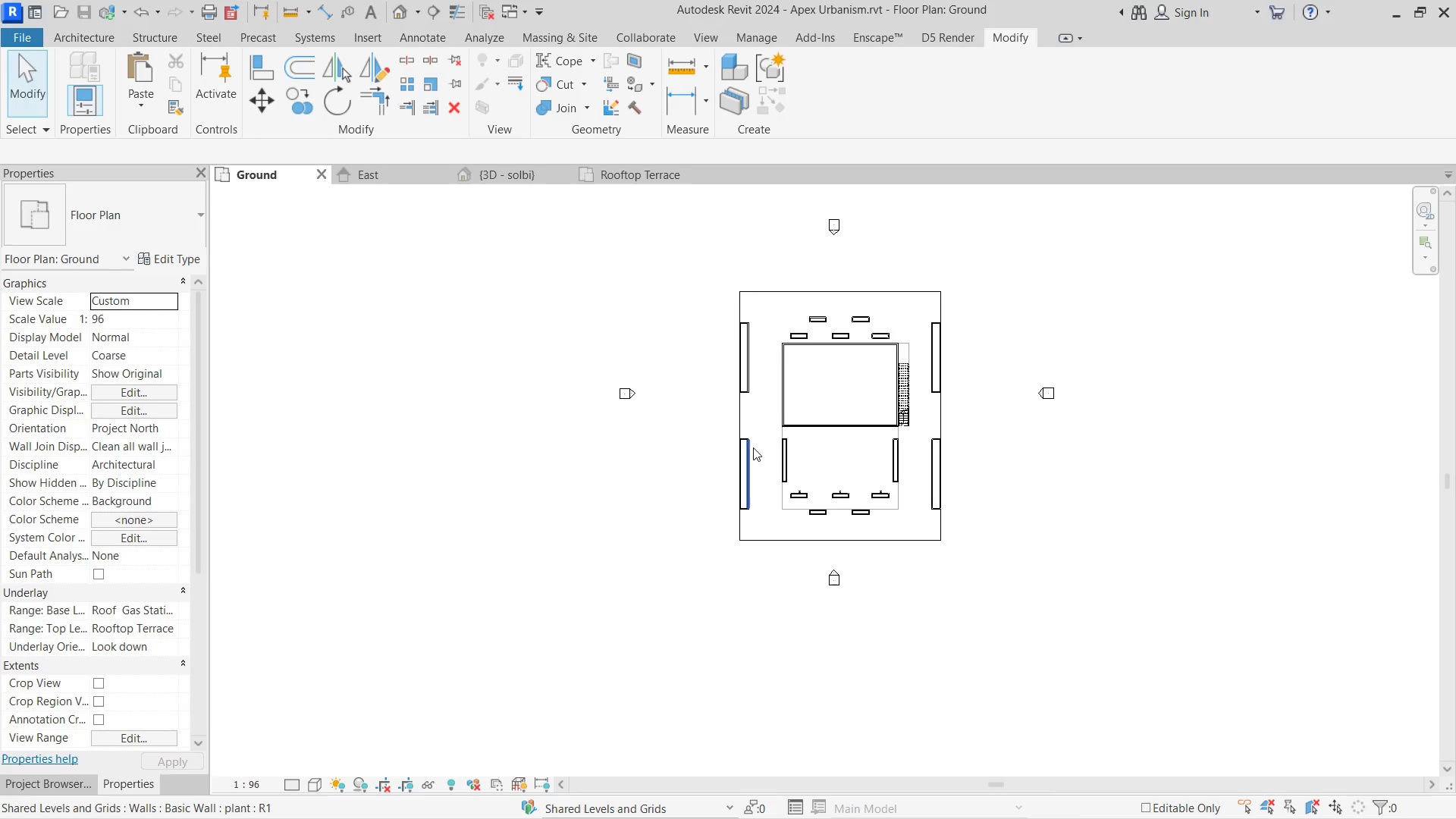 
scroll: coordinate [769, 416], scroll_direction: up, amount: 7.0
 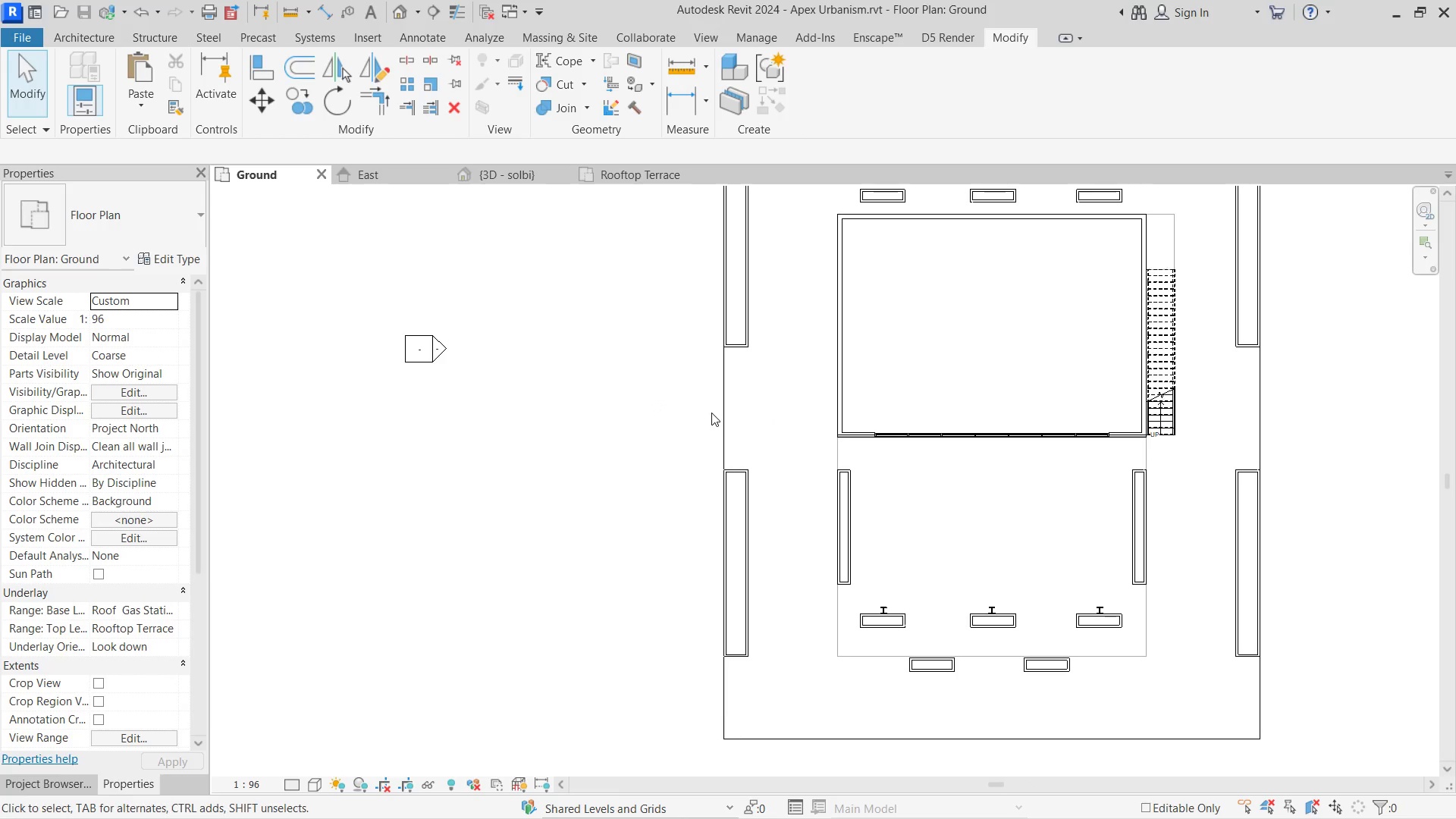 
scroll: coordinate [893, 383], scroll_direction: down, amount: 4.0
 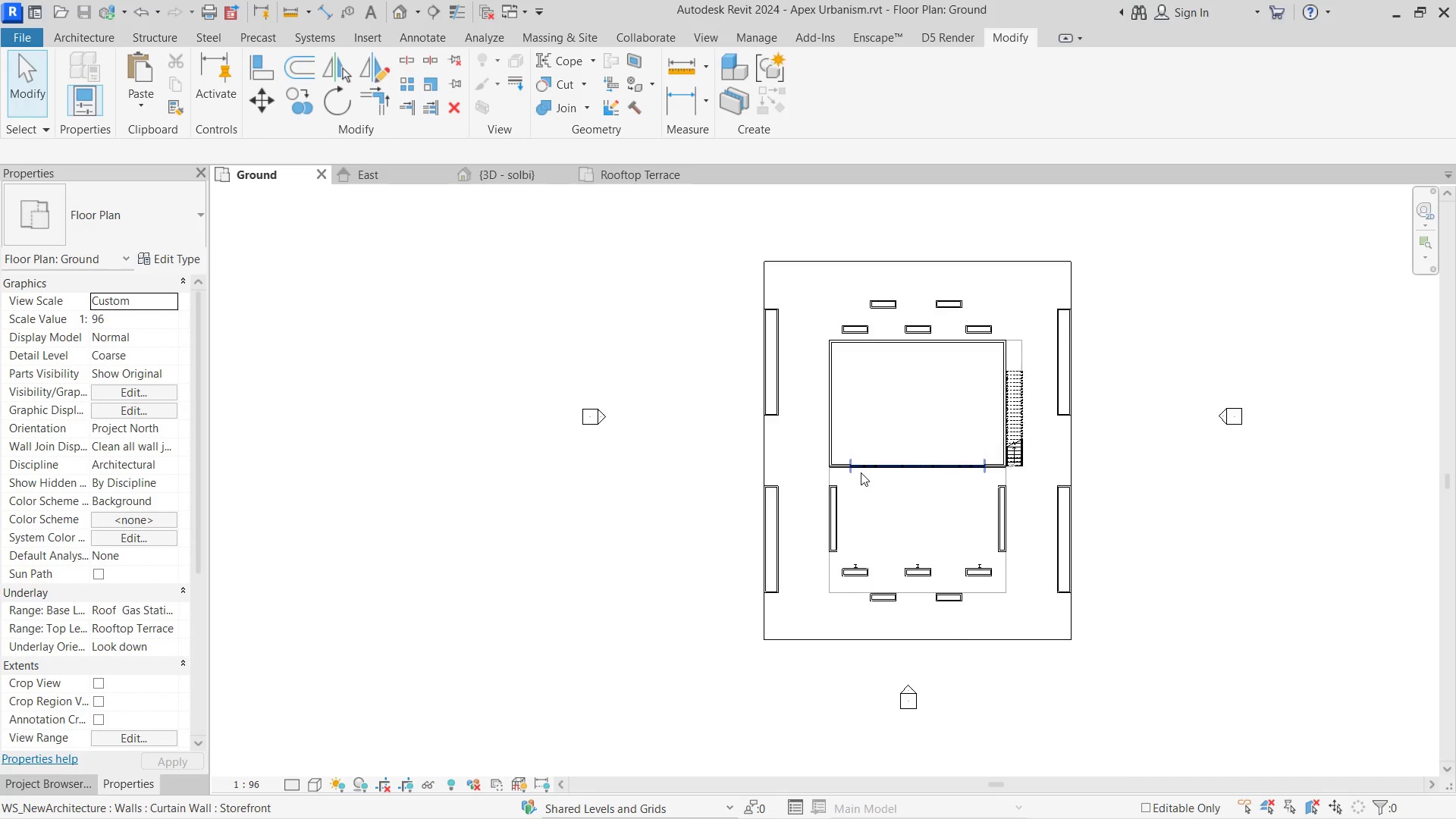 
scroll: coordinate [863, 356], scroll_direction: none, amount: 0.0
 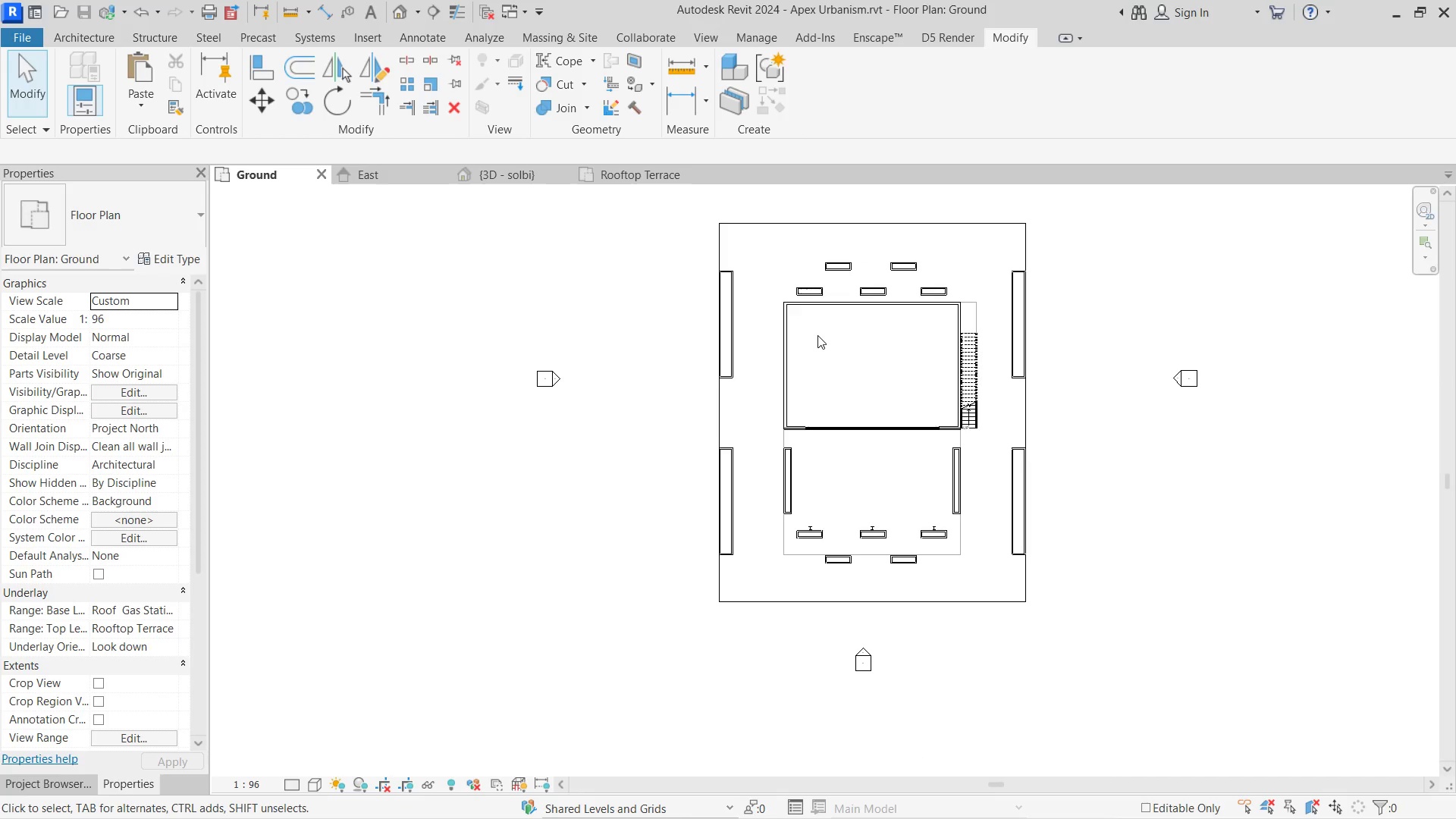 
wait(13.28)
 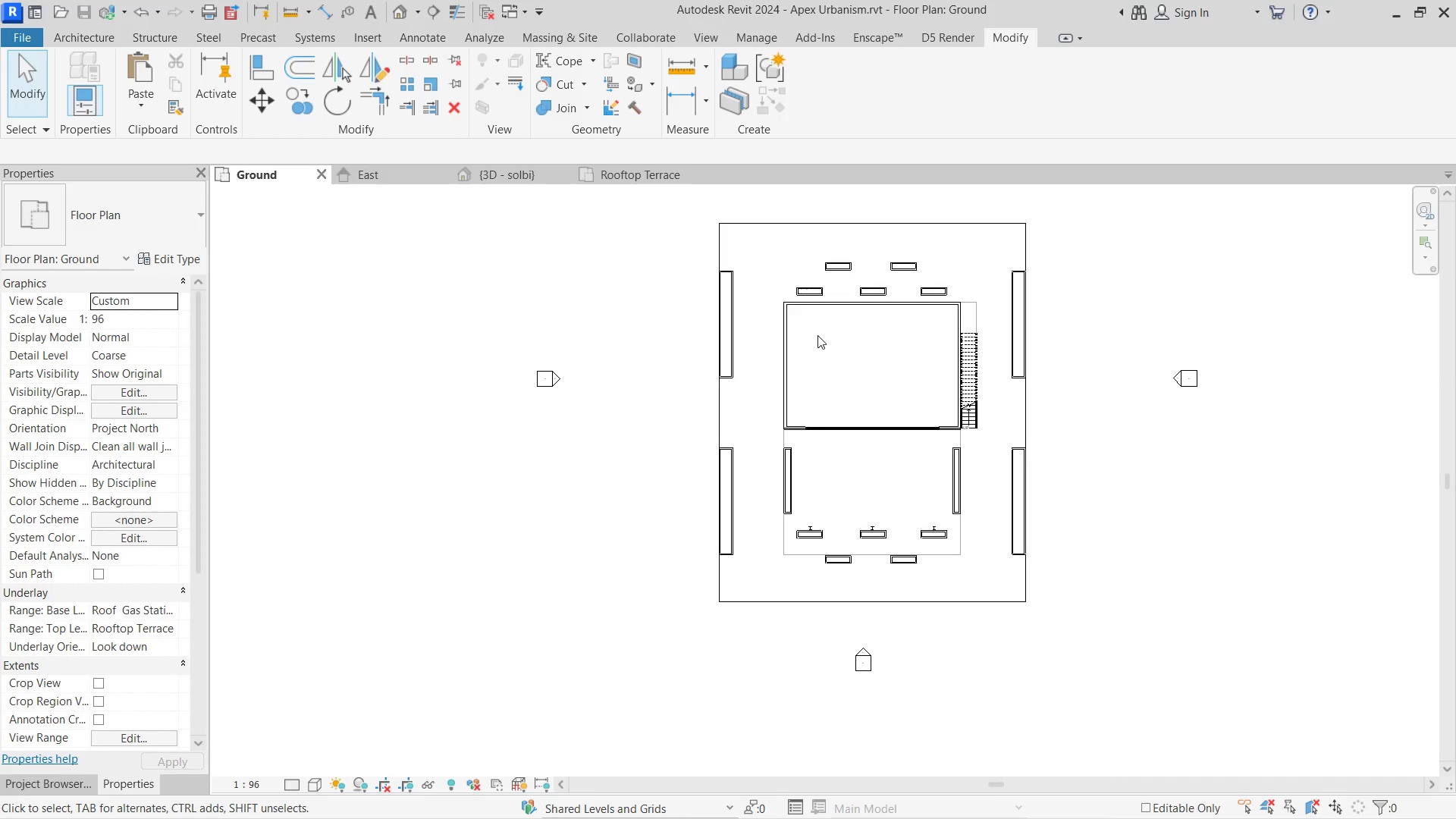 
mouse_move([476, 163])
 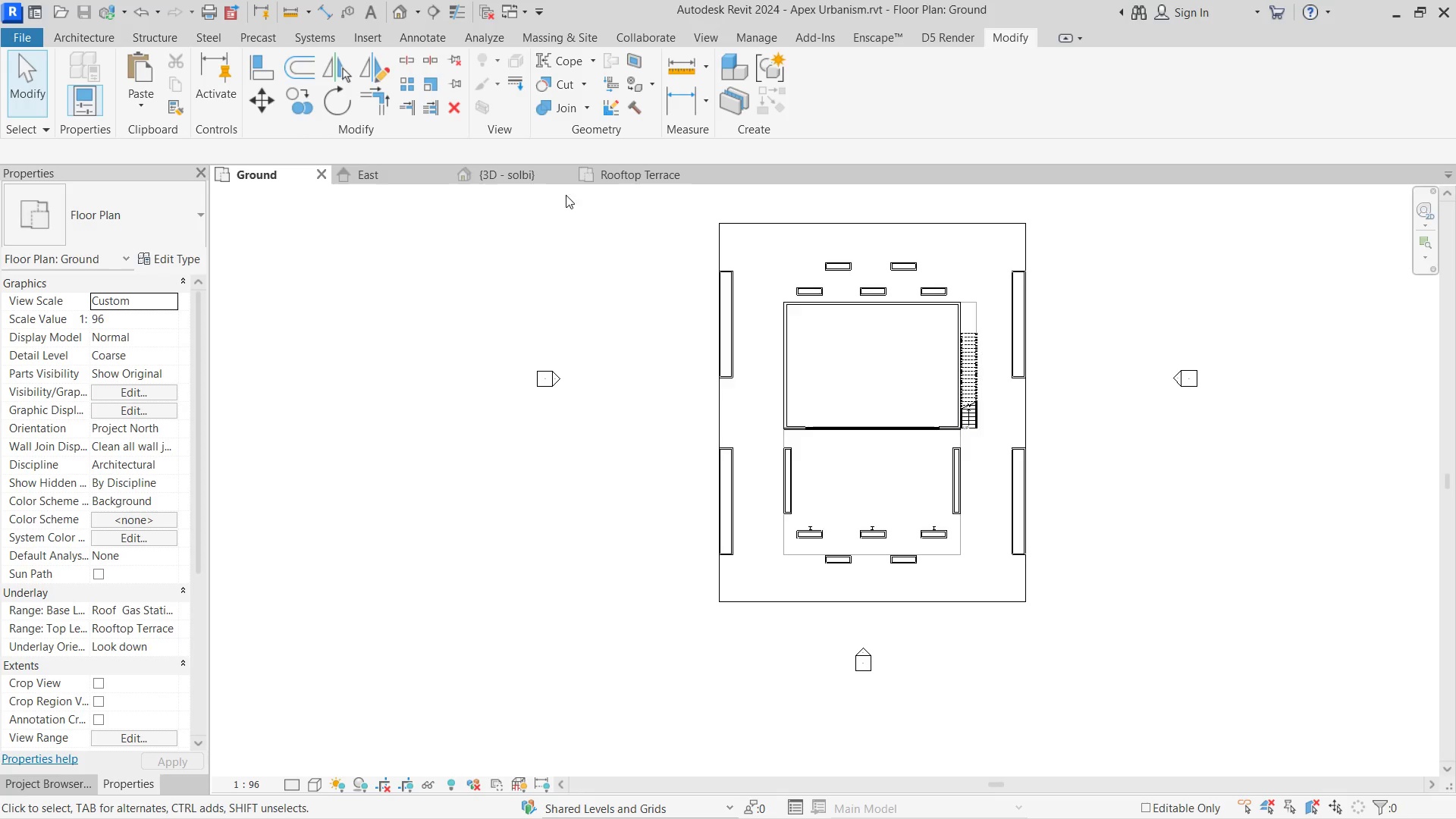 
left_click([548, 180])
 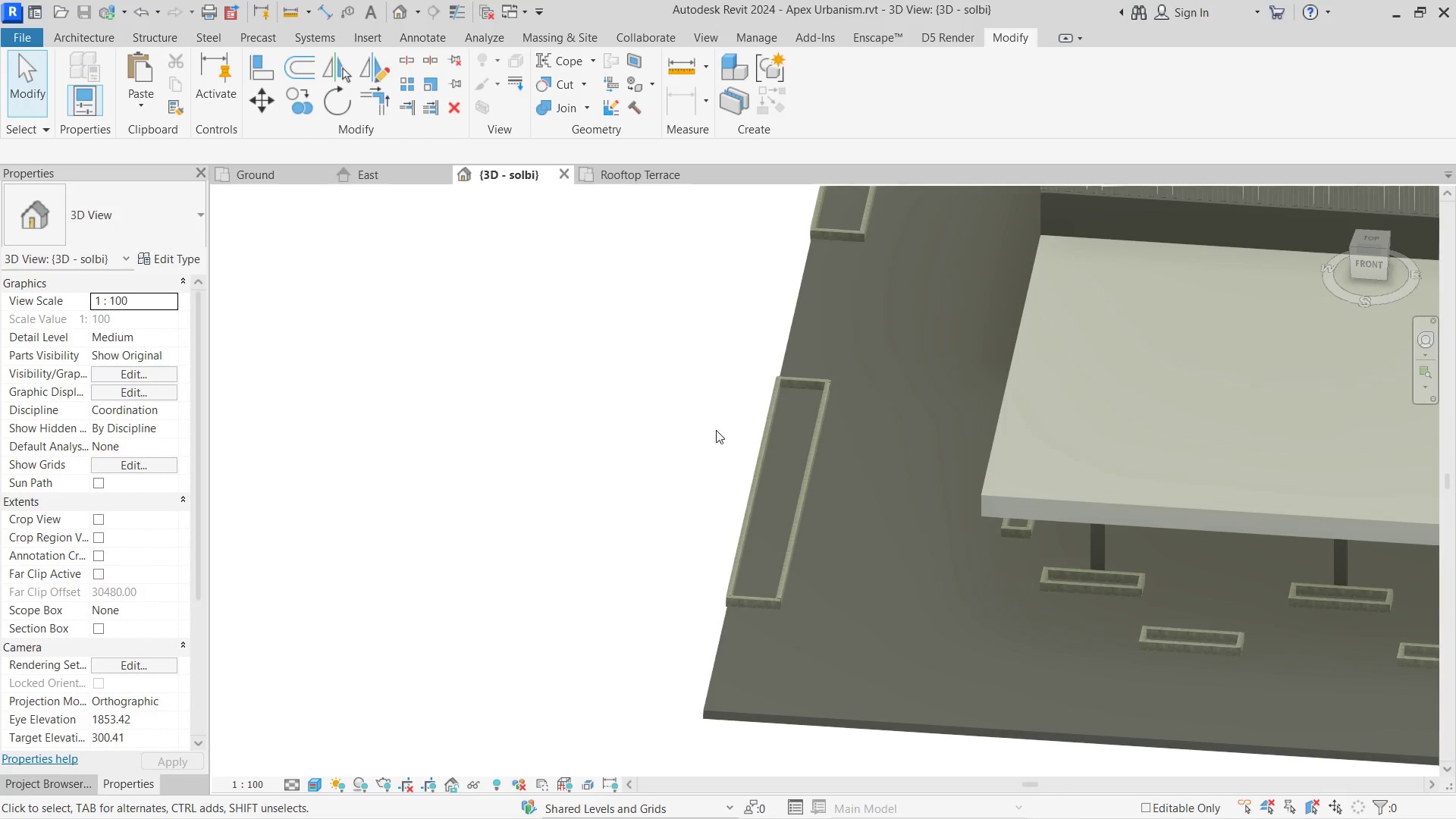 
hold_key(key=ShiftLeft, duration=0.47)
 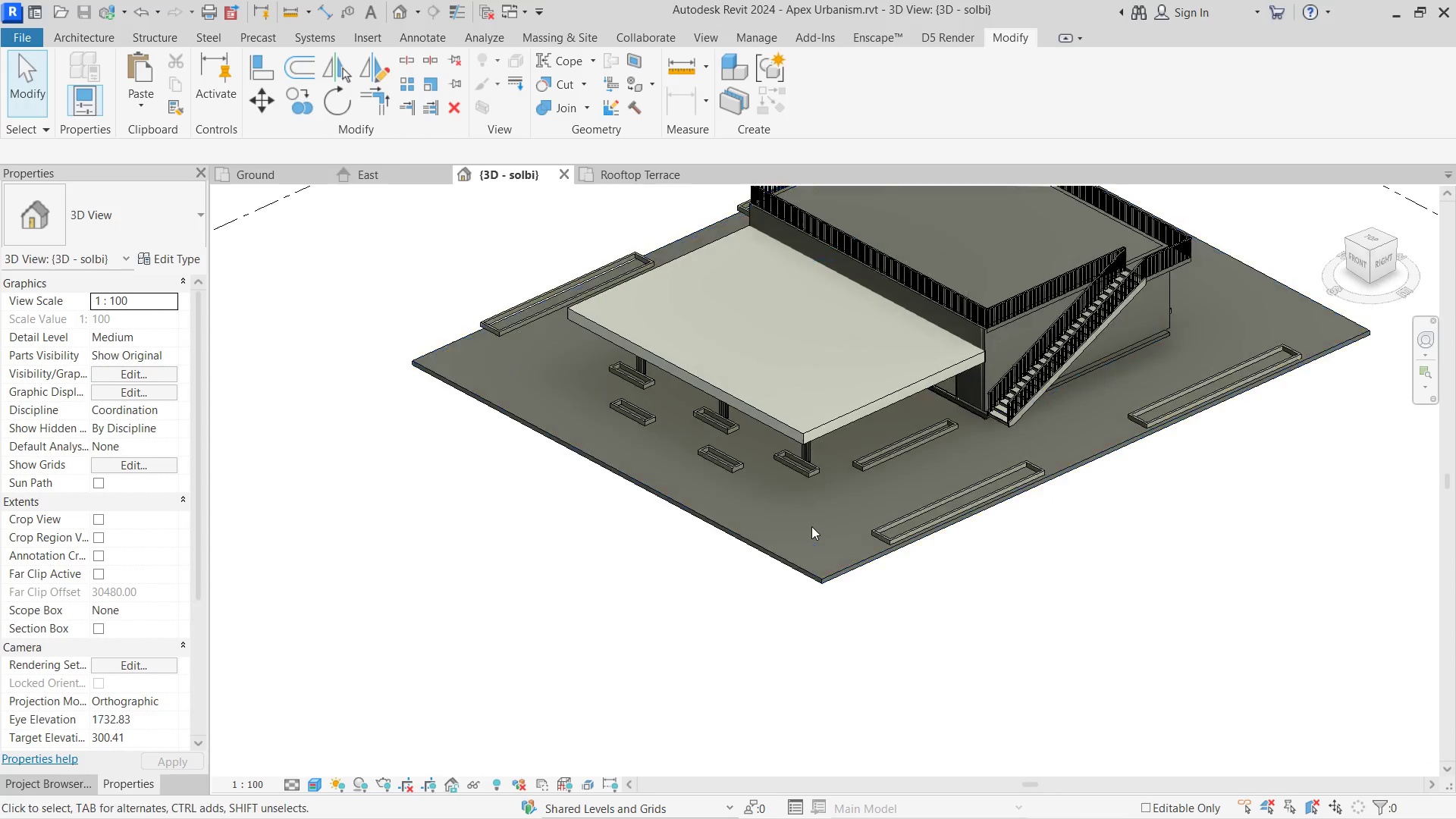 
scroll: coordinate [715, 431], scroll_direction: down, amount: 5.0
 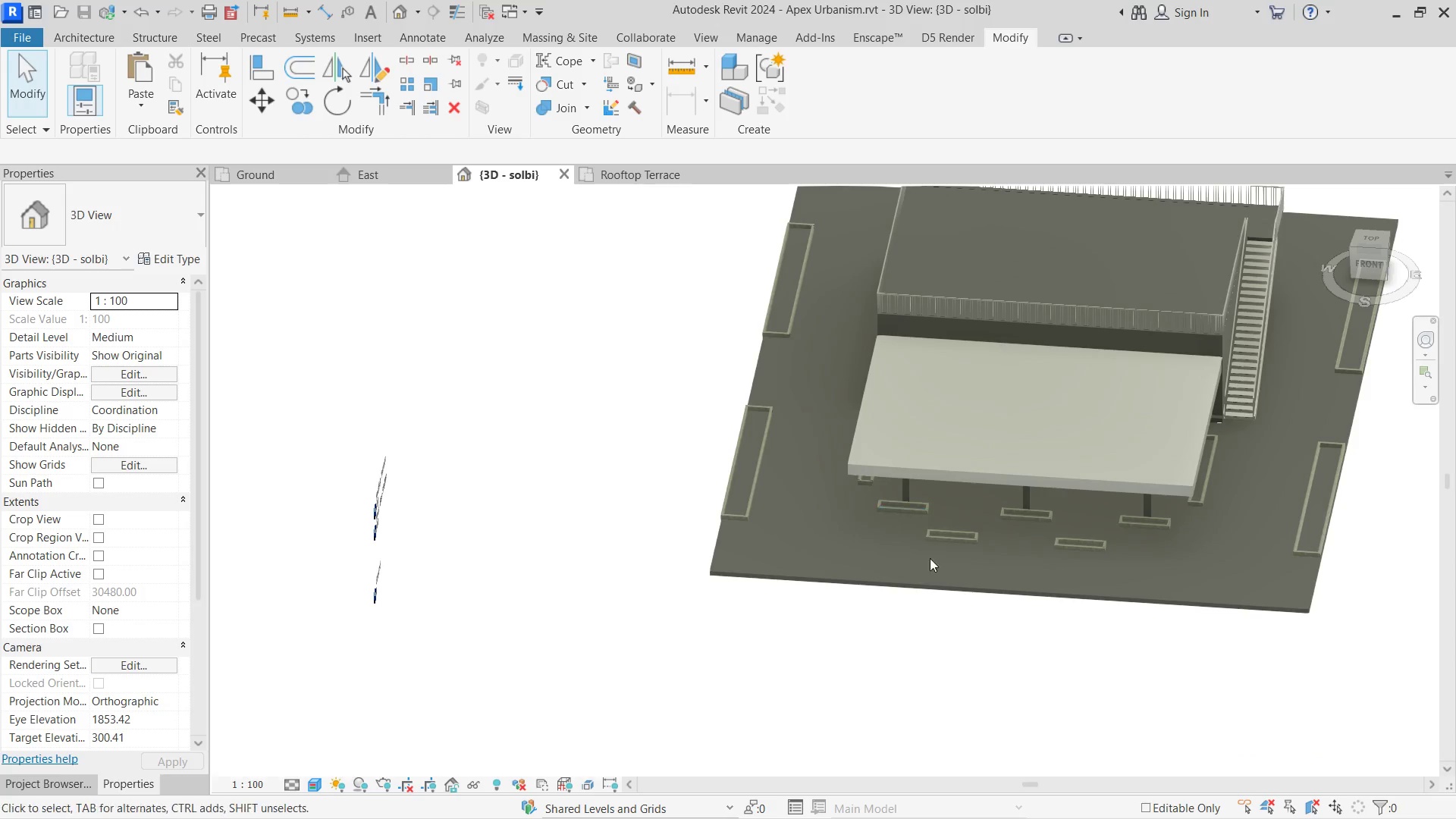 
scroll: coordinate [961, 395], scroll_direction: up, amount: 4.0
 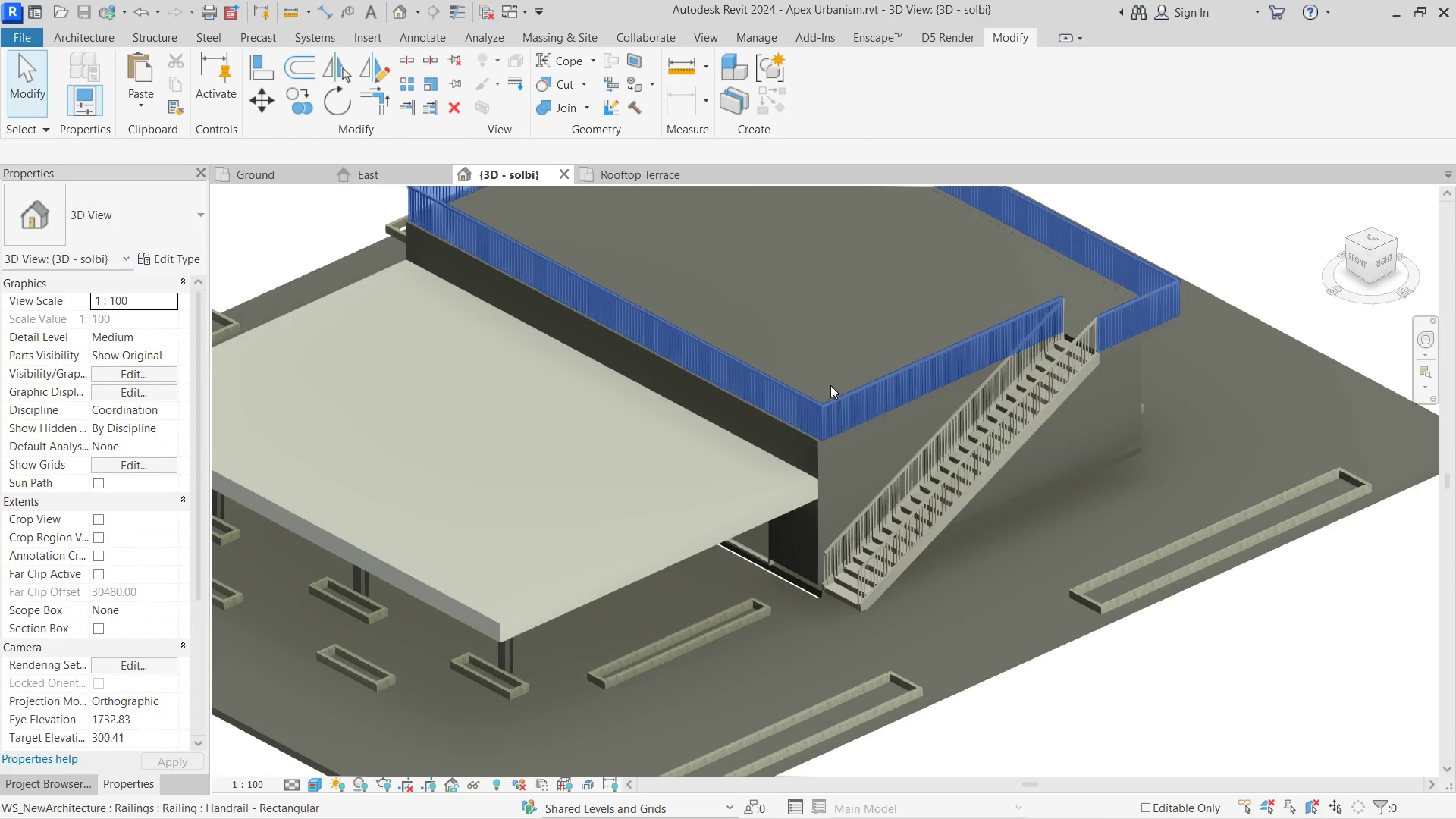 
wait(7.36)
 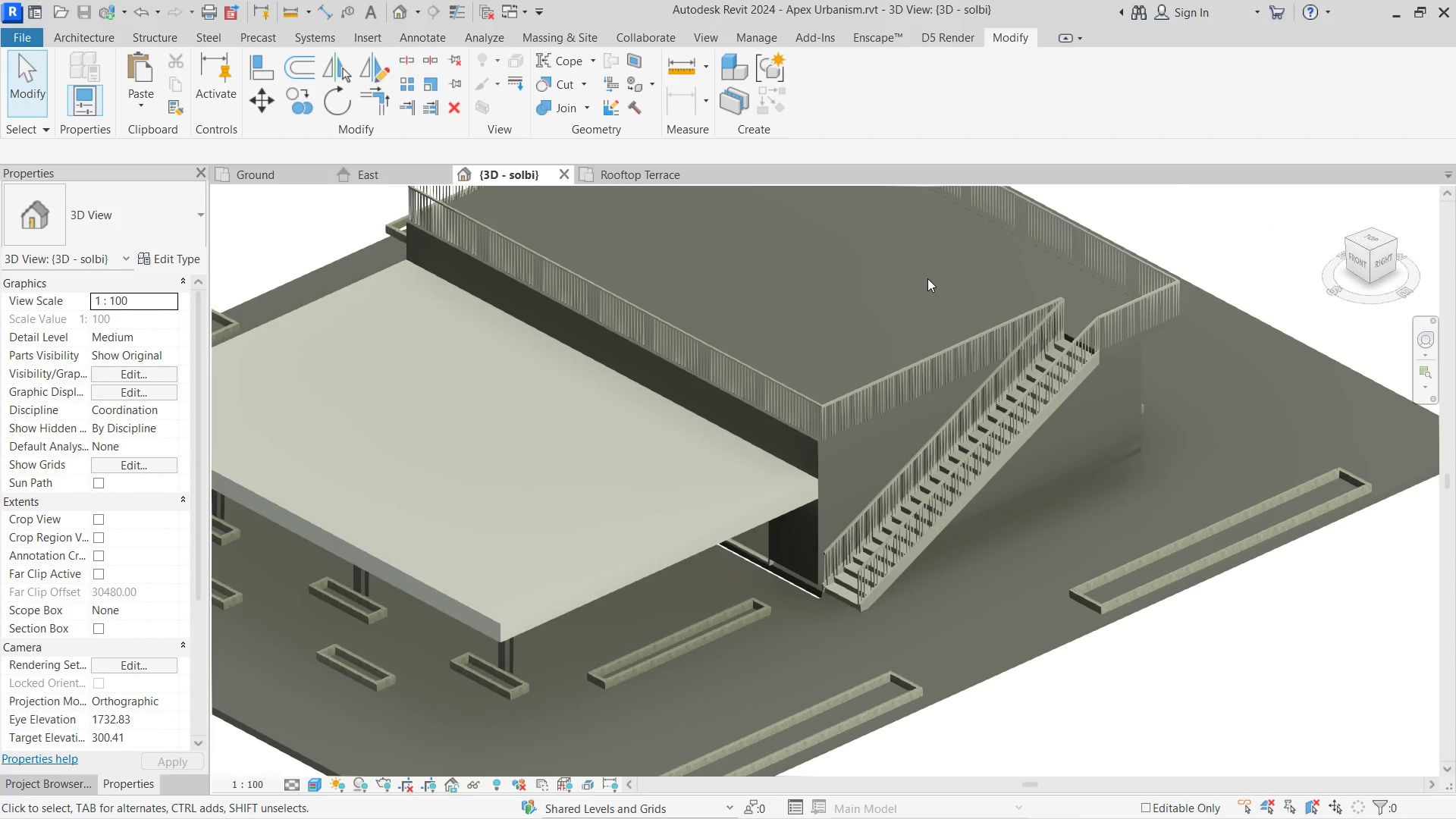 
scroll: coordinate [857, 368], scroll_direction: down, amount: 2.0
 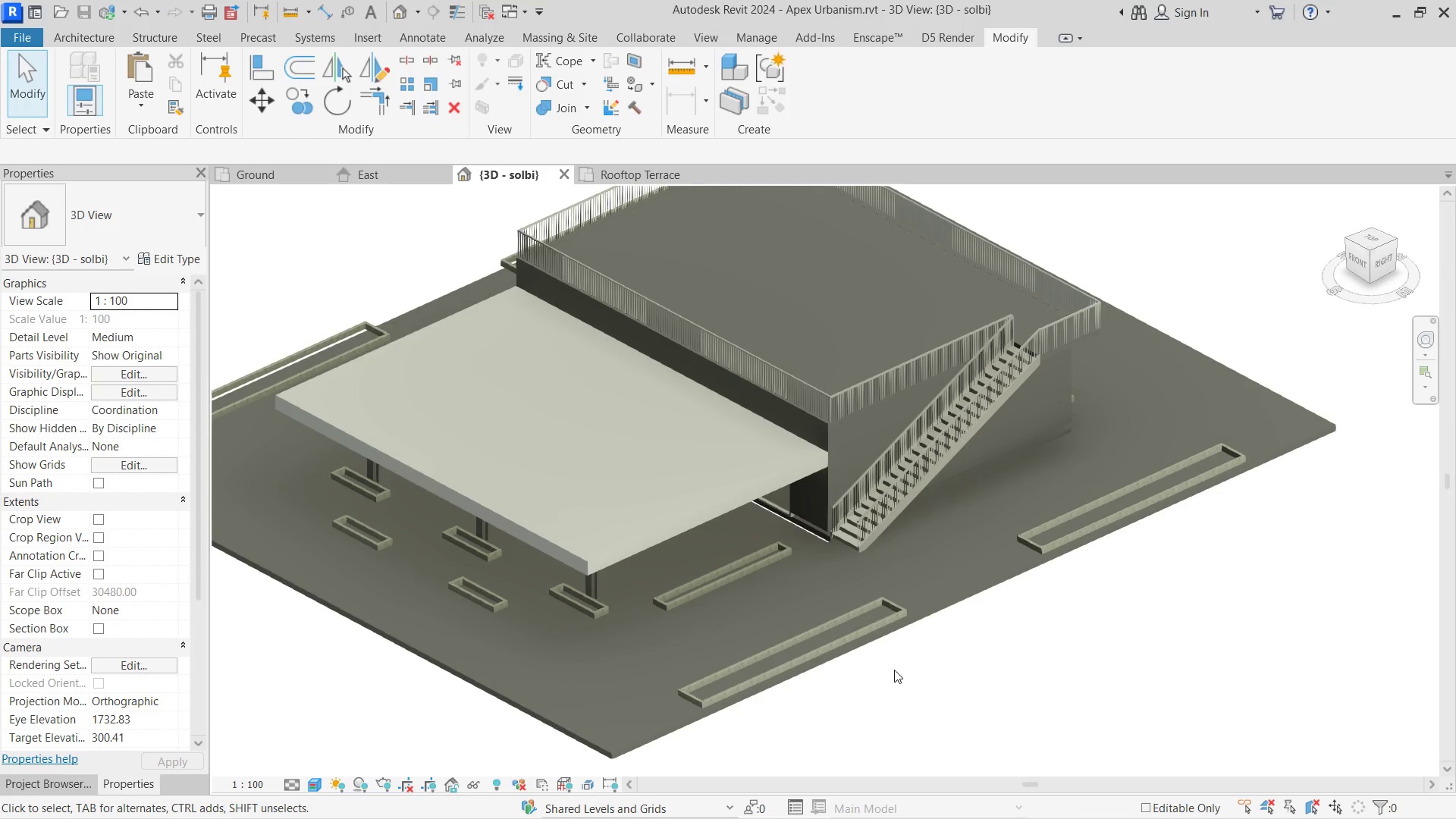 
hold_key(key=ShiftLeft, duration=2.12)
 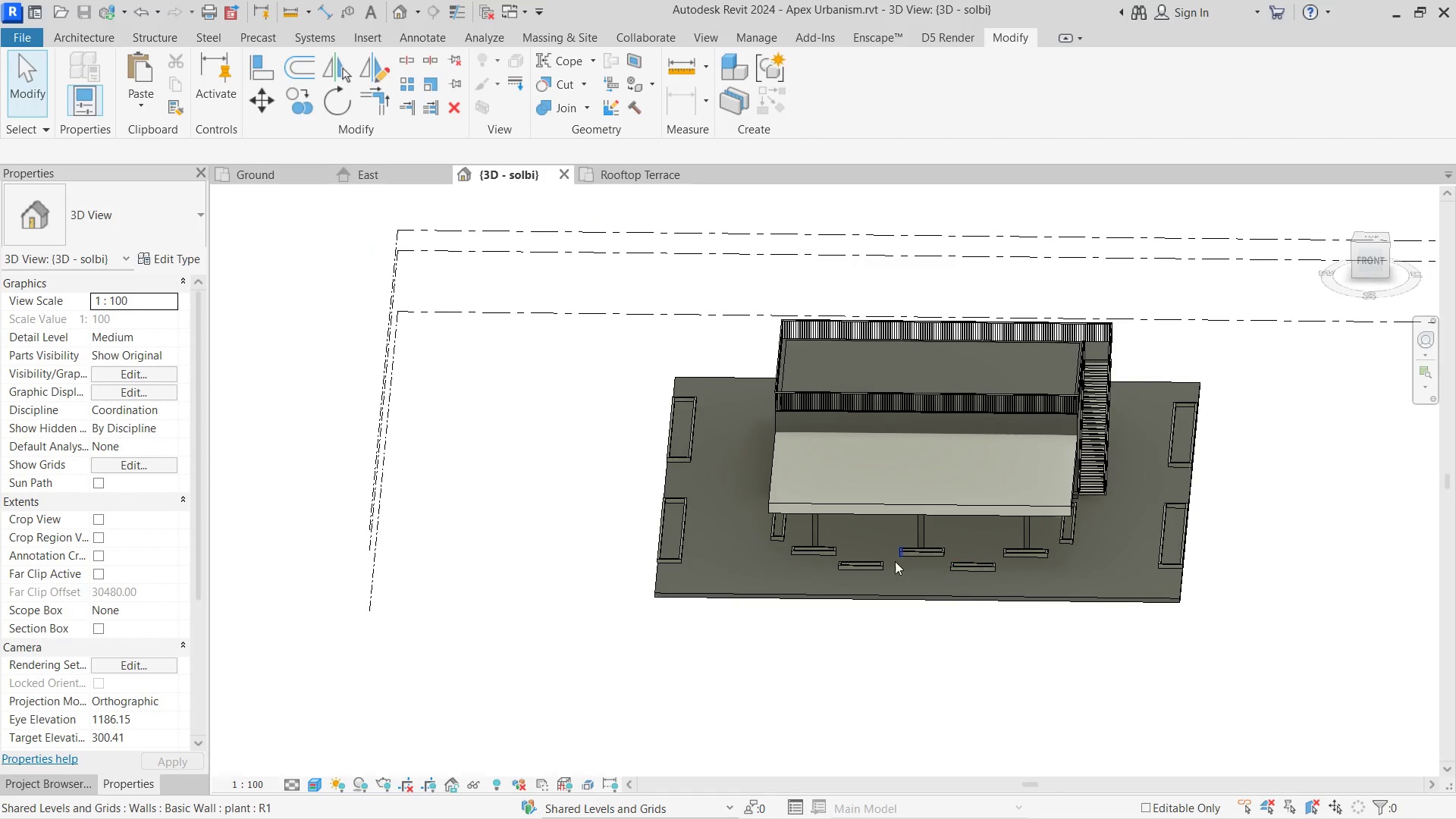 
scroll: coordinate [885, 567], scroll_direction: down, amount: 3.0
 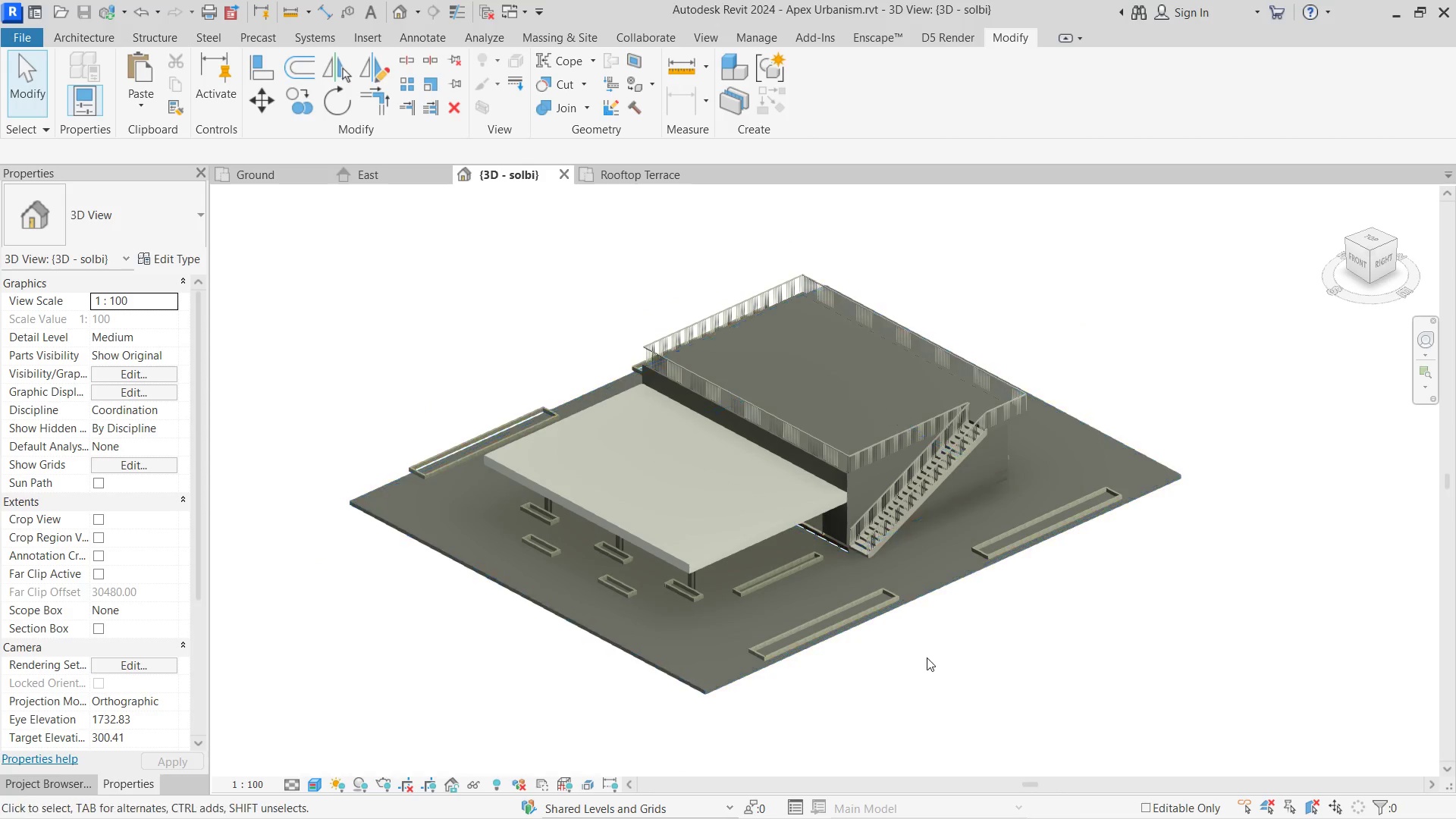 
hold_key(key=ShiftLeft, duration=0.47)
 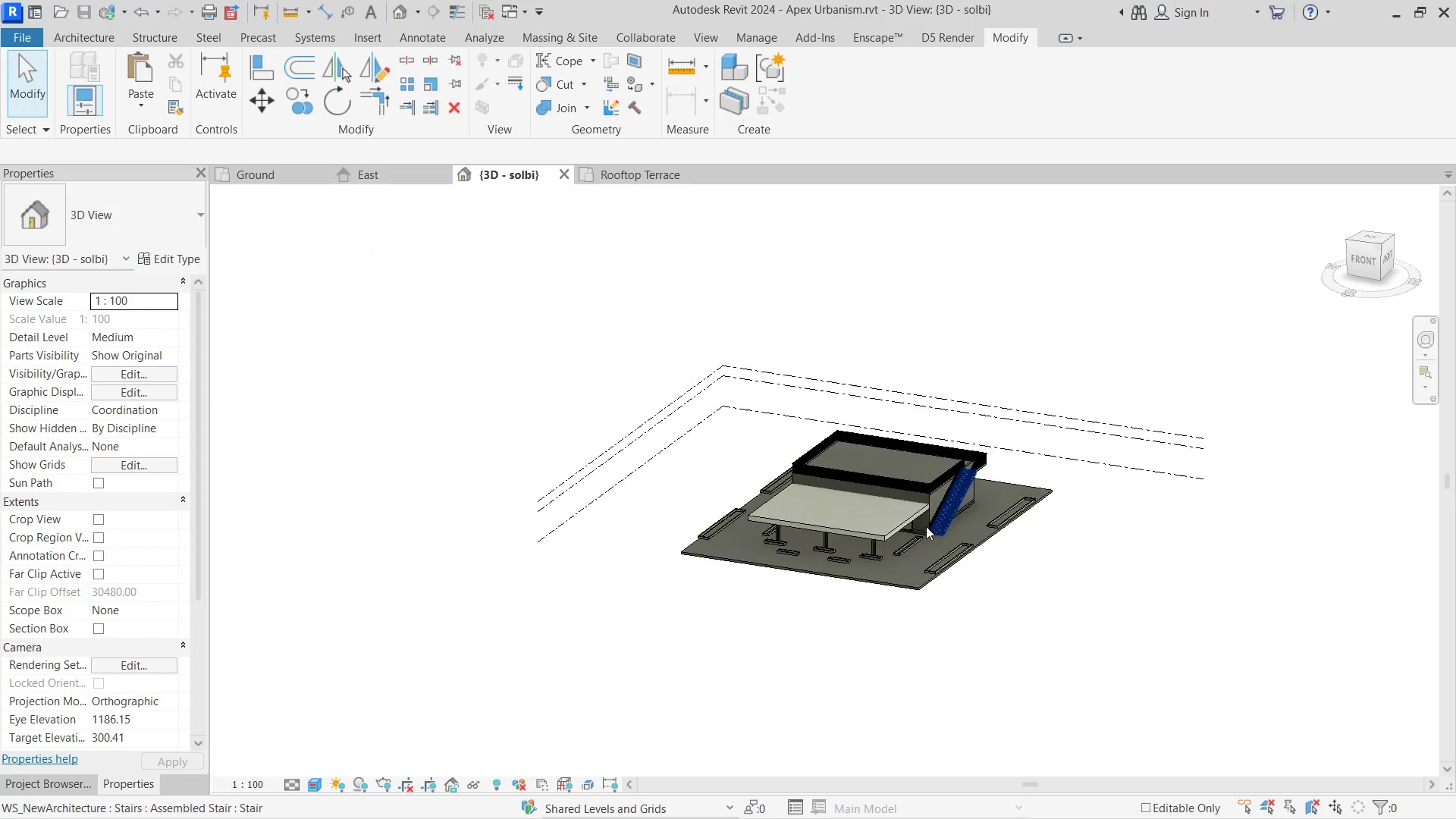 
scroll: coordinate [893, 560], scroll_direction: down, amount: 5.0
 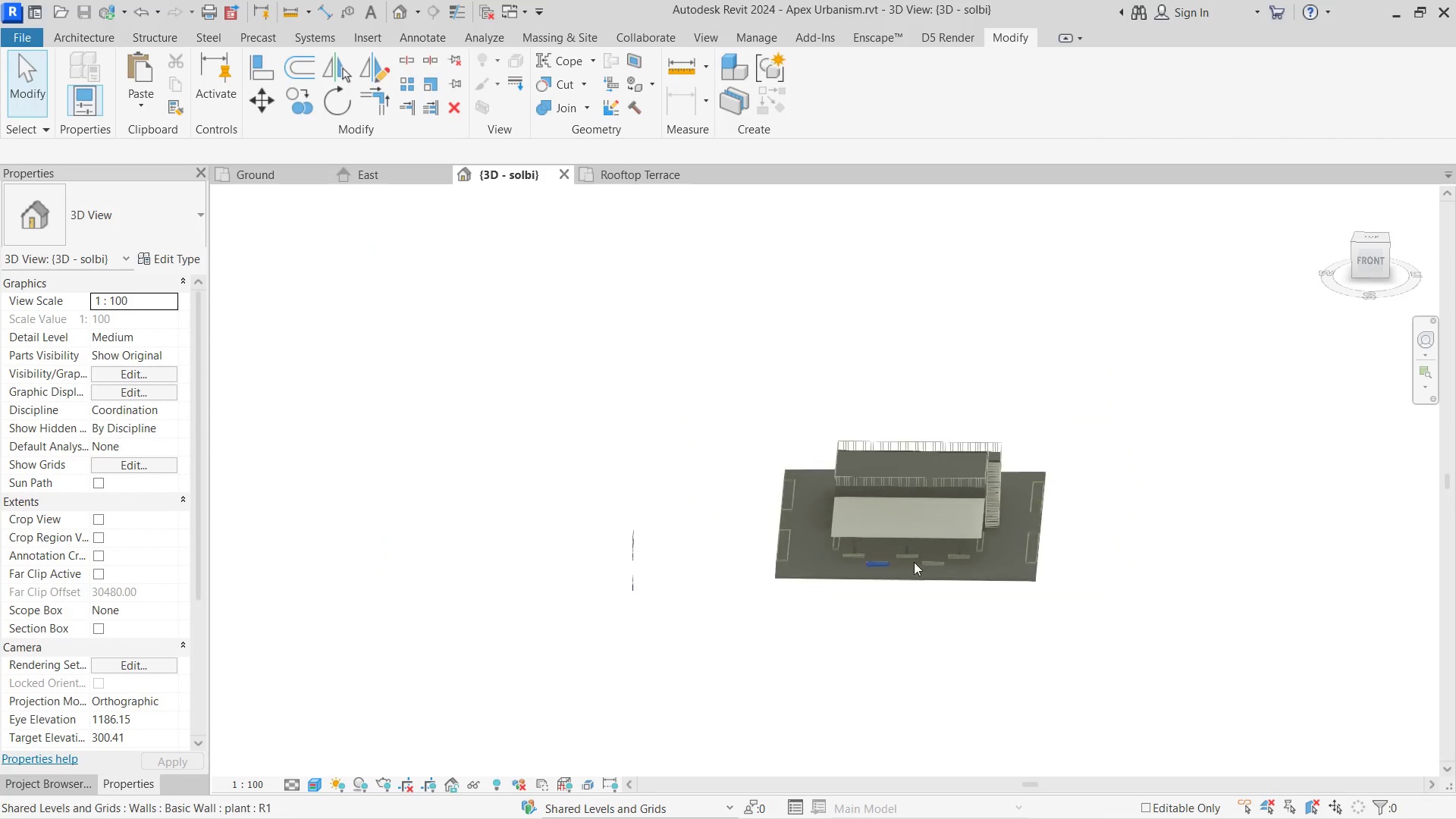 
hold_key(key=ShiftLeft, duration=1.55)
 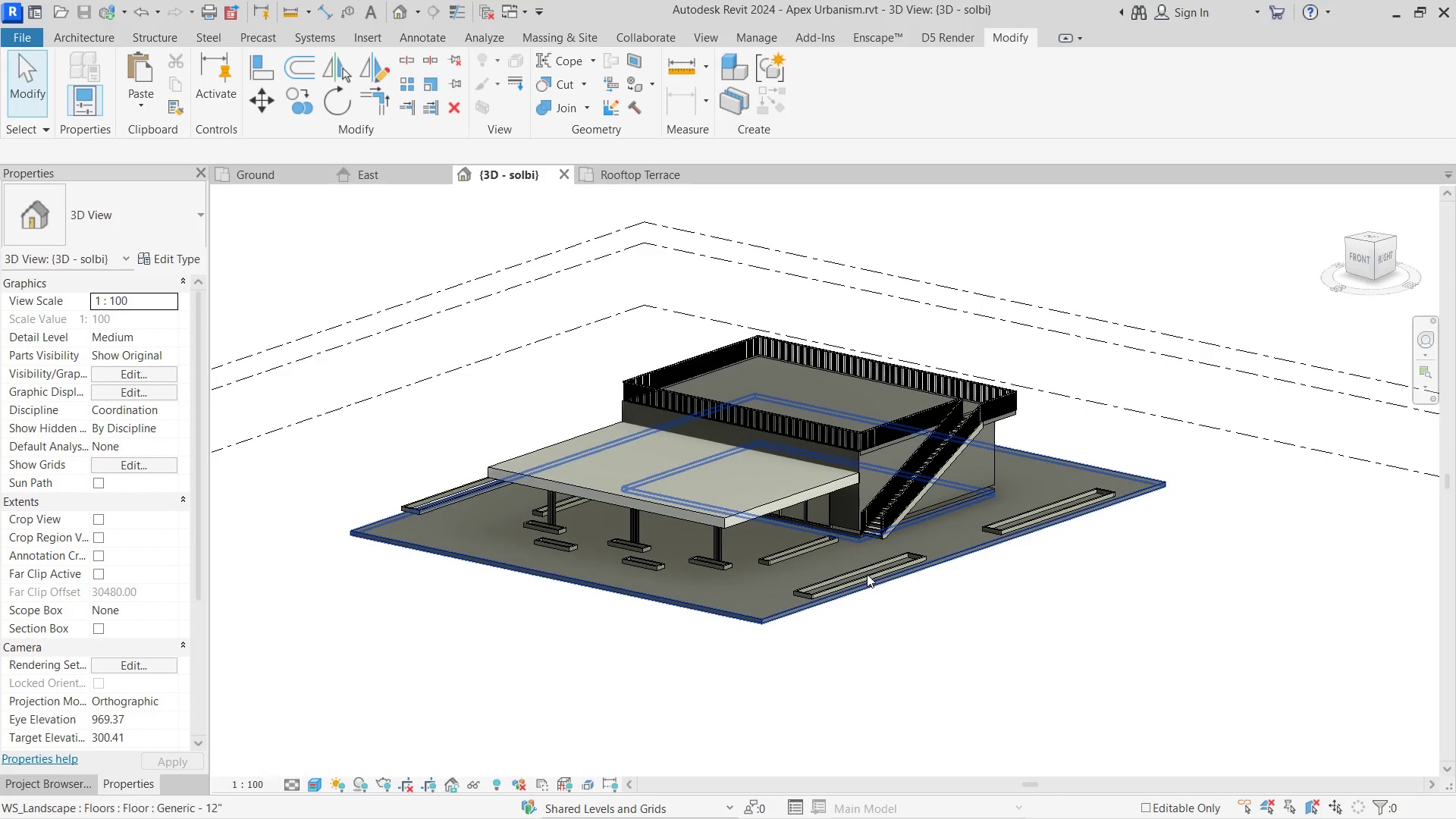 
scroll: coordinate [927, 513], scroll_direction: up, amount: 5.0
 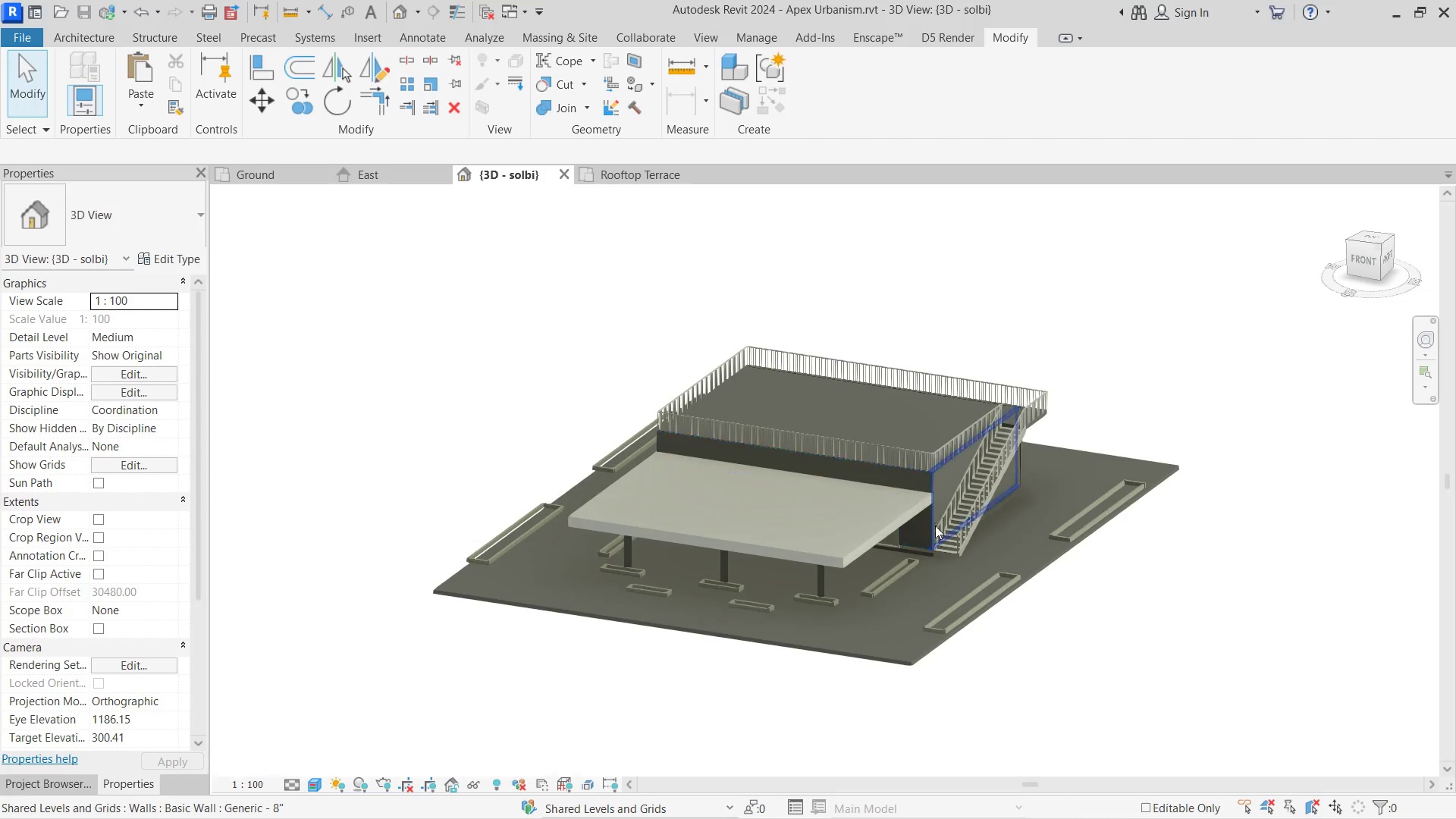 
left_click([867, 574])
 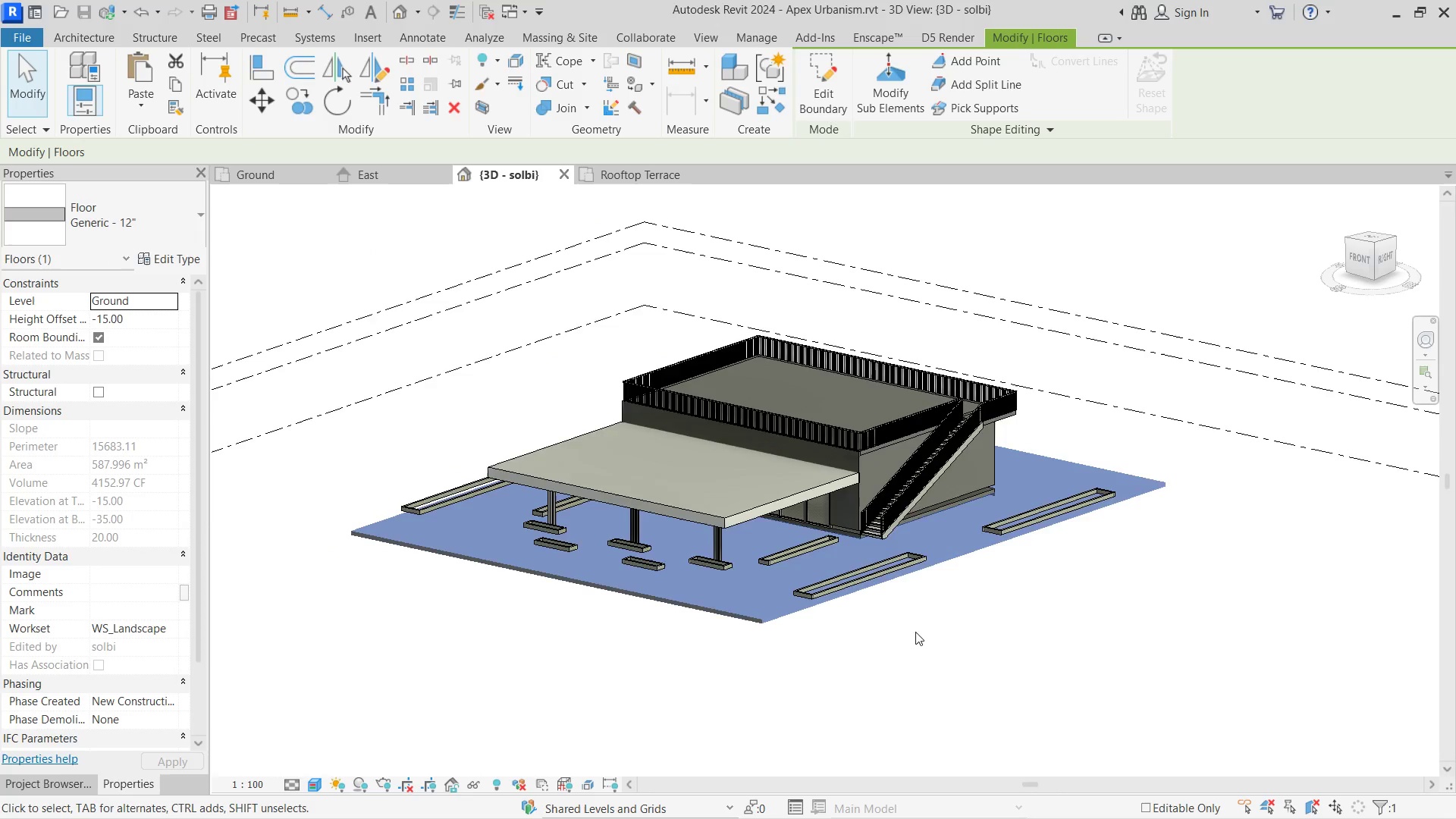 
scroll: coordinate [919, 636], scroll_direction: up, amount: 4.0
 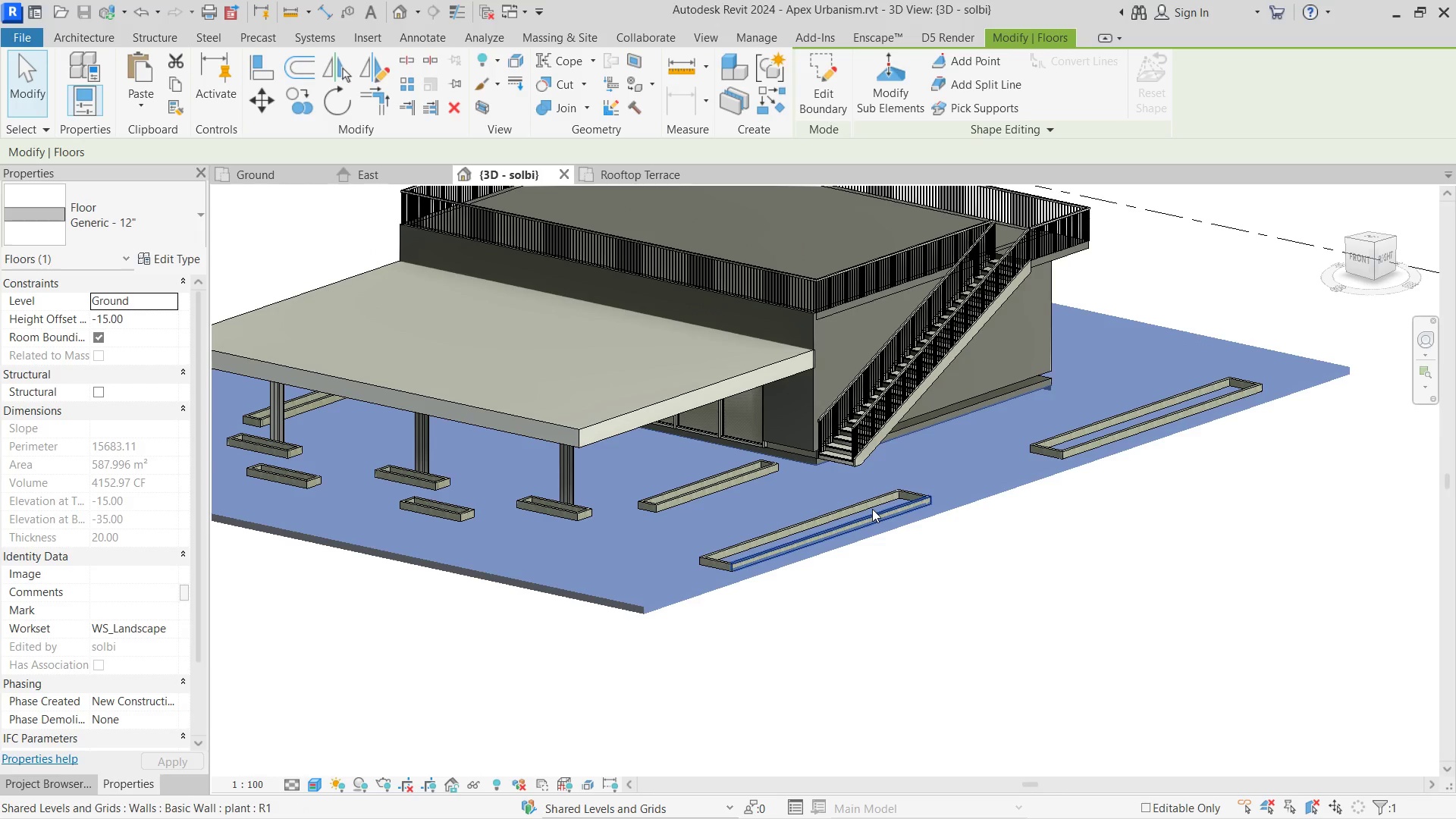 
left_click([872, 509])
 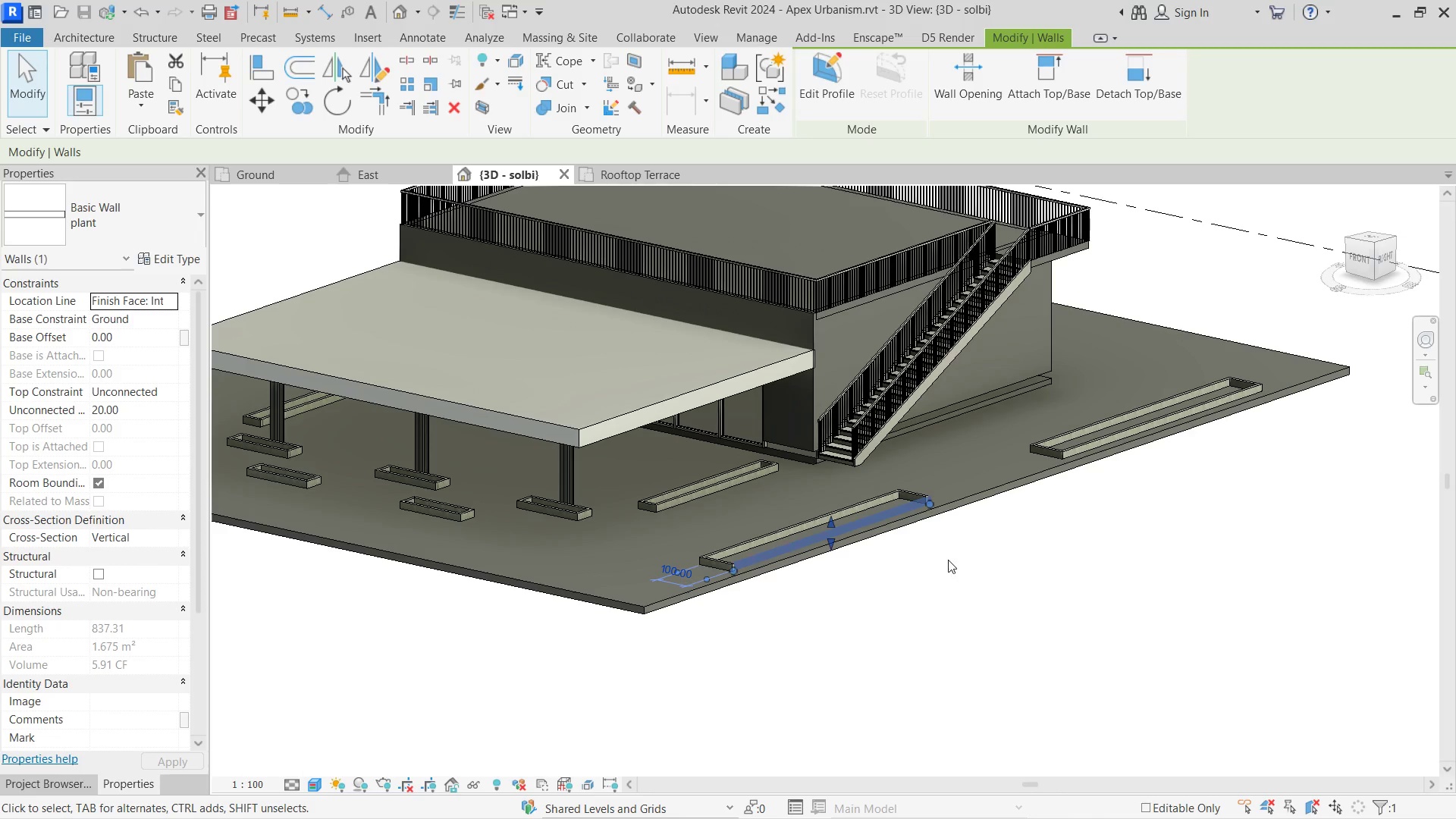 
scroll: coordinate [179, 581], scroll_direction: down, amount: 4.0
 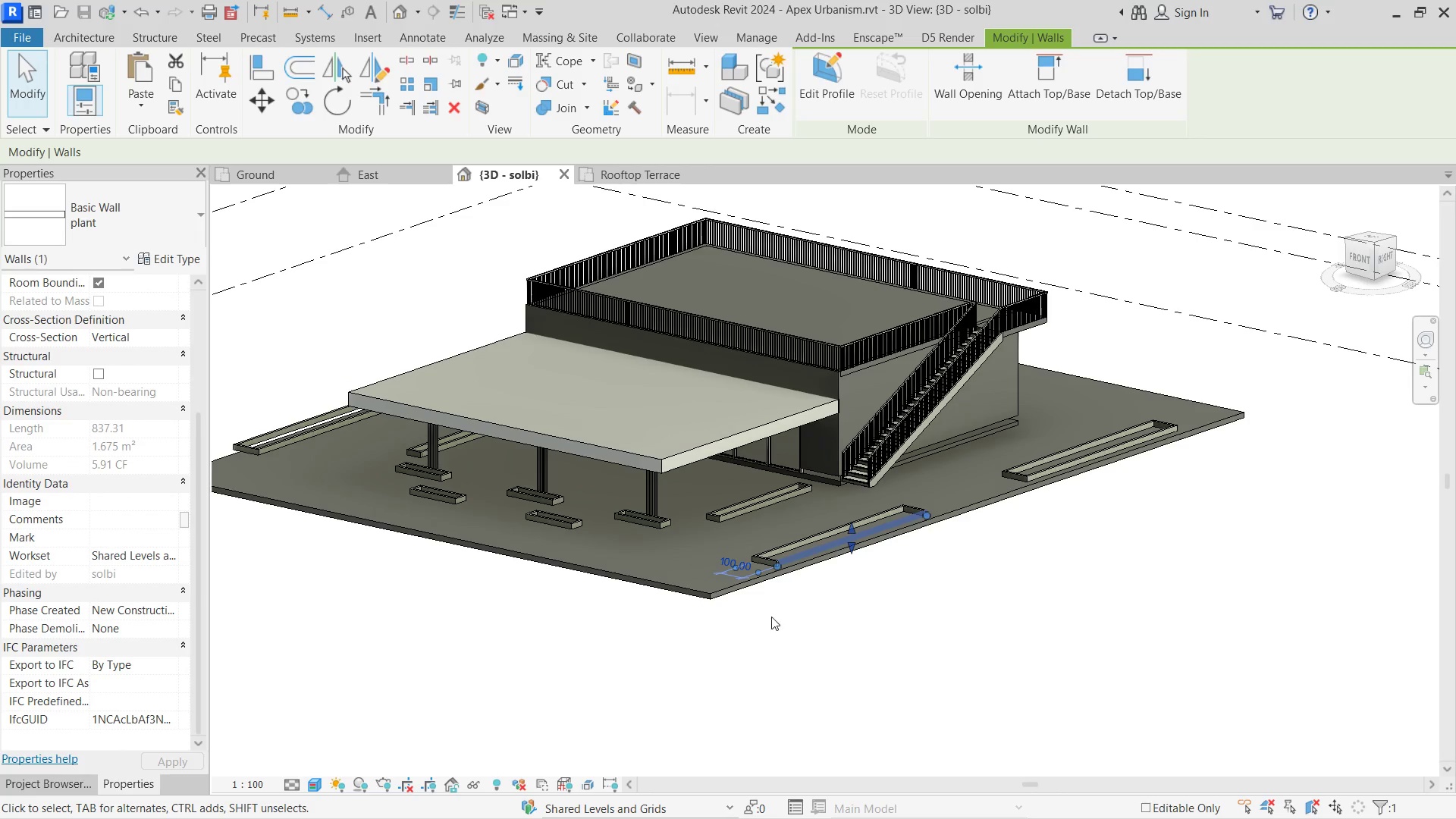 
left_click([1073, 616])
 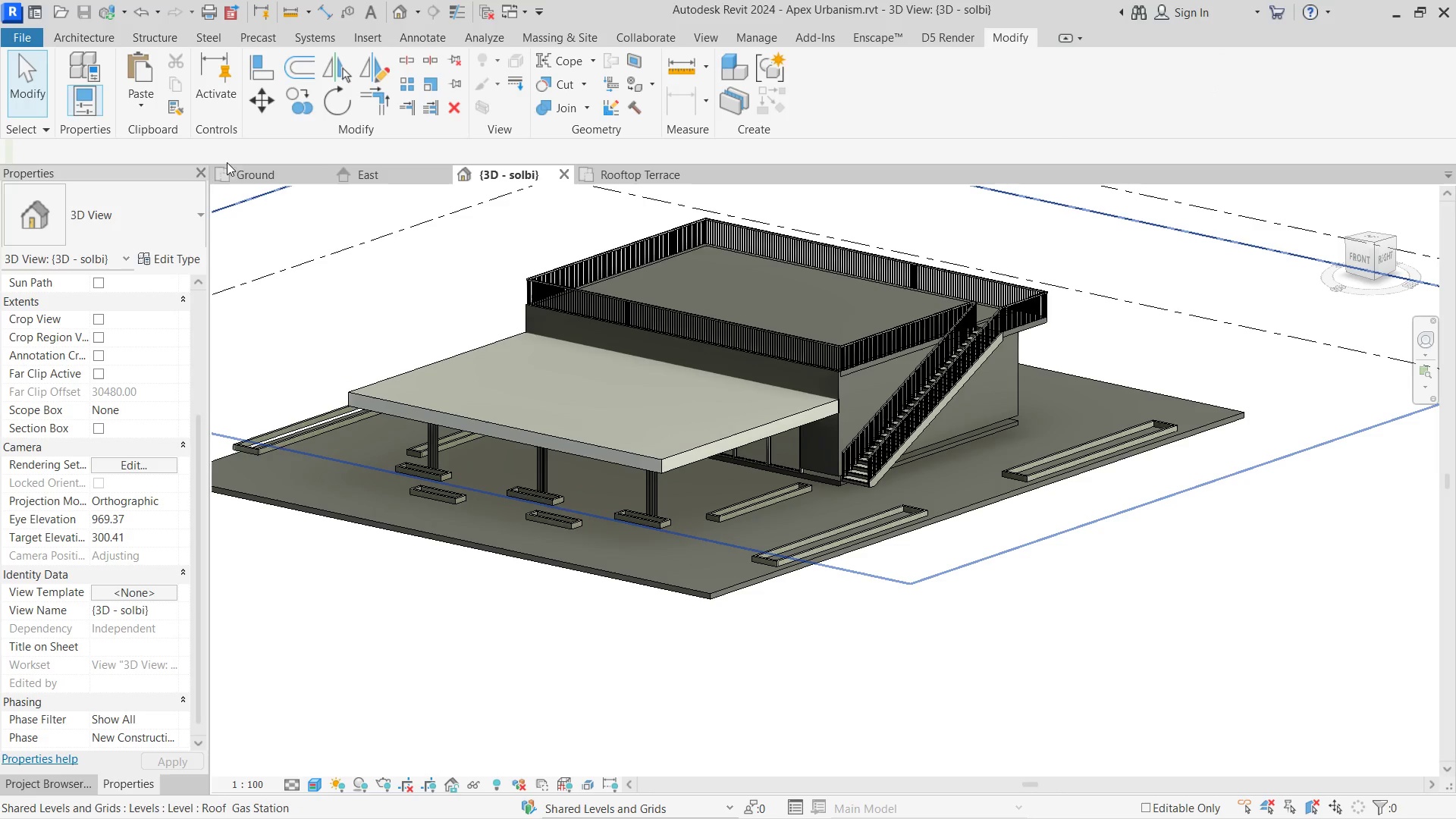 
left_click([253, 167])
 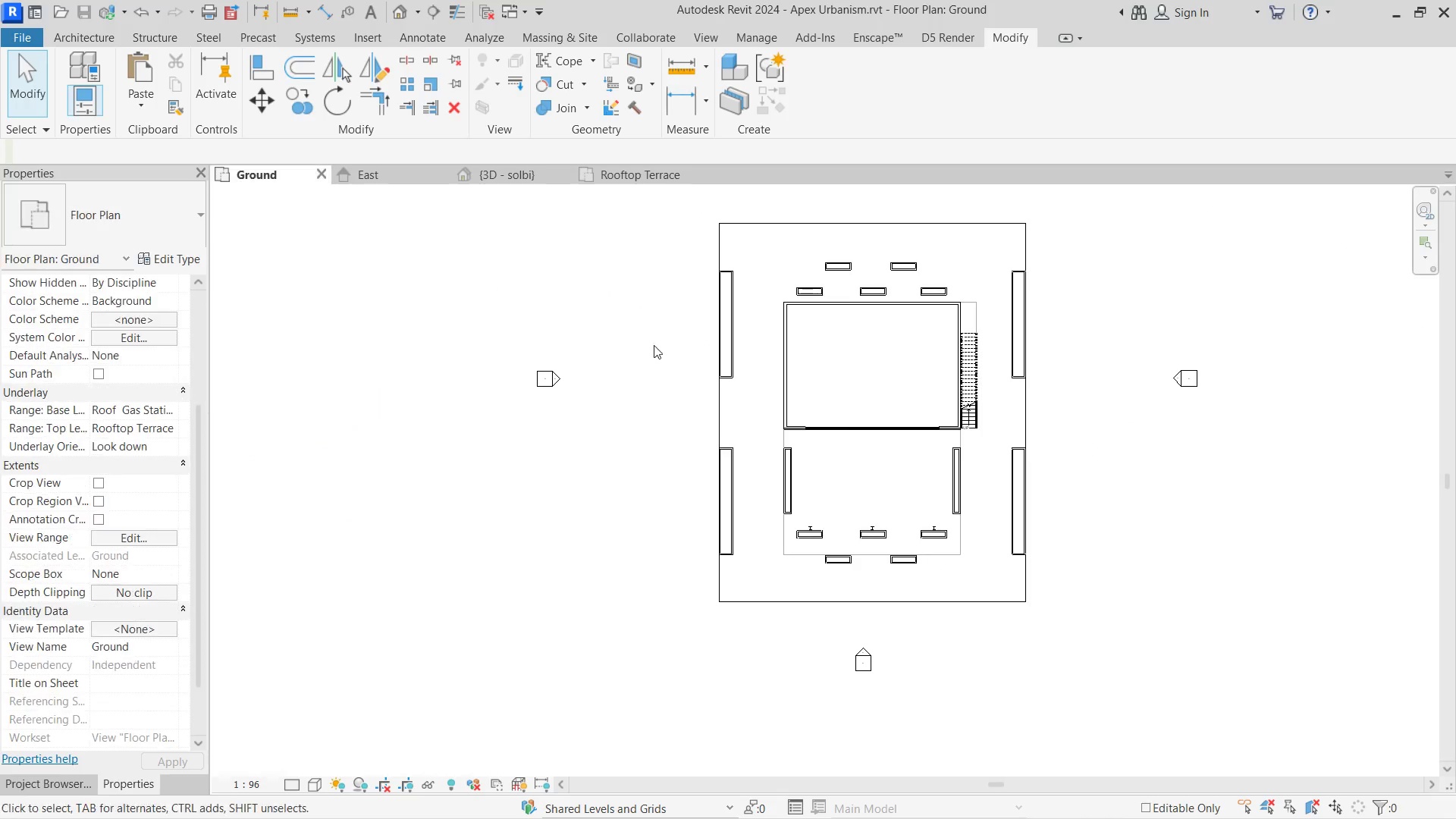 
left_click_drag(start_coordinate=[1133, 604], to_coordinate=[969, 268])
 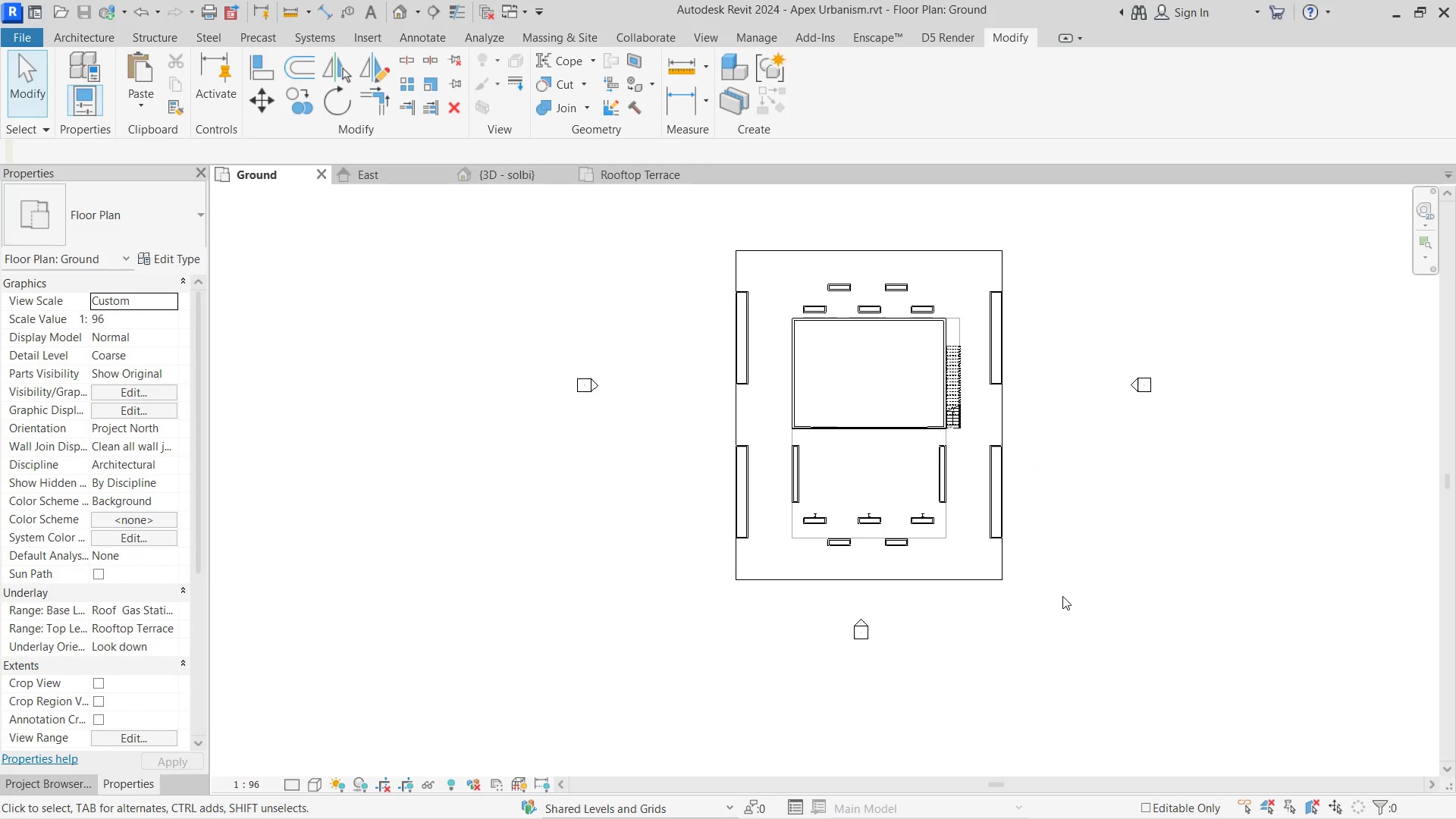 
scroll: coordinate [847, 428], scroll_direction: down, amount: 1.0
 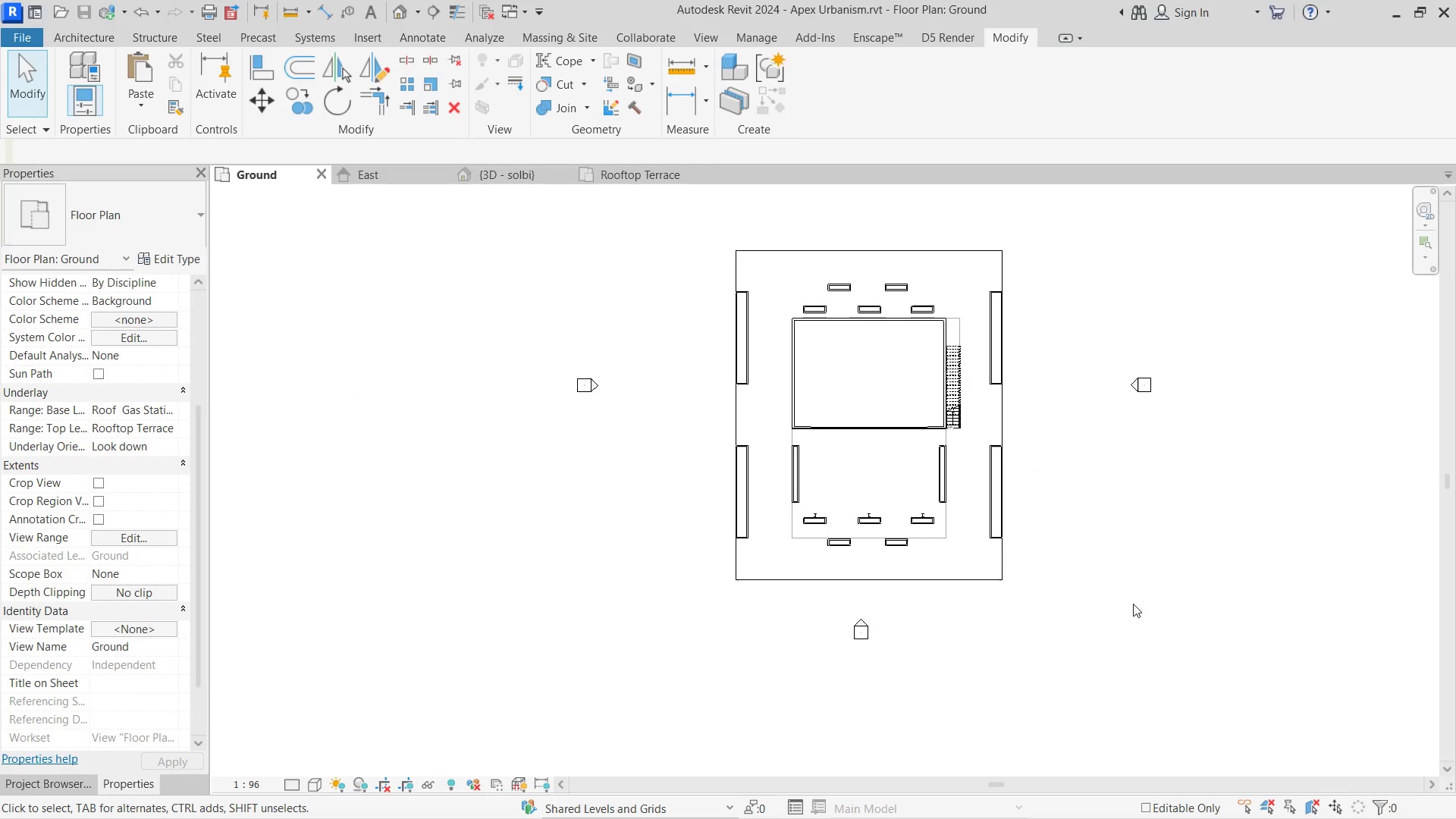 
left_click_drag(start_coordinate=[1058, 579], to_coordinate=[980, 247])
 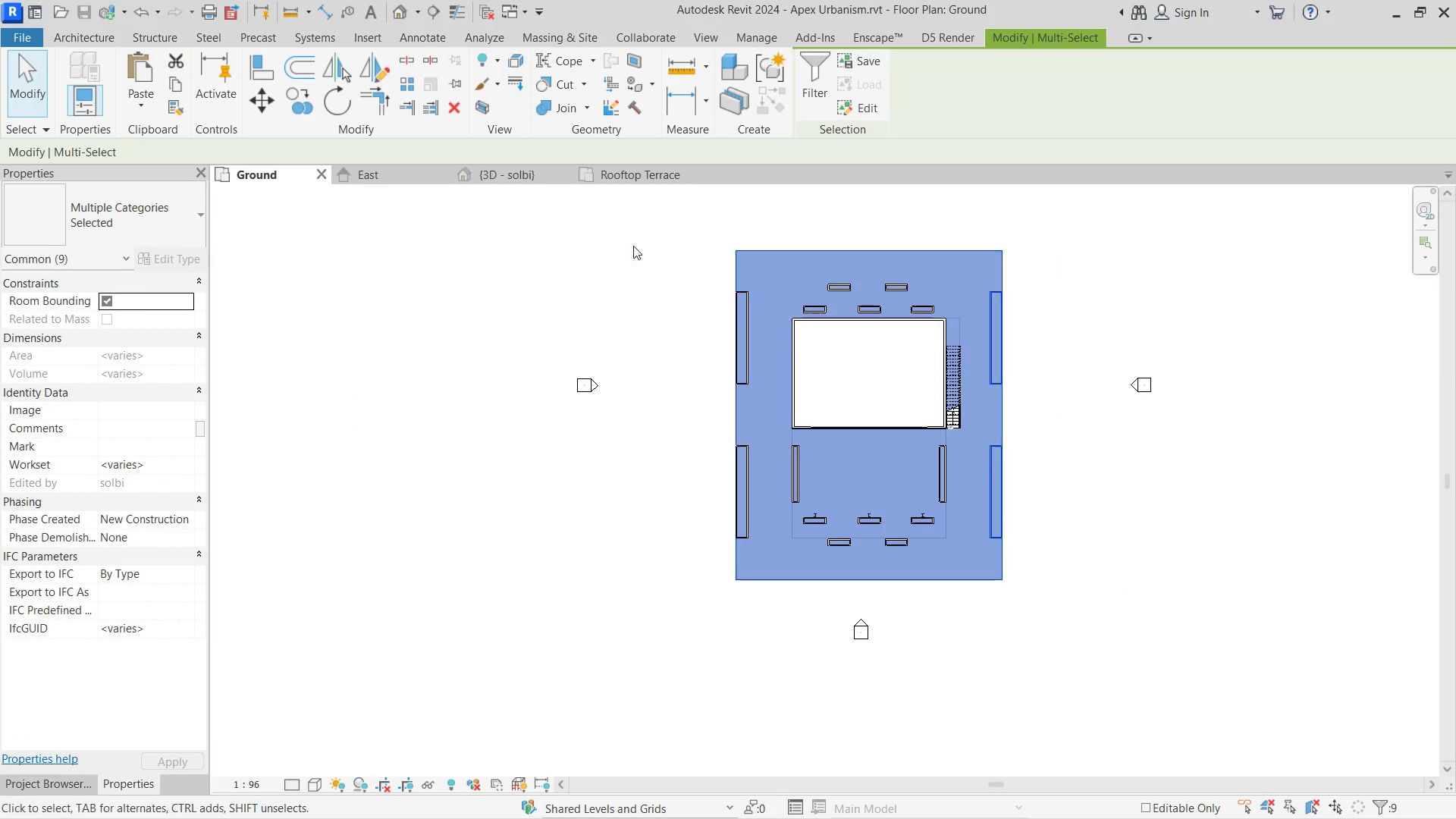 
hold_key(key=ShiftLeft, duration=0.34)
 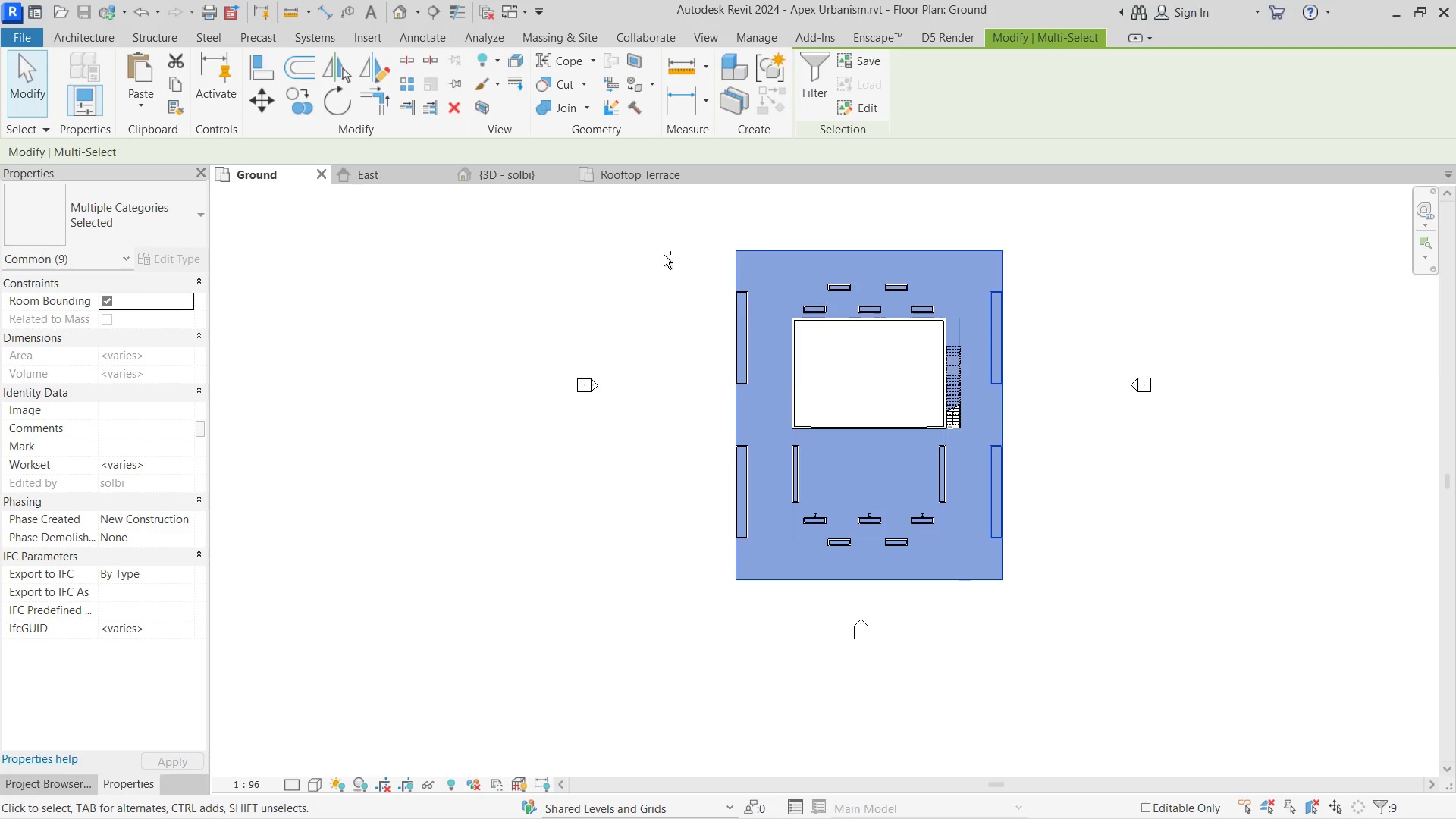 
hold_key(key=ControlLeft, duration=1.28)
left_click_drag(start_coordinate=[667, 255], to_coordinate=[789, 565])
 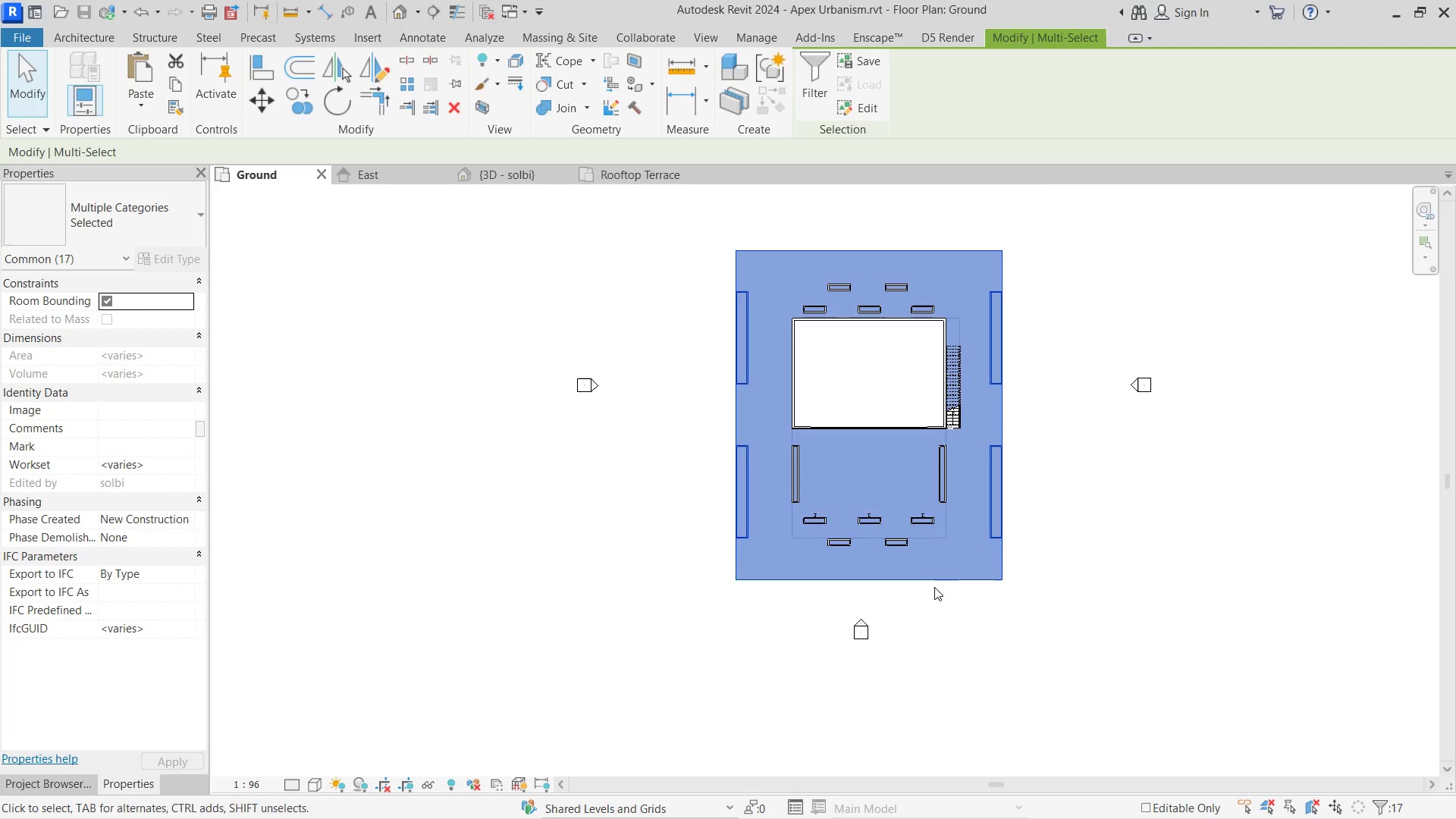 
hold_key(key=ControlLeft, duration=1.92)
left_click_drag(start_coordinate=[1021, 529], to_coordinate=[479, 401])
 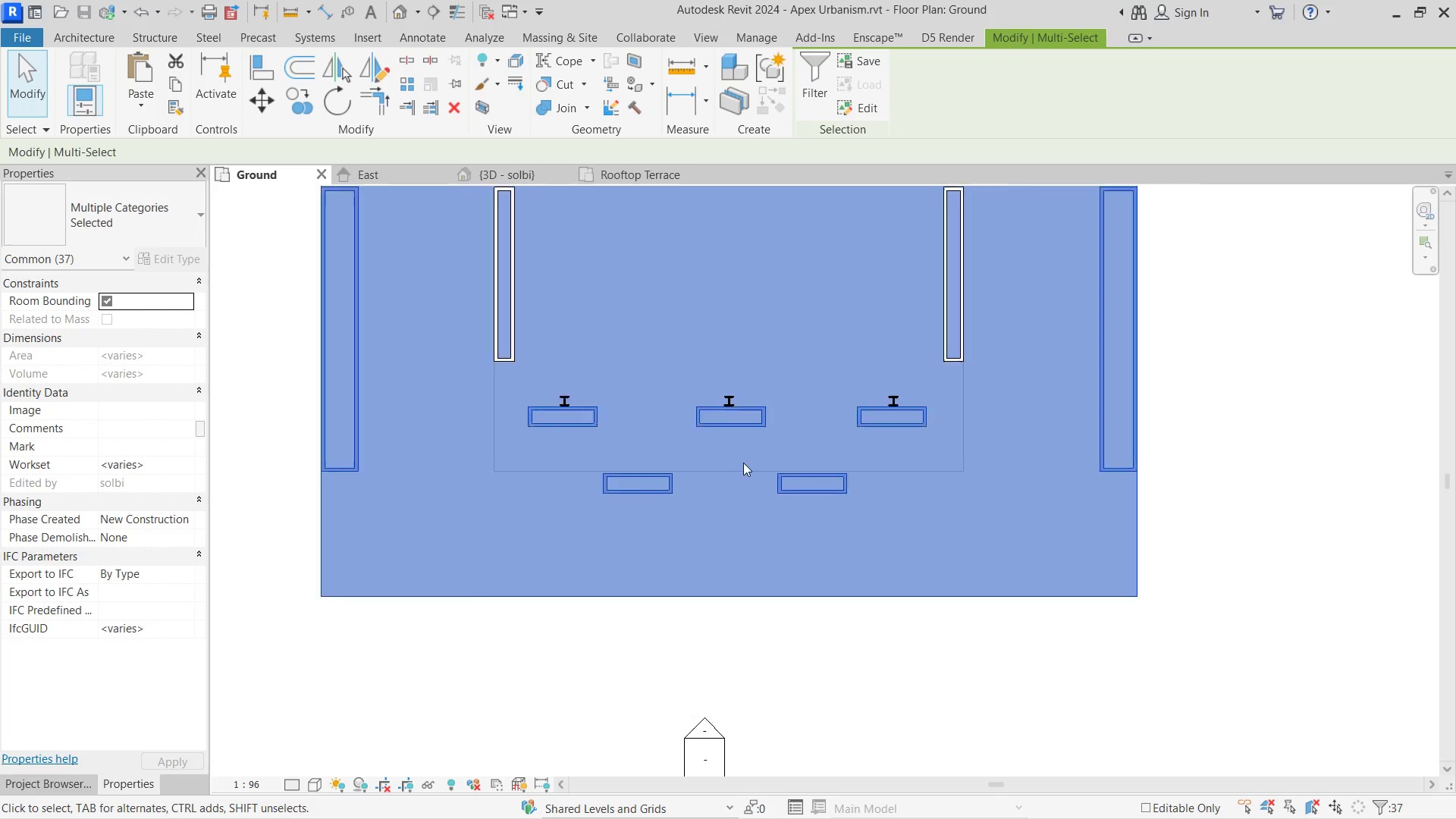 
scroll: coordinate [941, 532], scroll_direction: up, amount: 9.0
 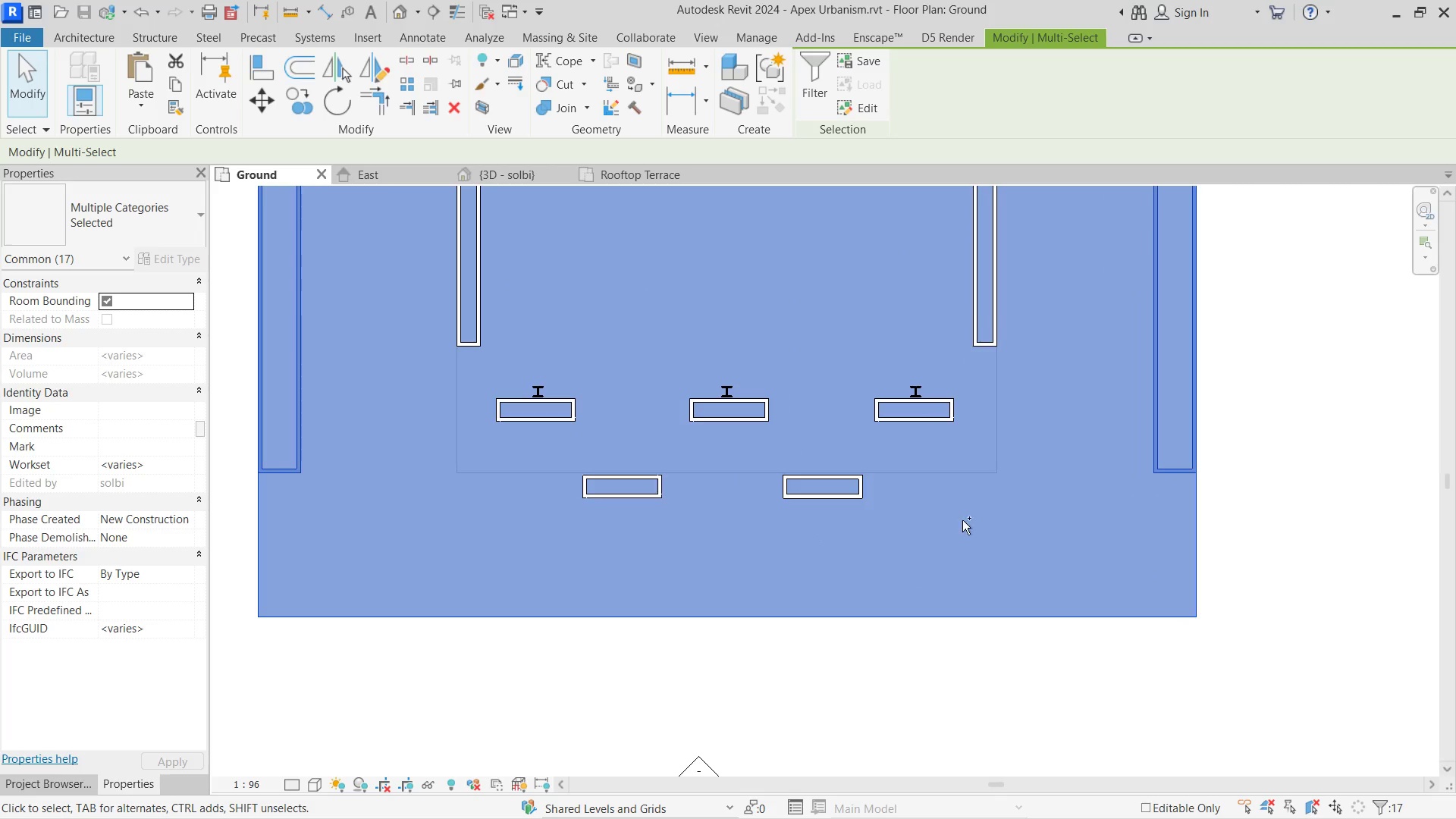 
scroll: coordinate [743, 463], scroll_direction: down, amount: 6.0
 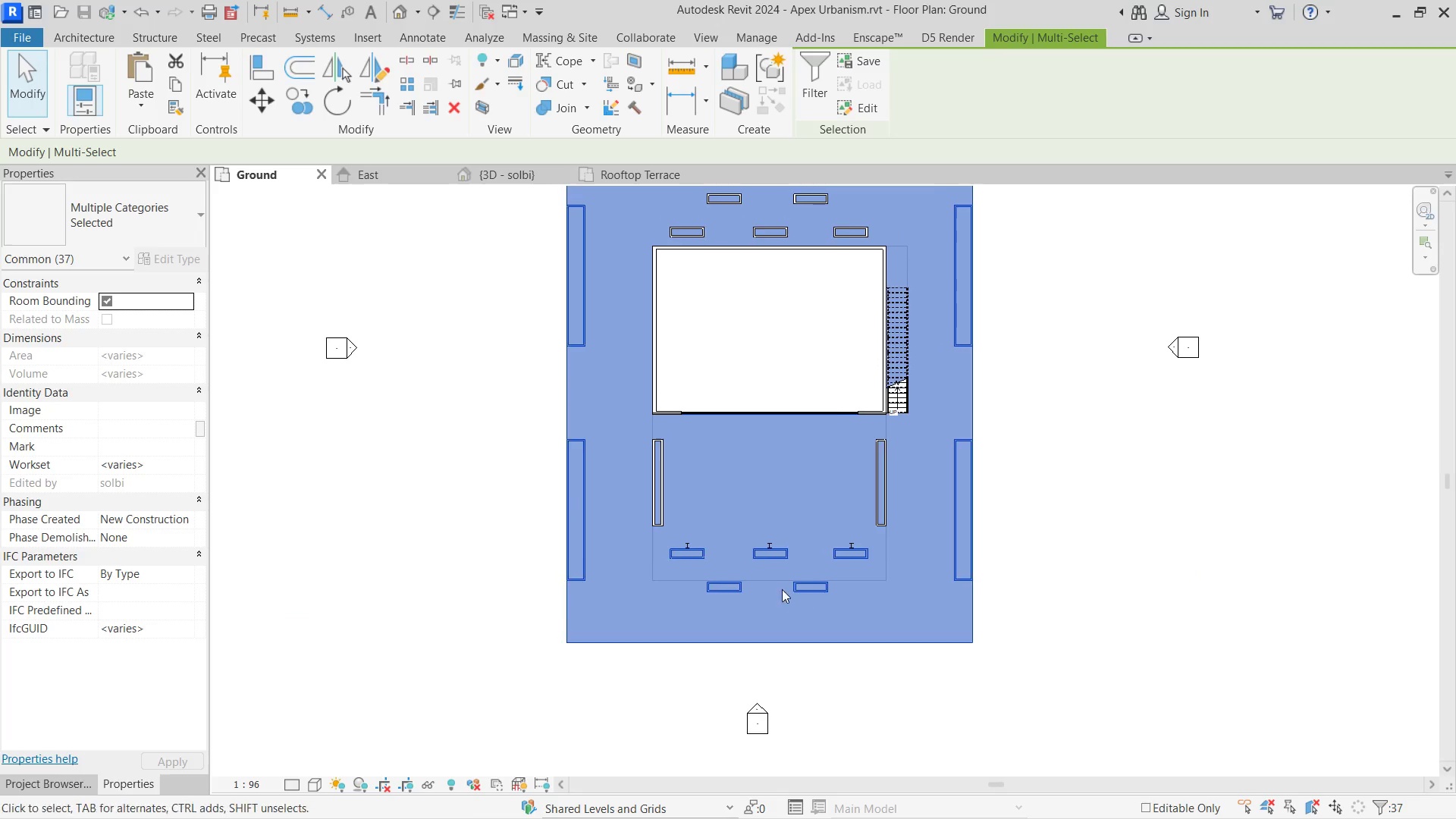 
hold_key(key=ControlLeft, duration=2.92)
left_click_drag(start_coordinate=[917, 539], to_coordinate=[623, 425])
 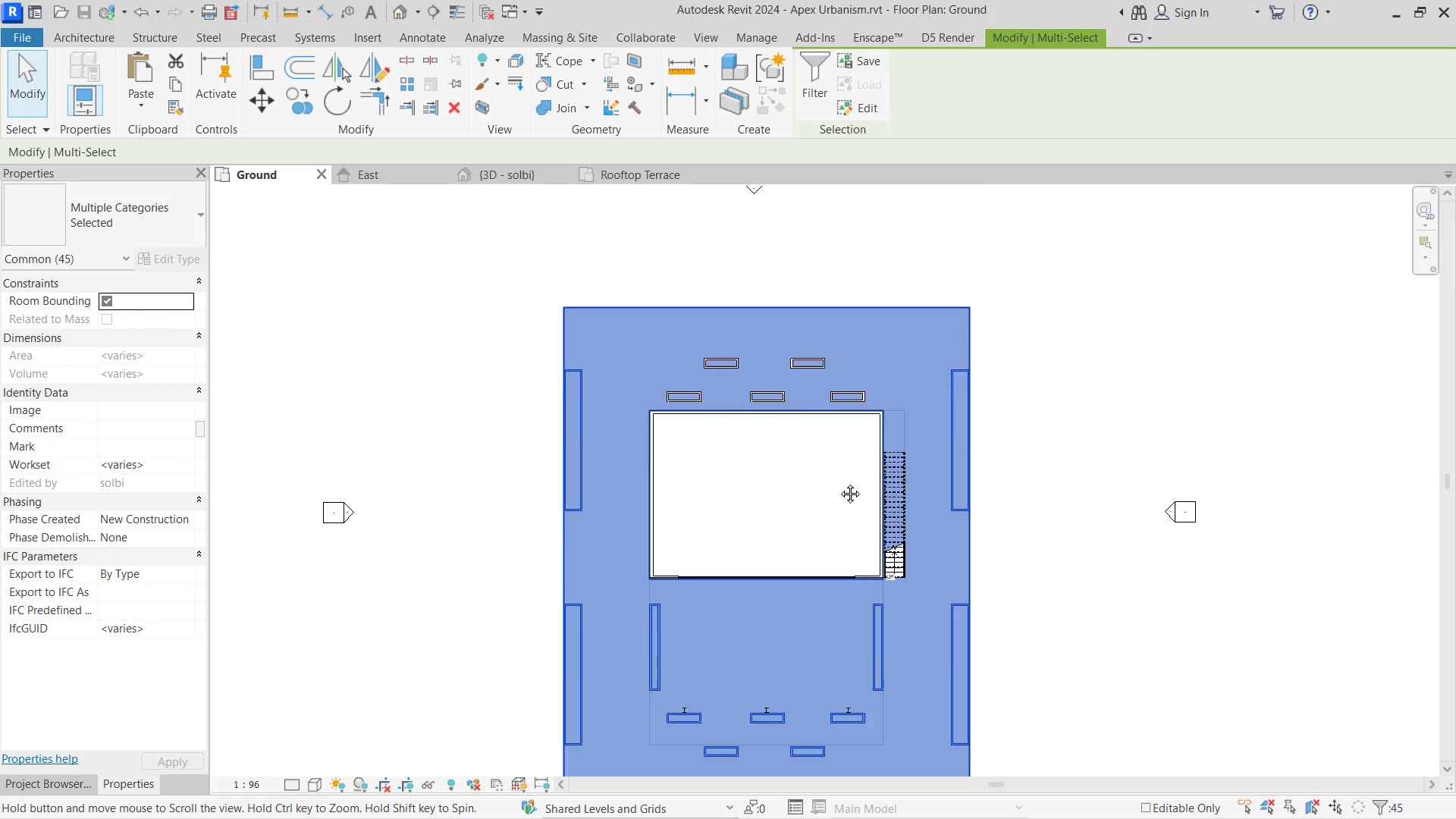 
hold_key(key=ControlLeft, duration=1.66)
 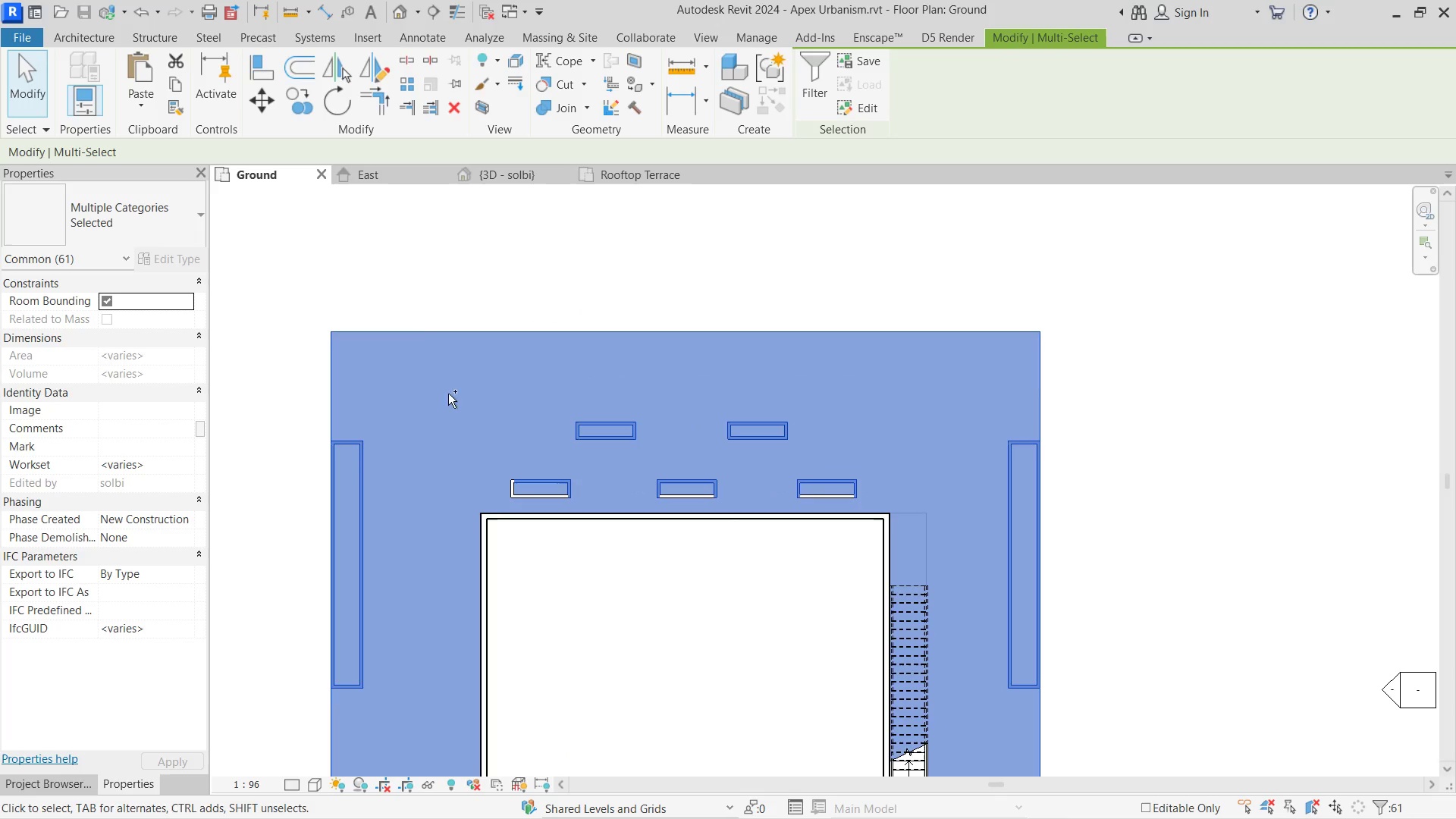 
scroll: coordinate [877, 463], scroll_direction: up, amount: 4.0
 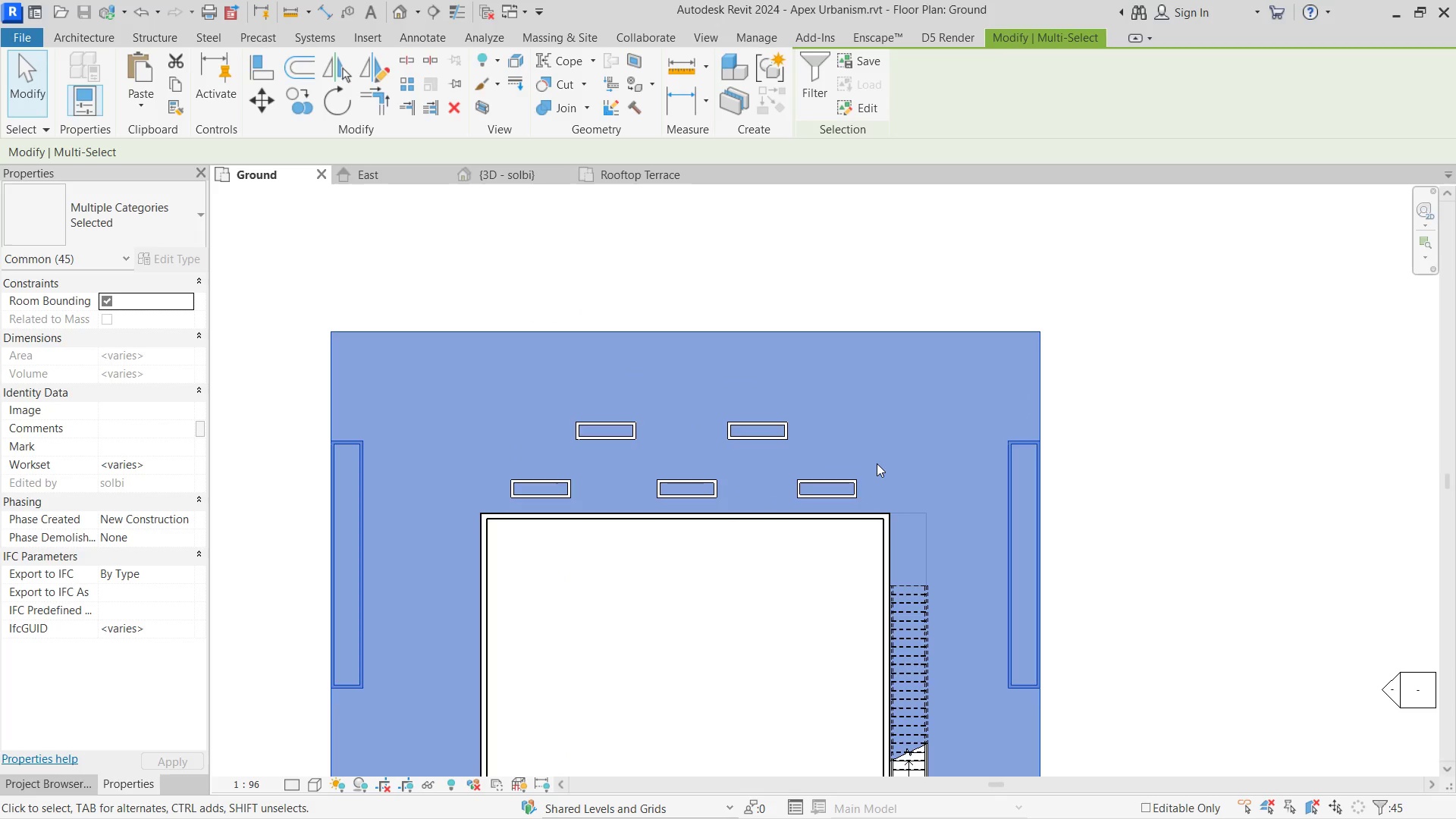 
left_click_drag(start_coordinate=[884, 493], to_coordinate=[525, 376])
 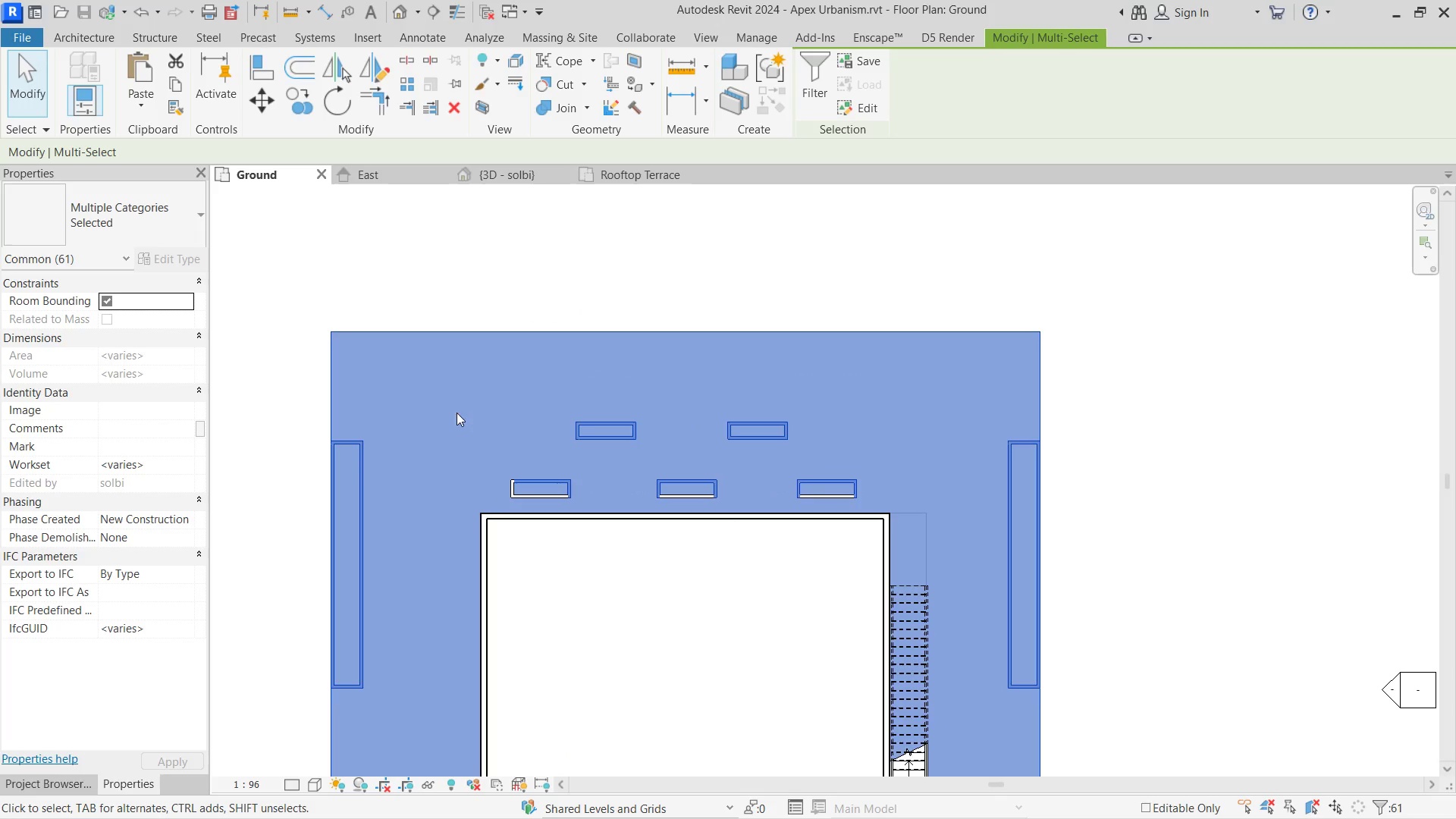 
hold_key(key=ControlLeft, duration=1.84)
left_click_drag(start_coordinate=[448, 394], to_coordinate=[896, 501])
 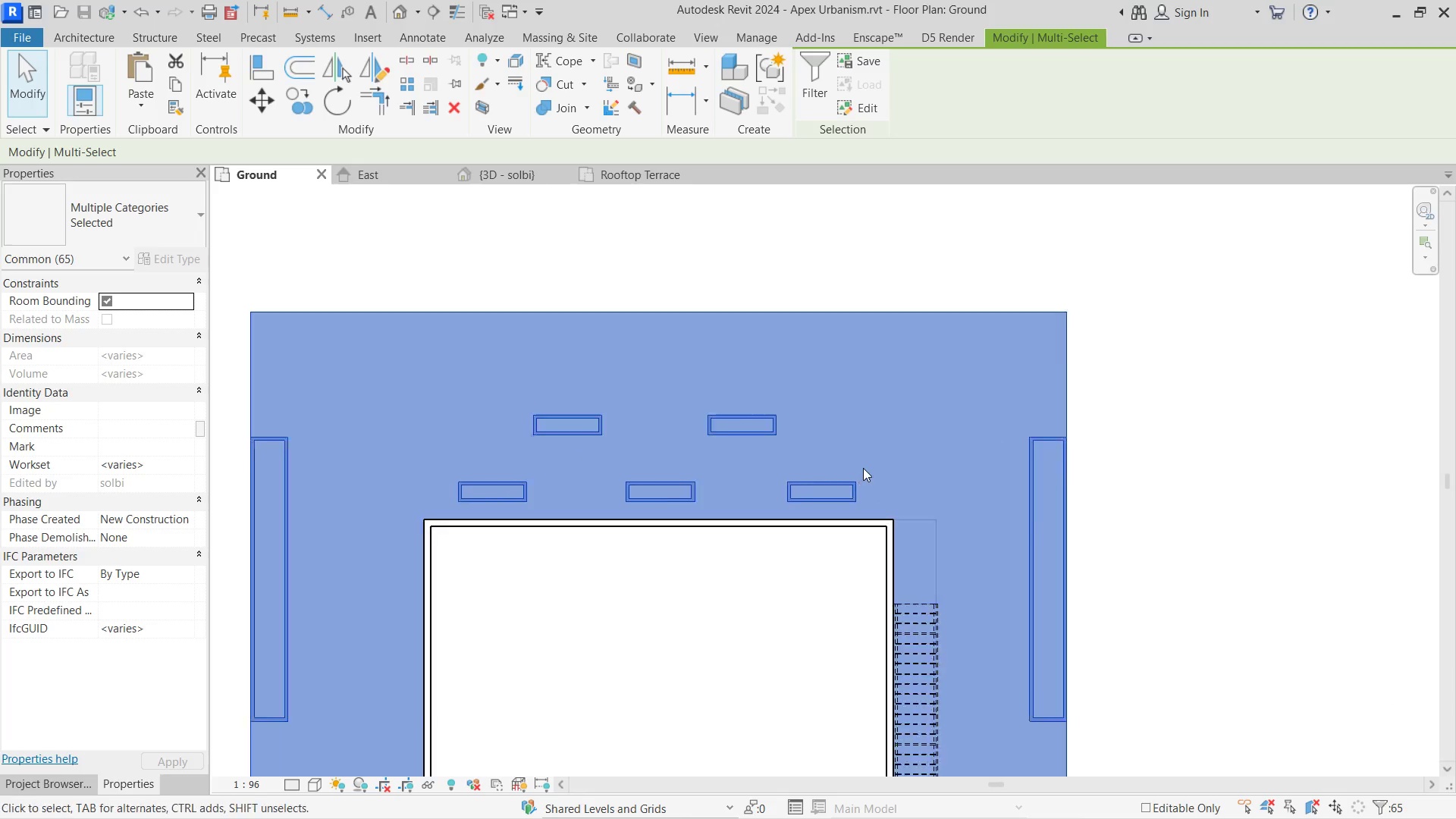 
scroll: coordinate [863, 468], scroll_direction: down, amount: 4.0
 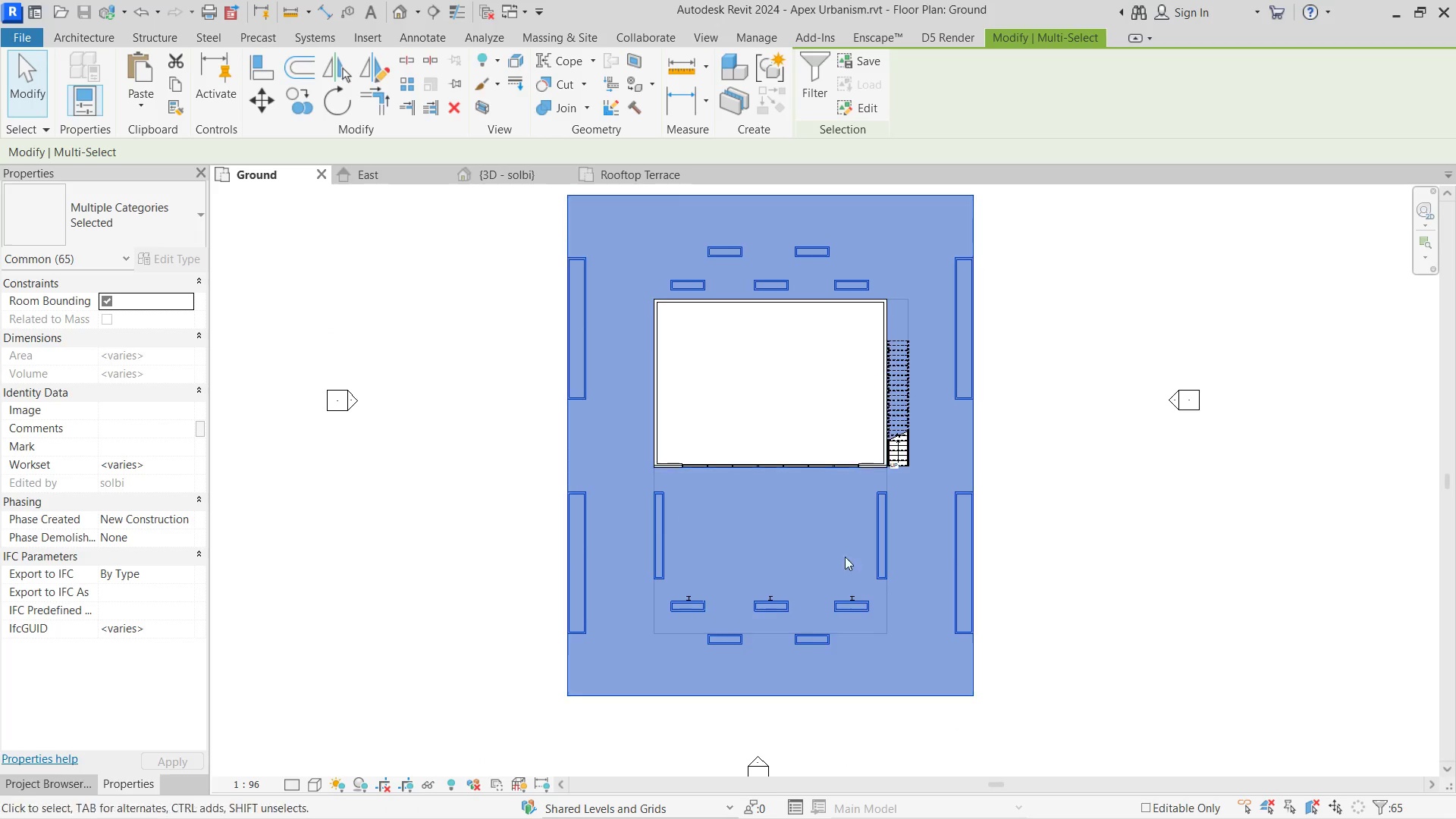 
hold_key(key=ShiftLeft, duration=0.84)
 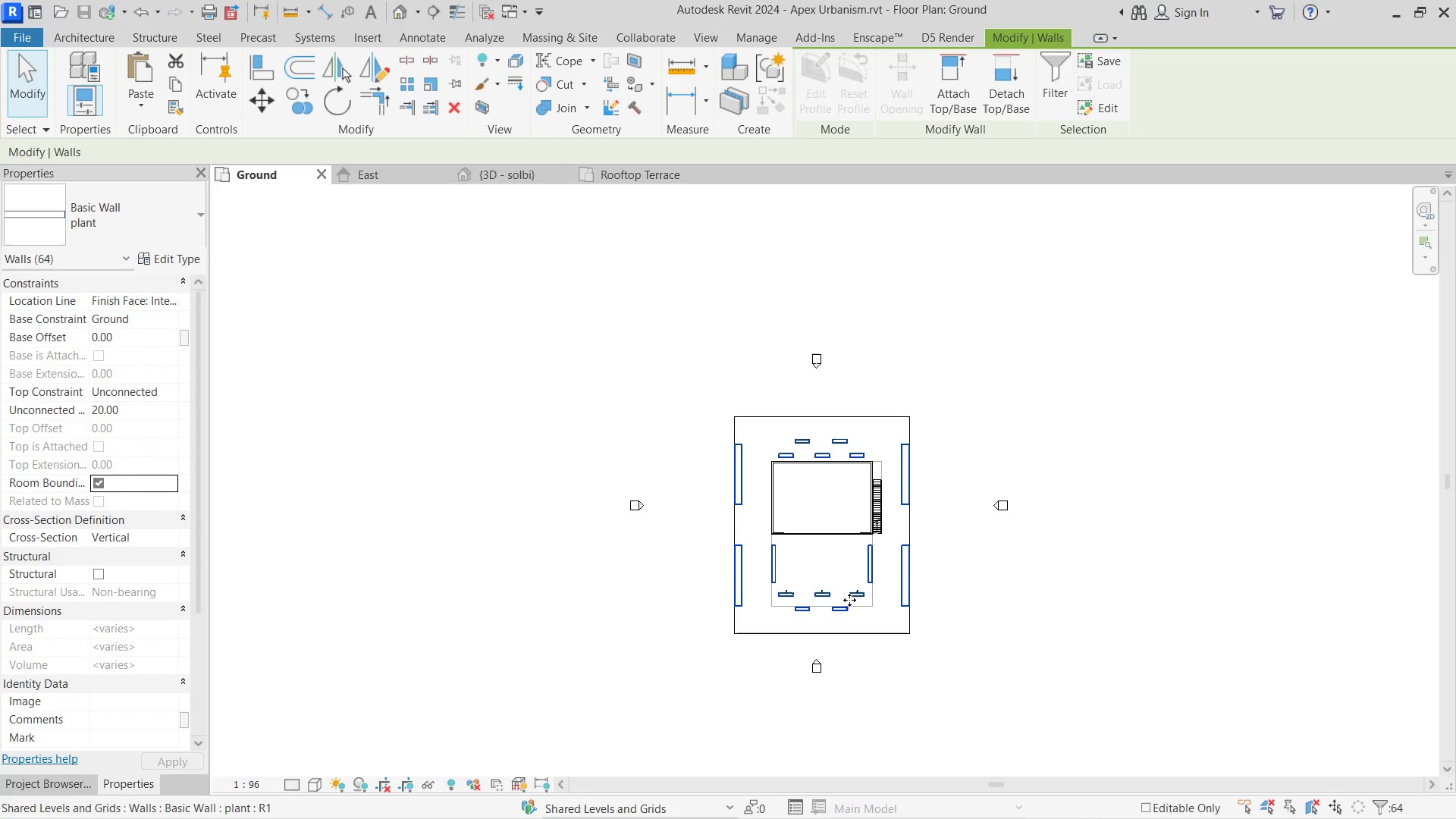 
scroll: coordinate [848, 447], scroll_direction: up, amount: 1.0
 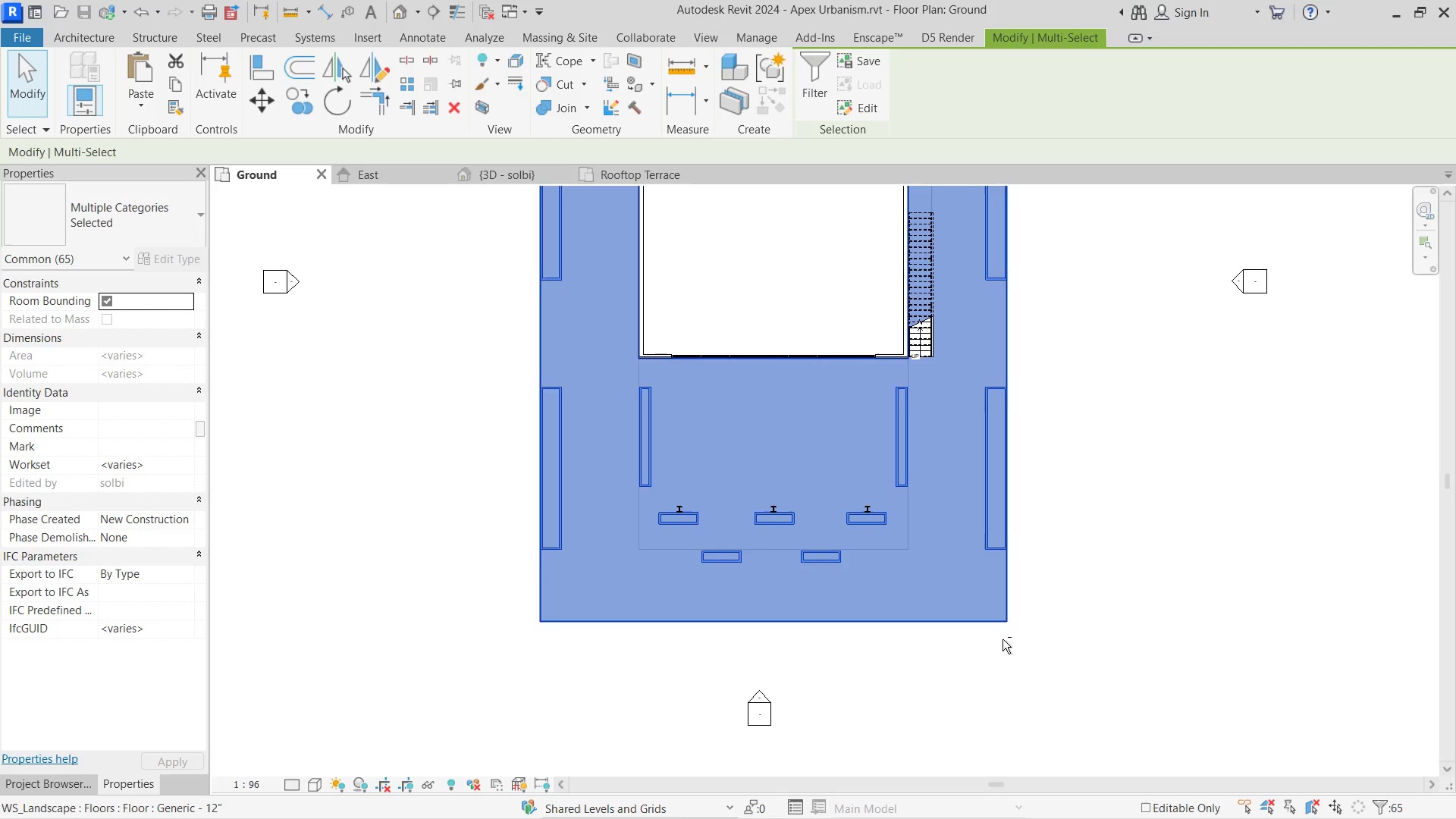 
left_click([991, 623])
 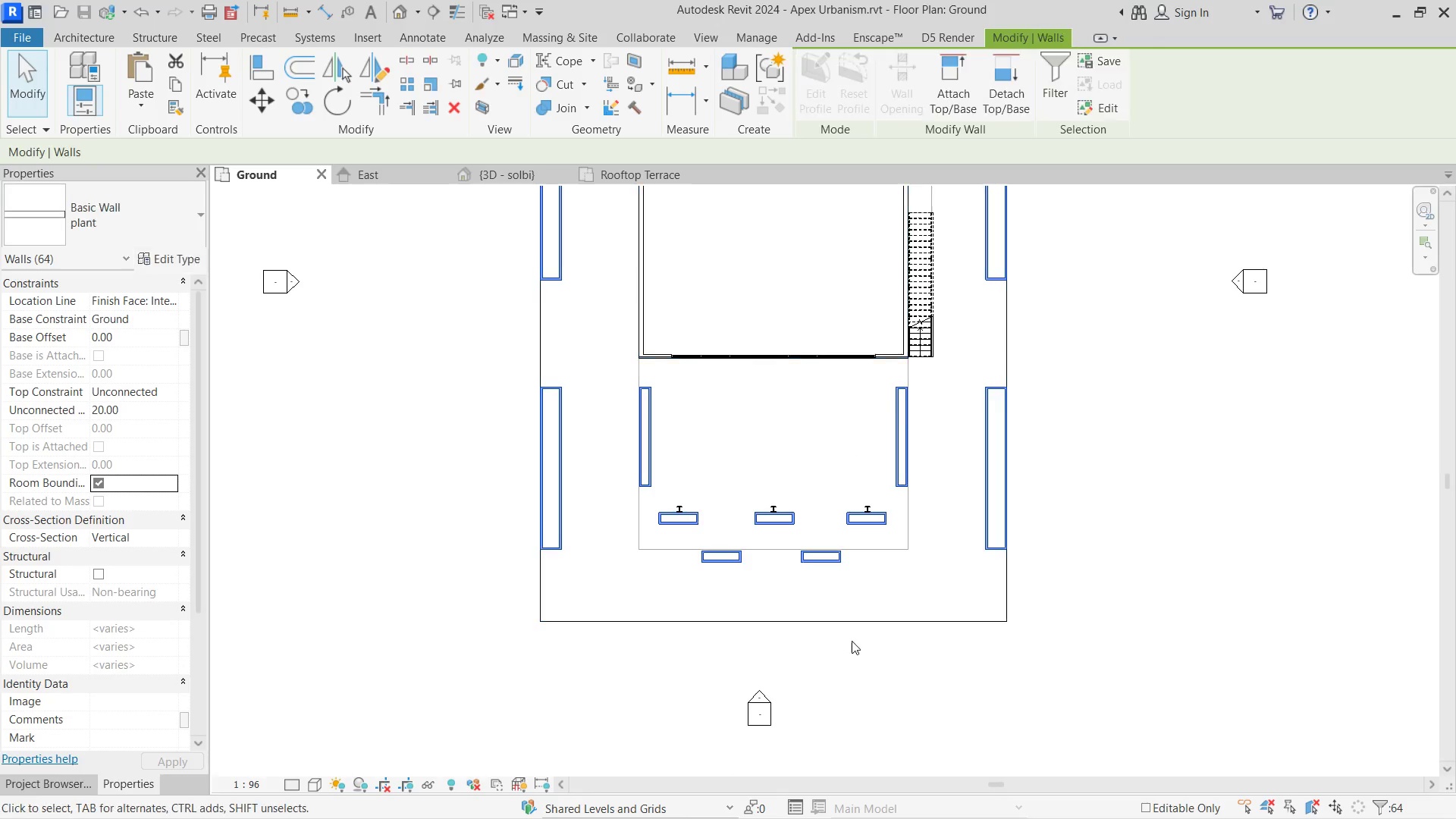 
scroll: coordinate [146, 529], scroll_direction: down, amount: 5.0
 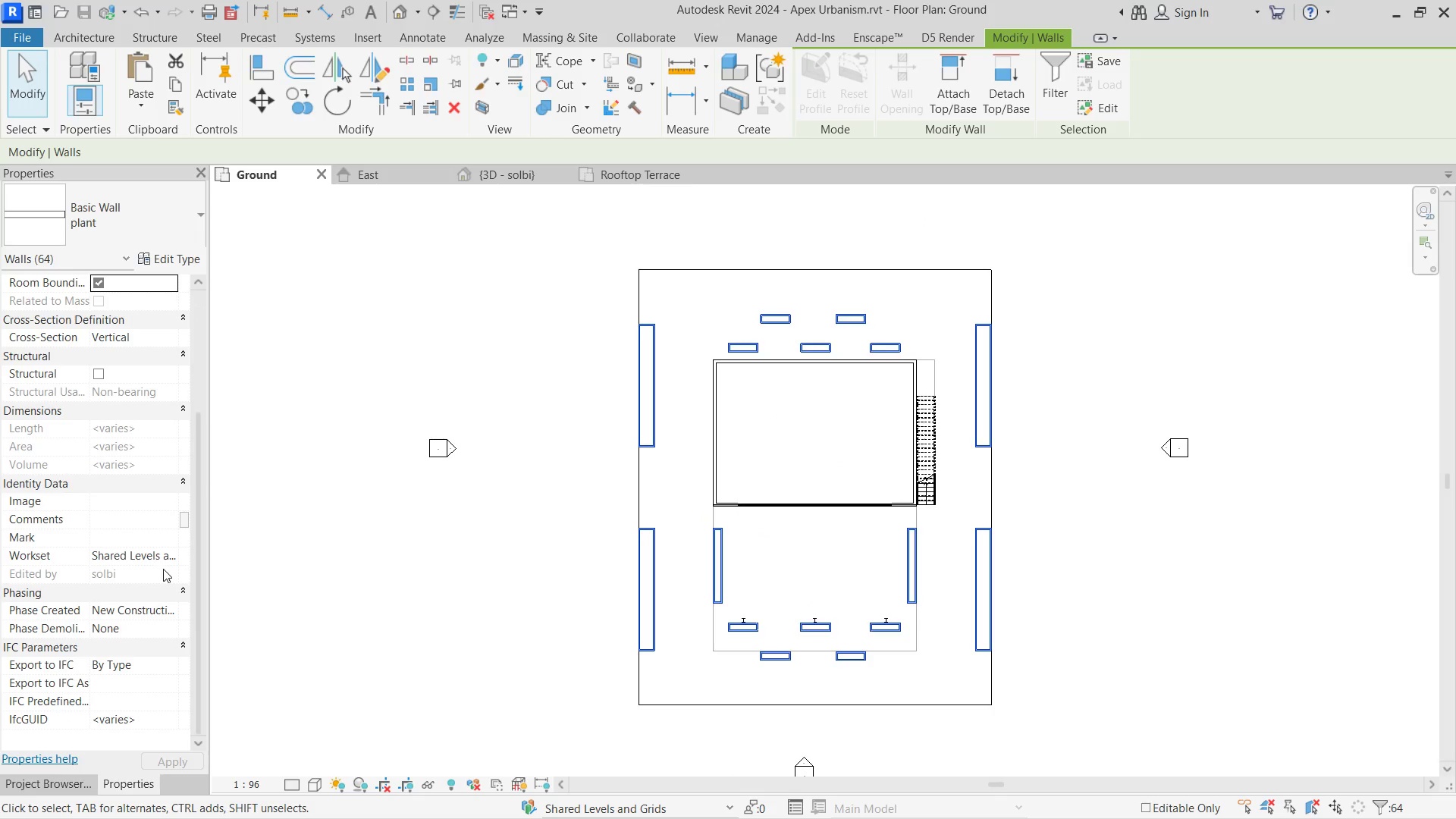 
mouse_move([167, 584])
 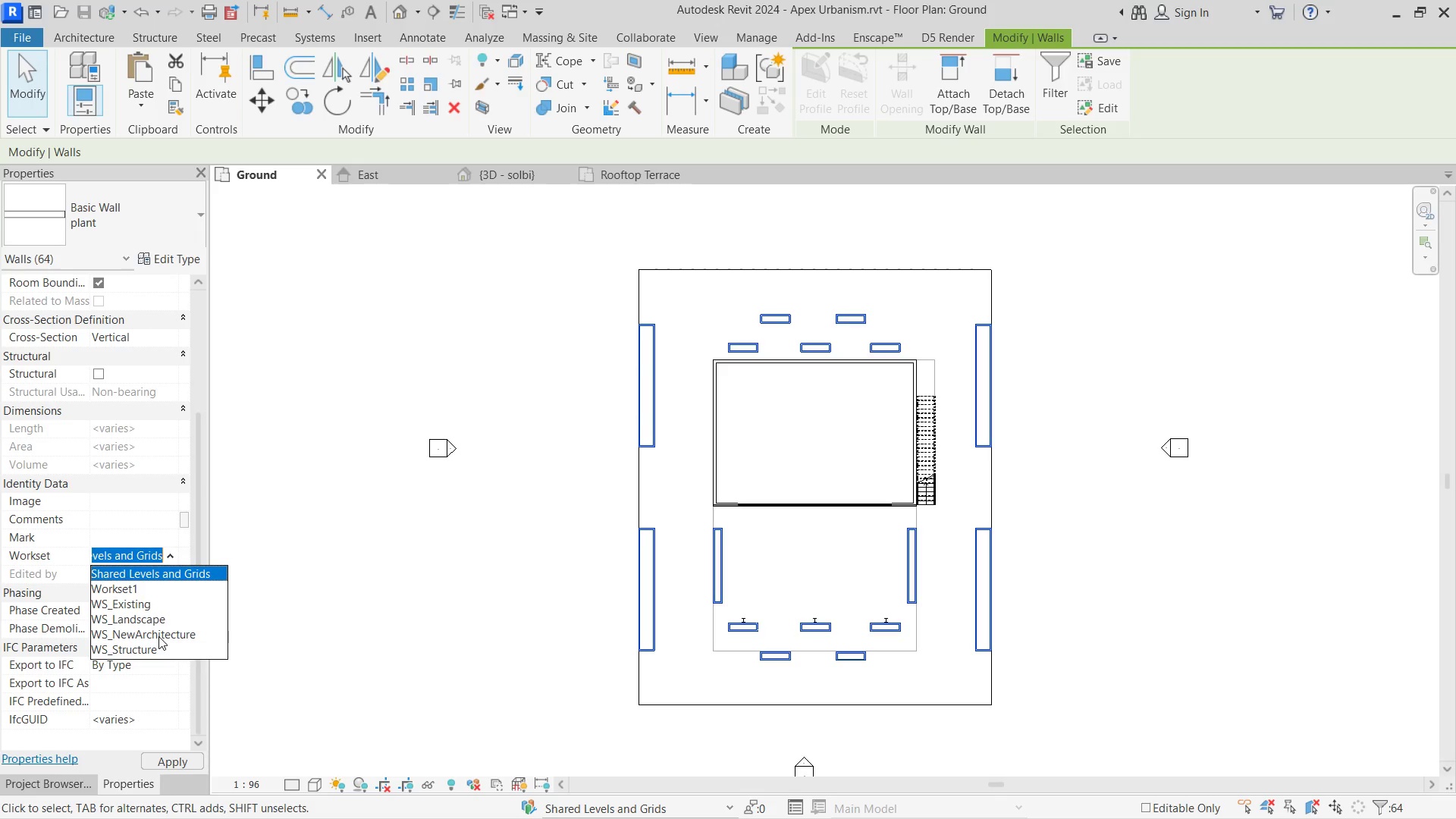 
wait(5.47)
 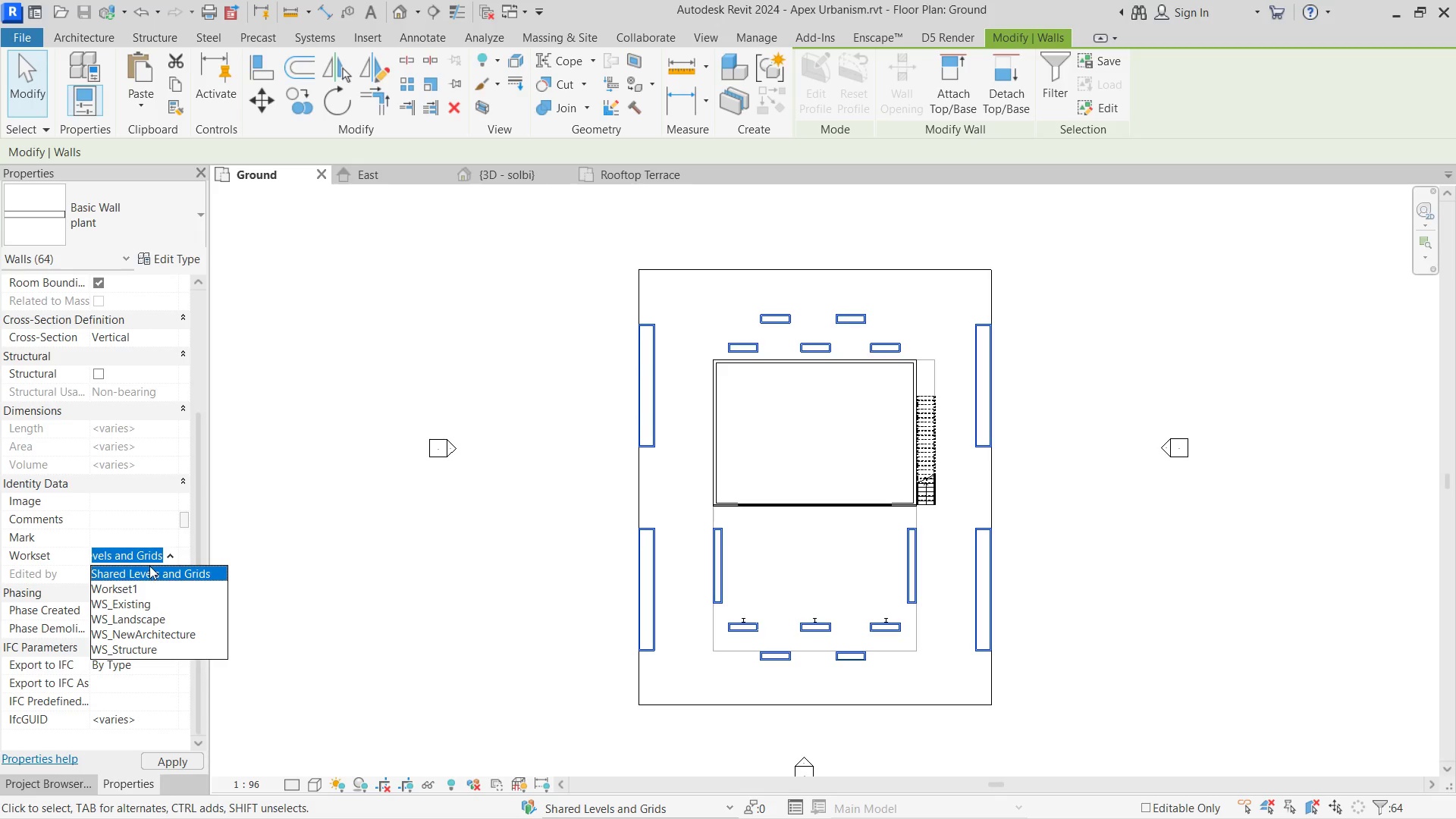 
left_click([171, 623])
 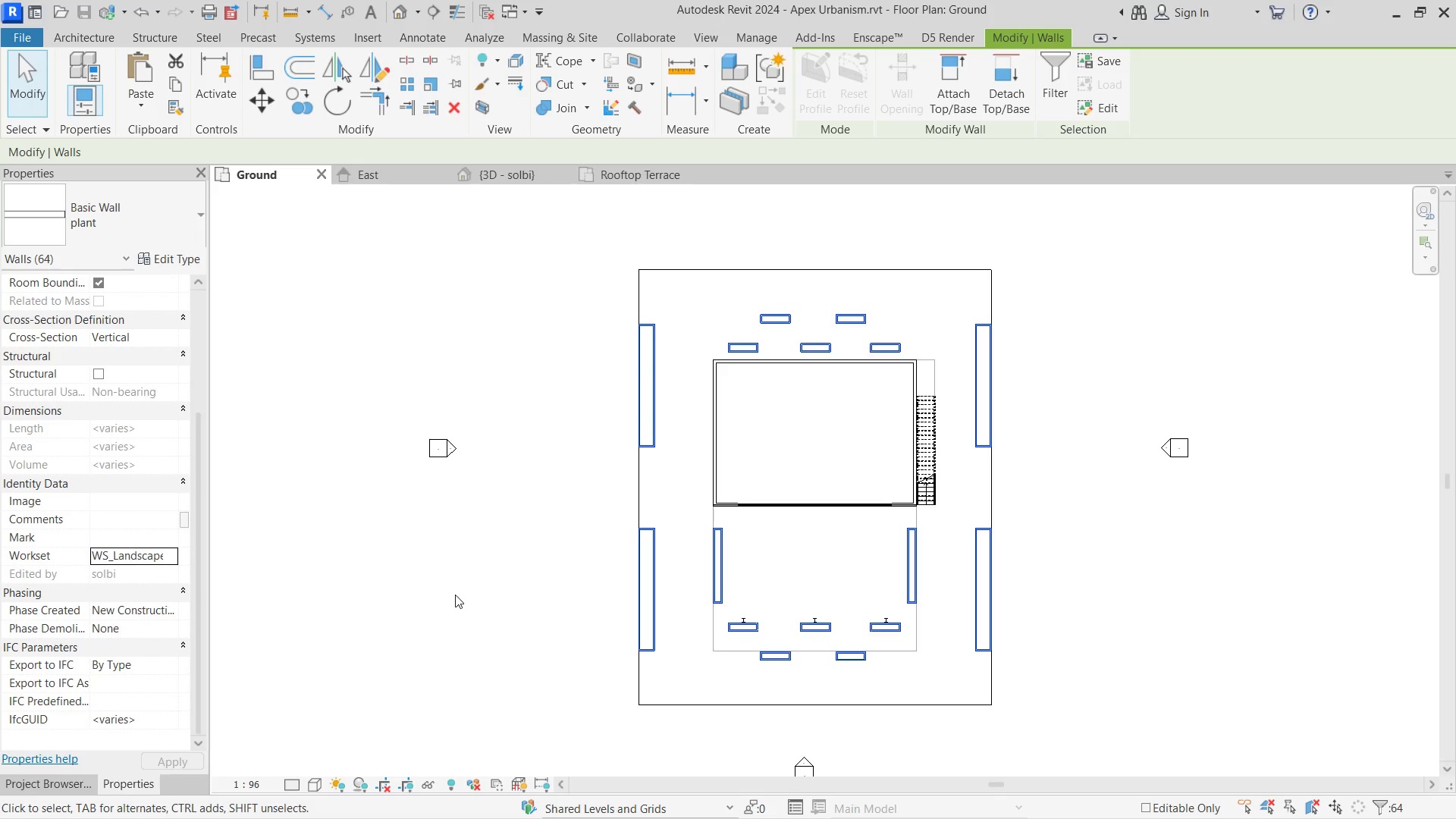 
left_click_drag(start_coordinate=[455, 595], to_coordinate=[516, 174])
 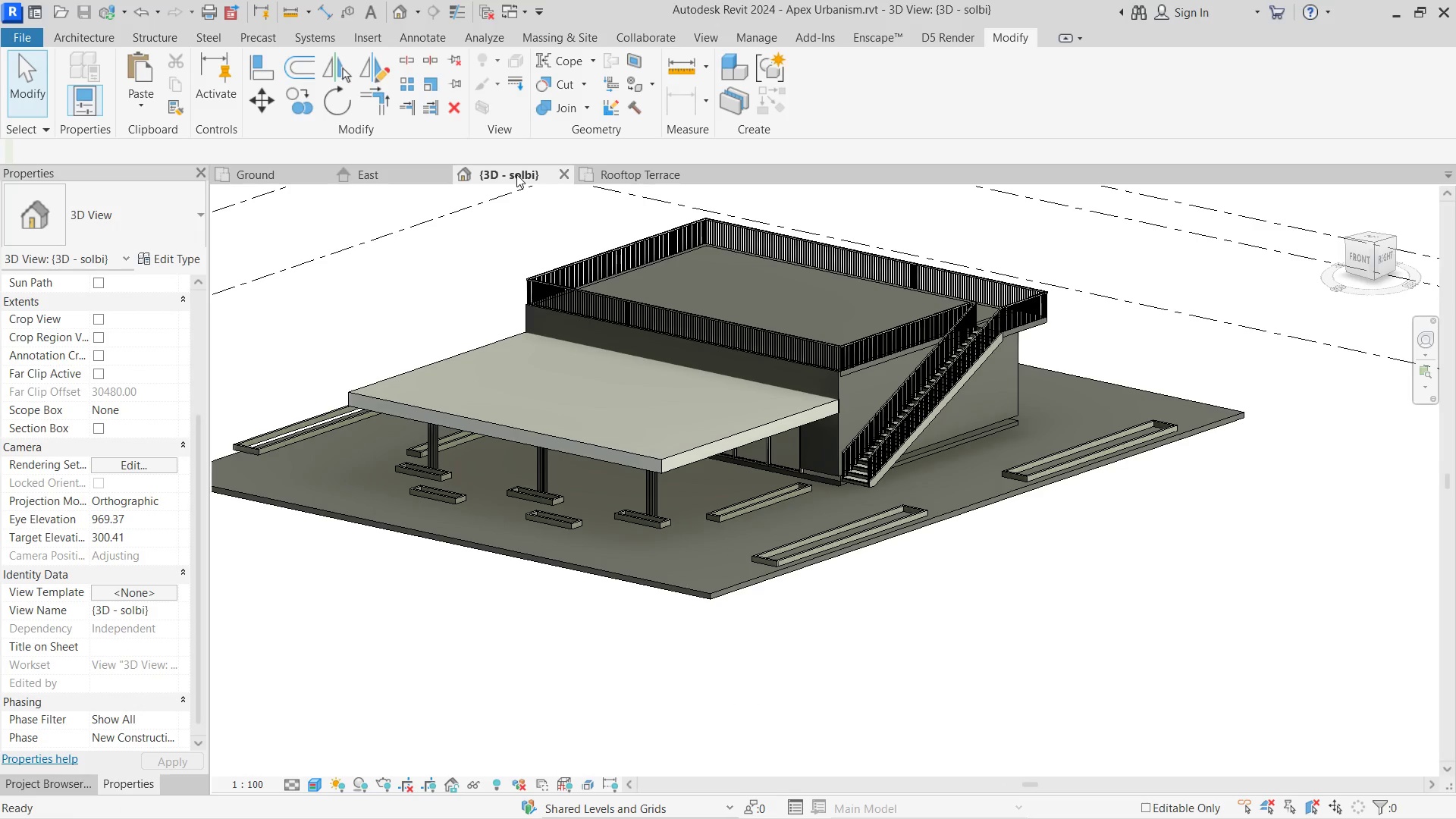 
left_click([516, 174])
 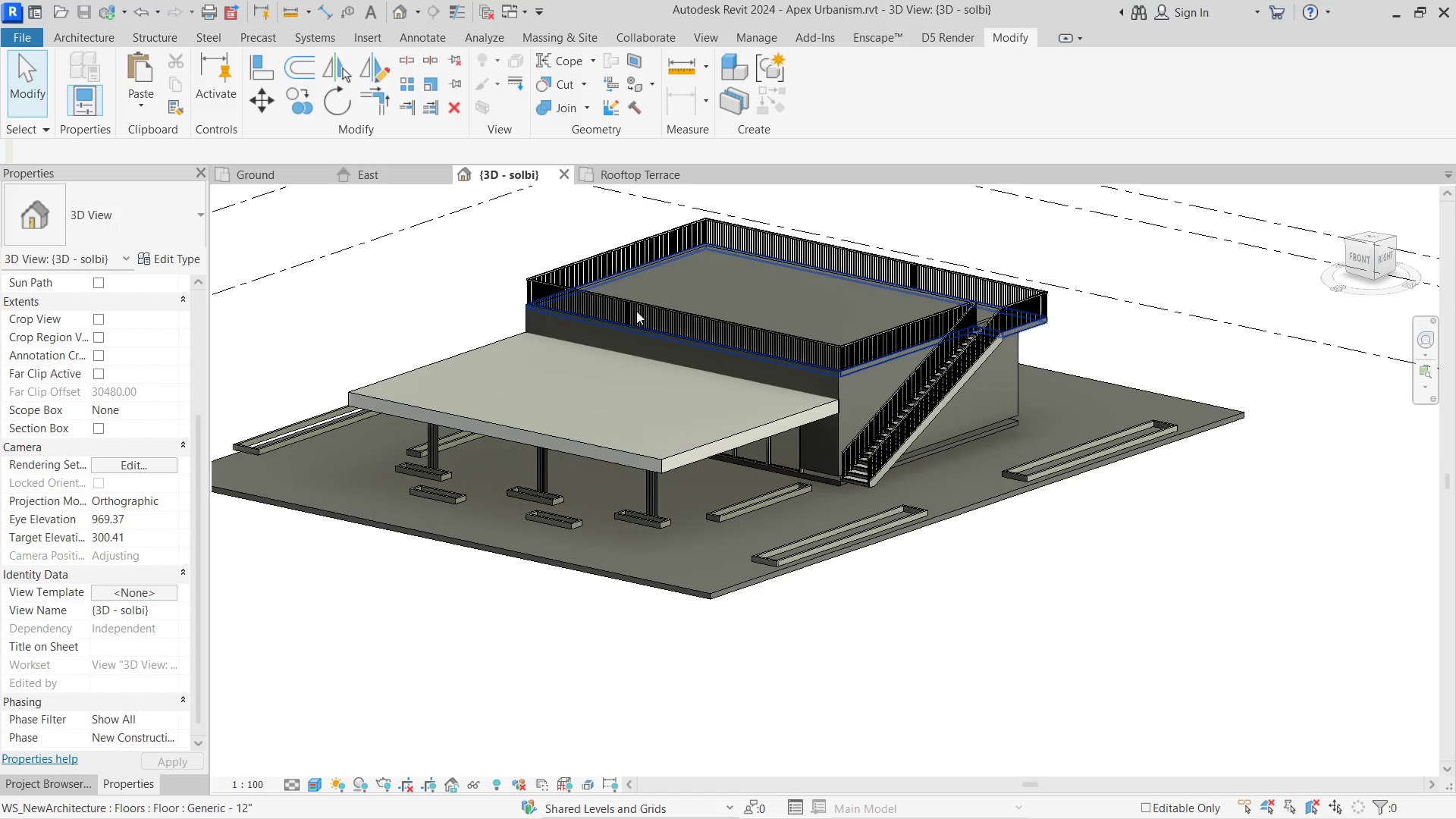 
hold_key(key=ShiftLeft, duration=0.5)
 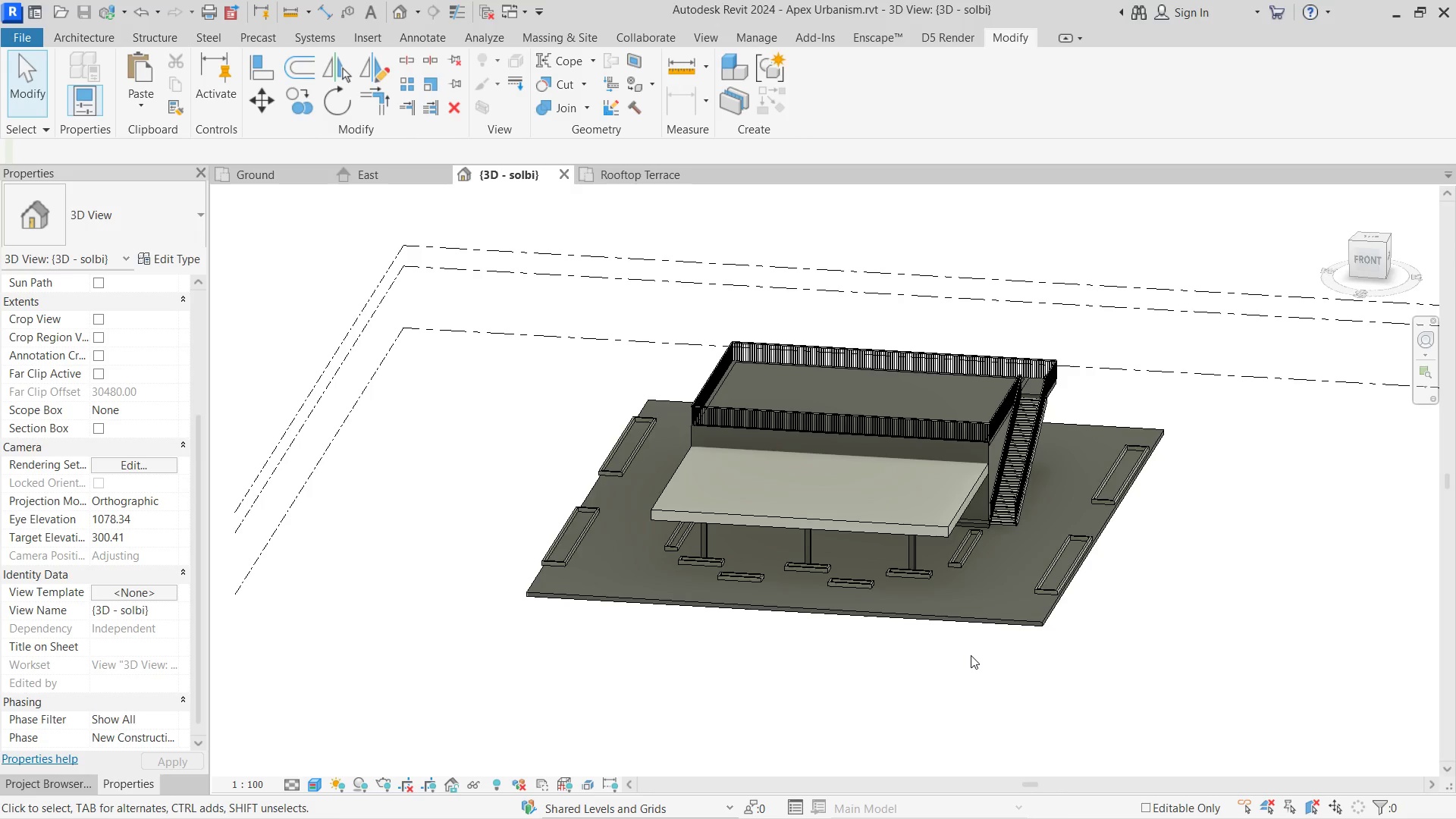 
scroll: coordinate [868, 638], scroll_direction: down, amount: 2.0
 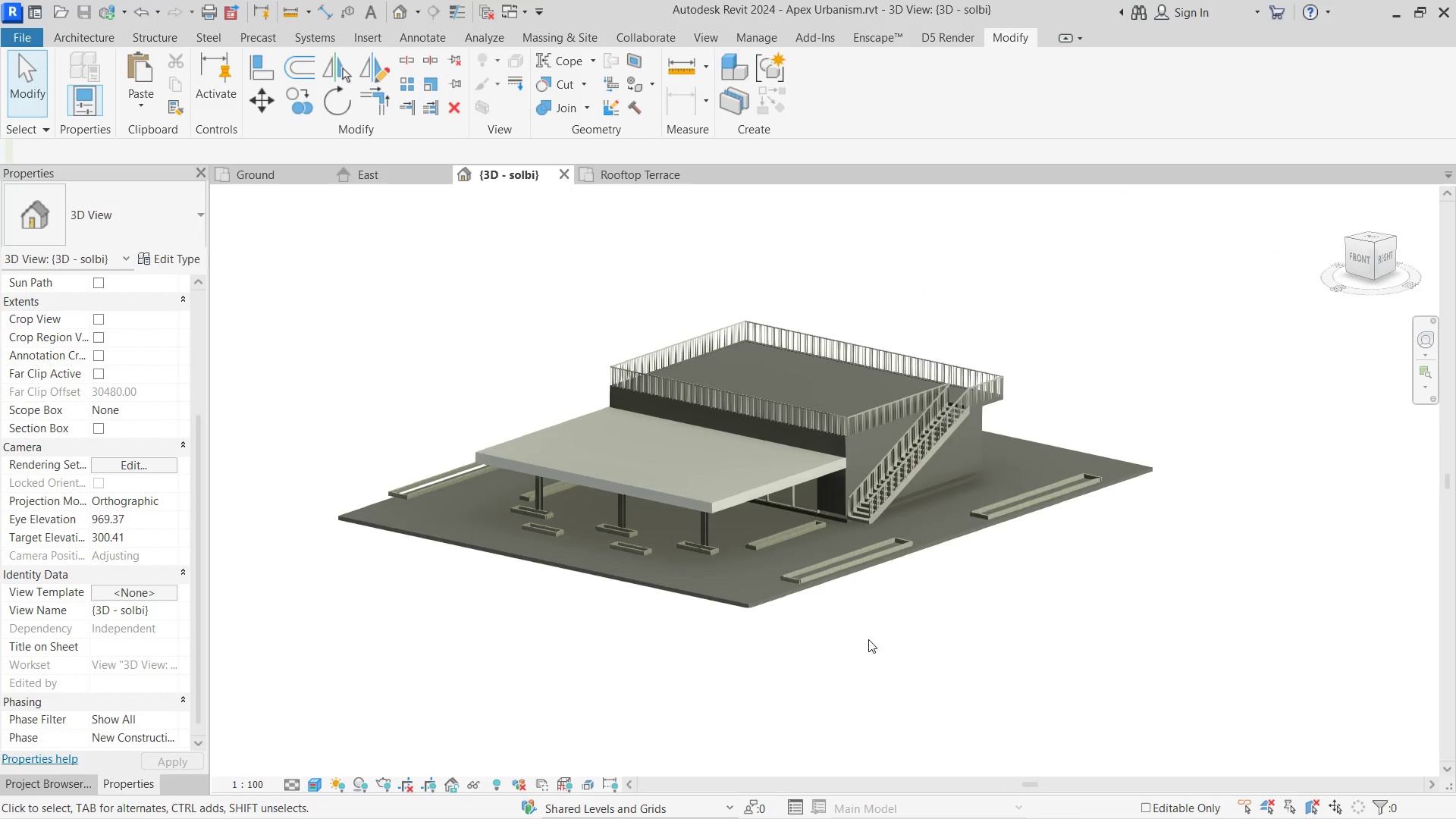 
scroll: coordinate [962, 665], scroll_direction: up, amount: 1.0
 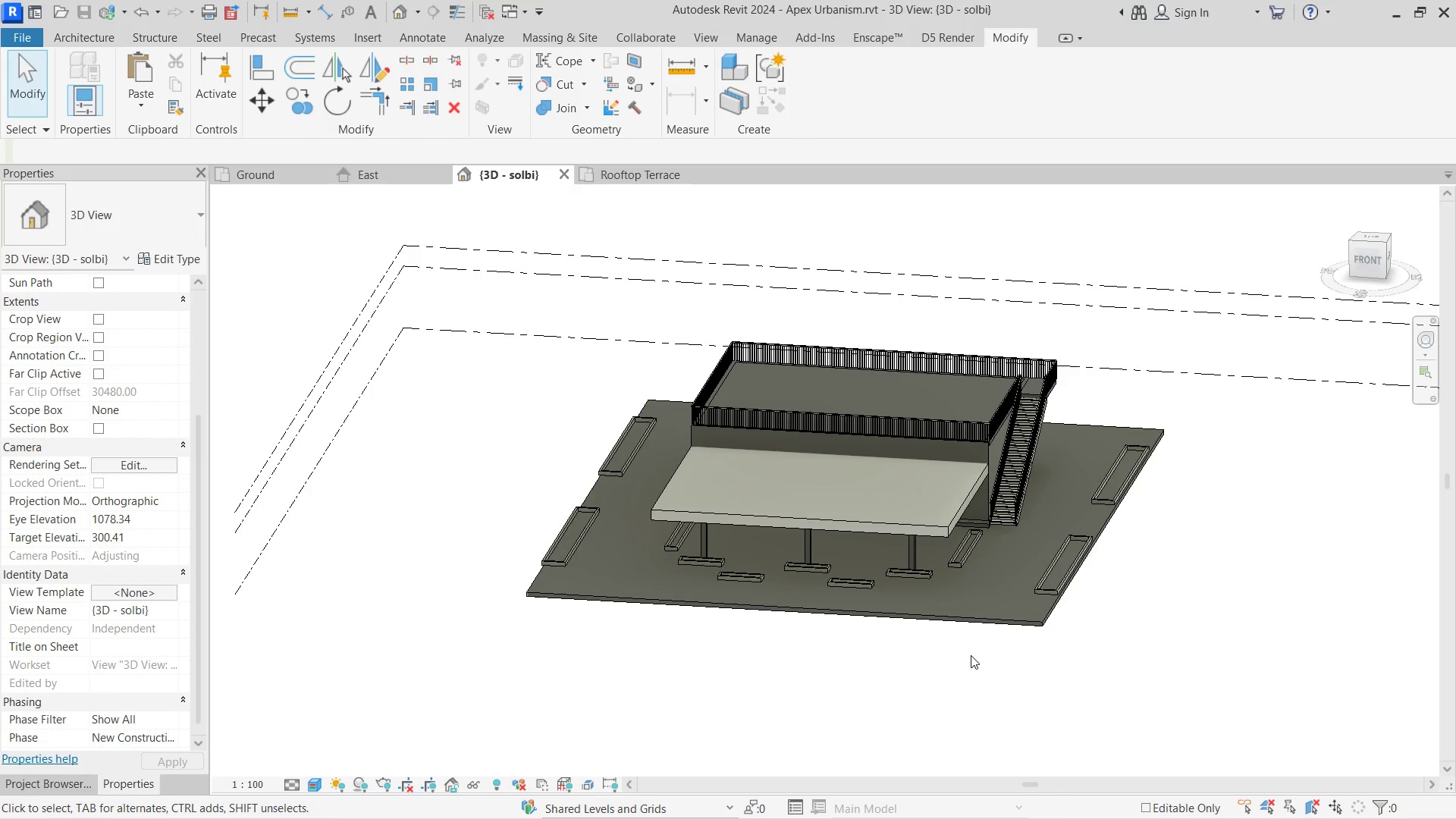 
hold_key(key=ShiftLeft, duration=0.72)
 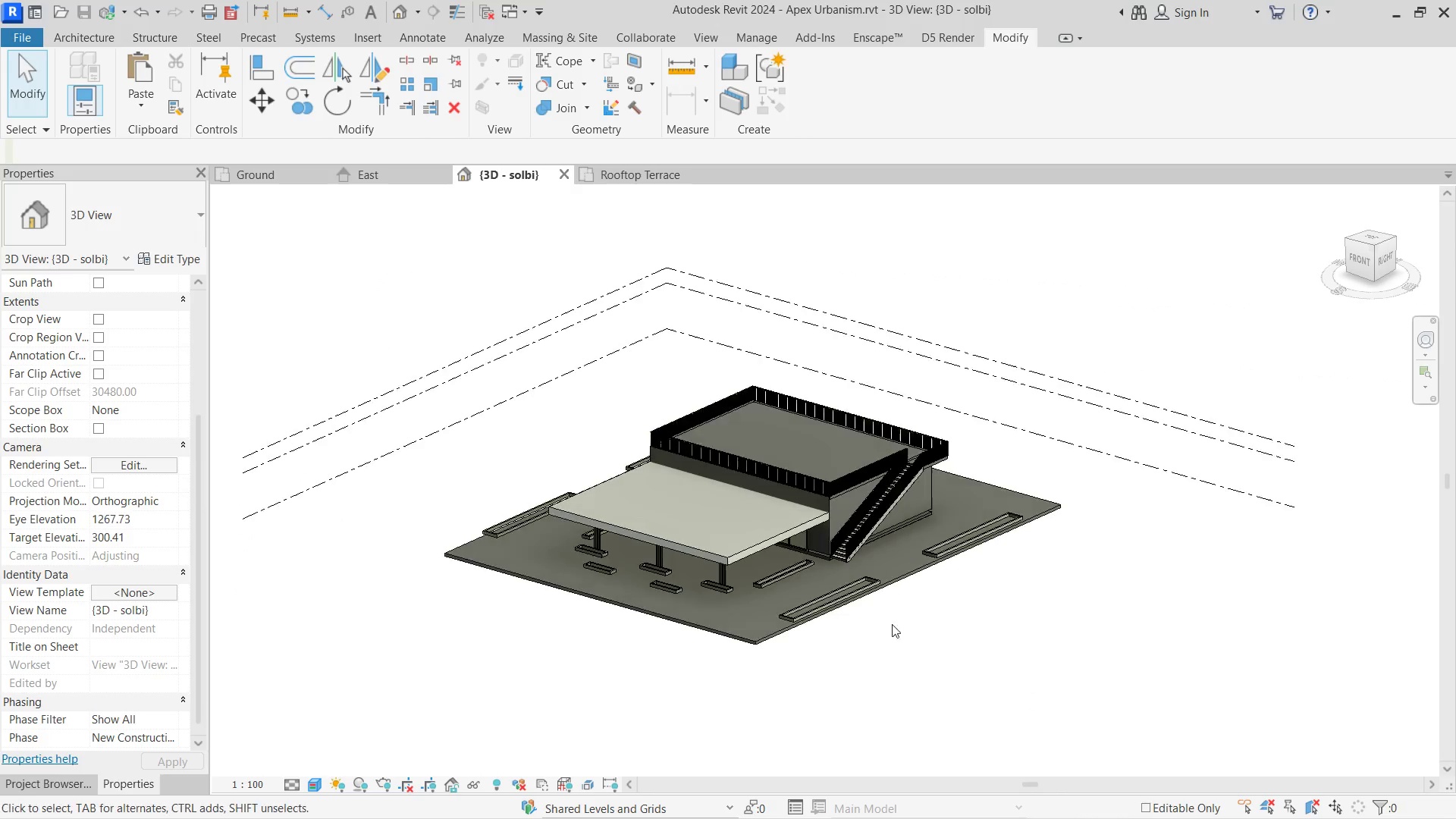 
scroll: coordinate [892, 606], scroll_direction: down, amount: 7.0
 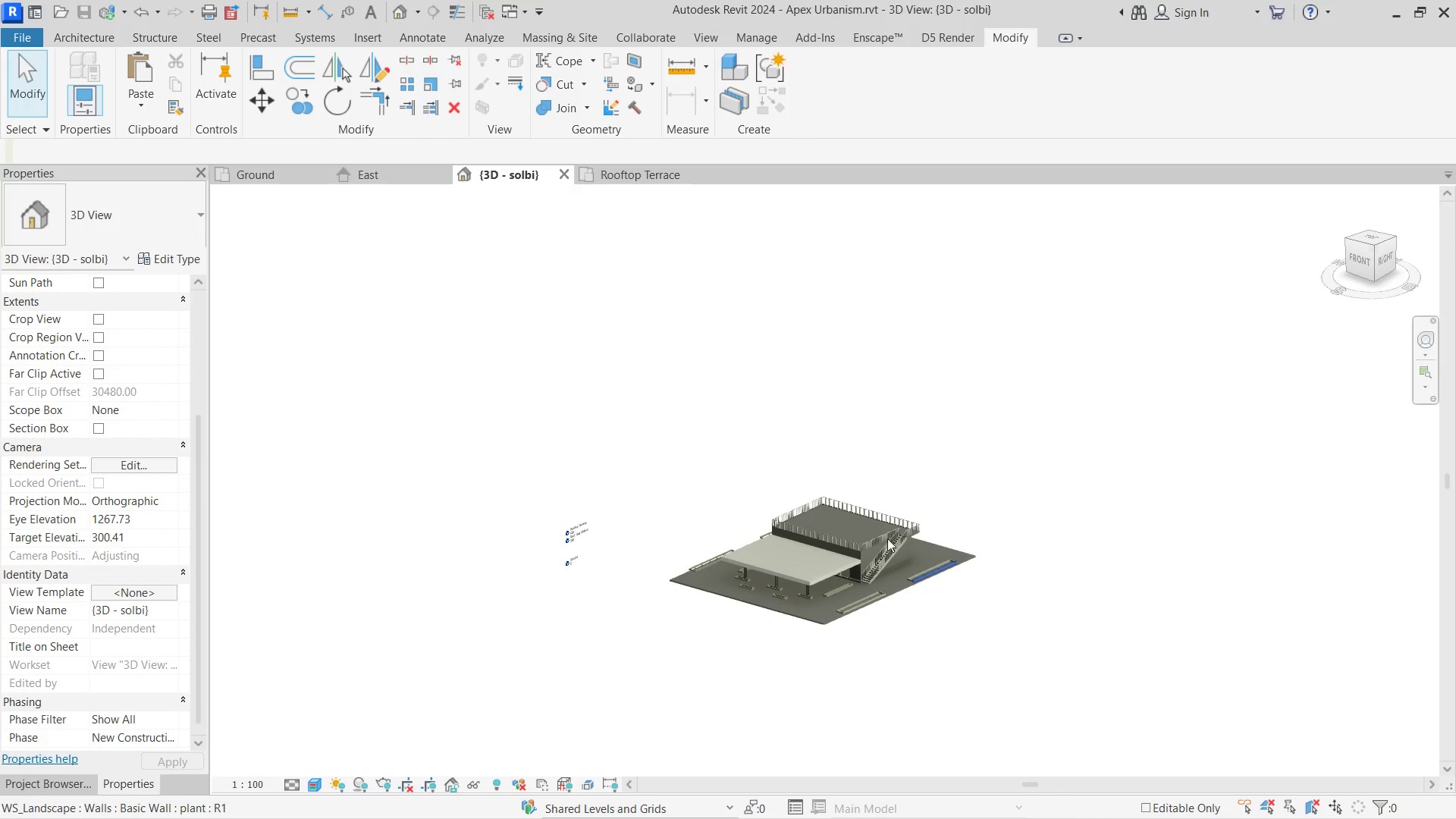 
scroll: coordinate [884, 603], scroll_direction: up, amount: 5.0
 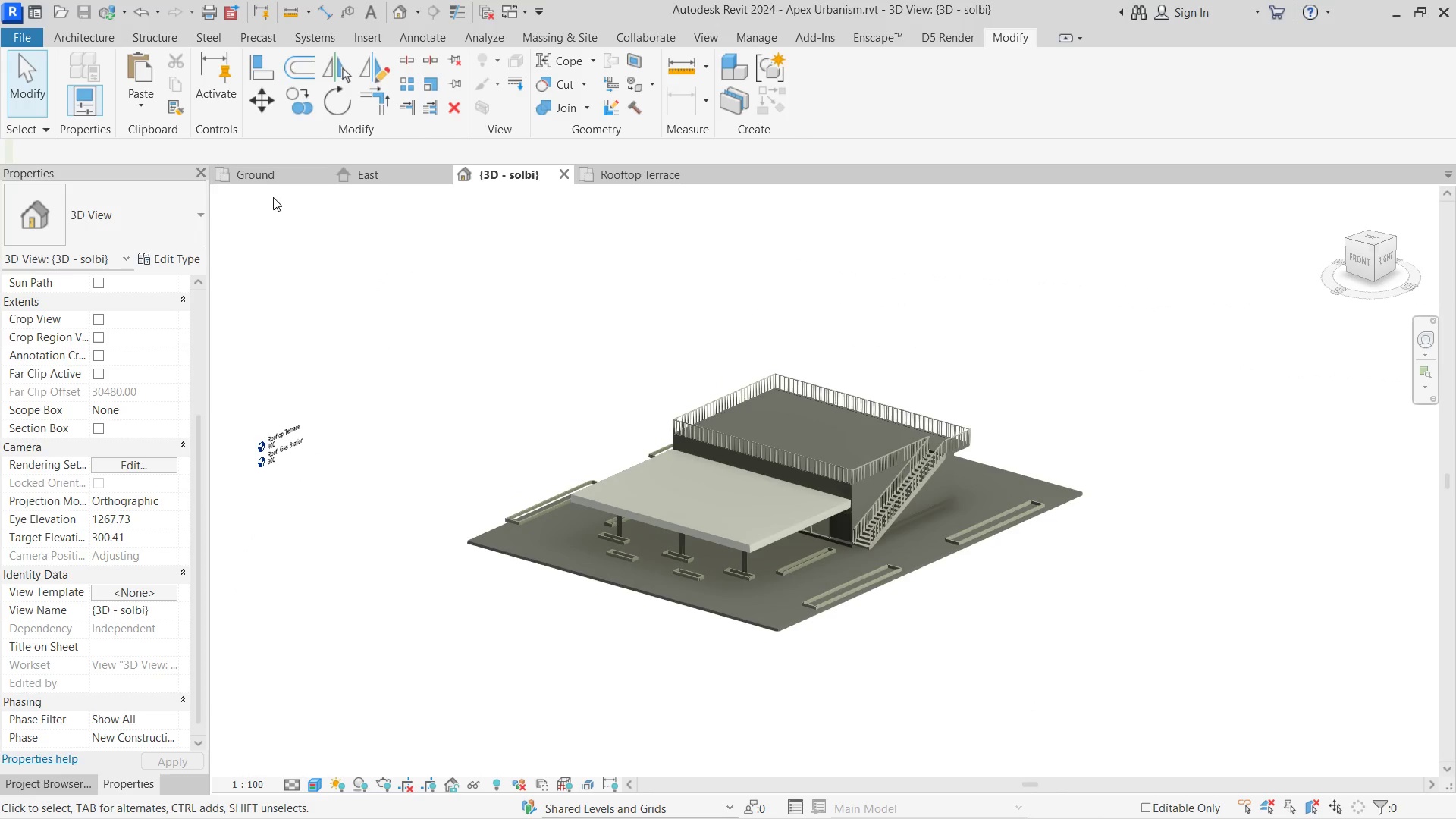 
left_click([258, 182])
 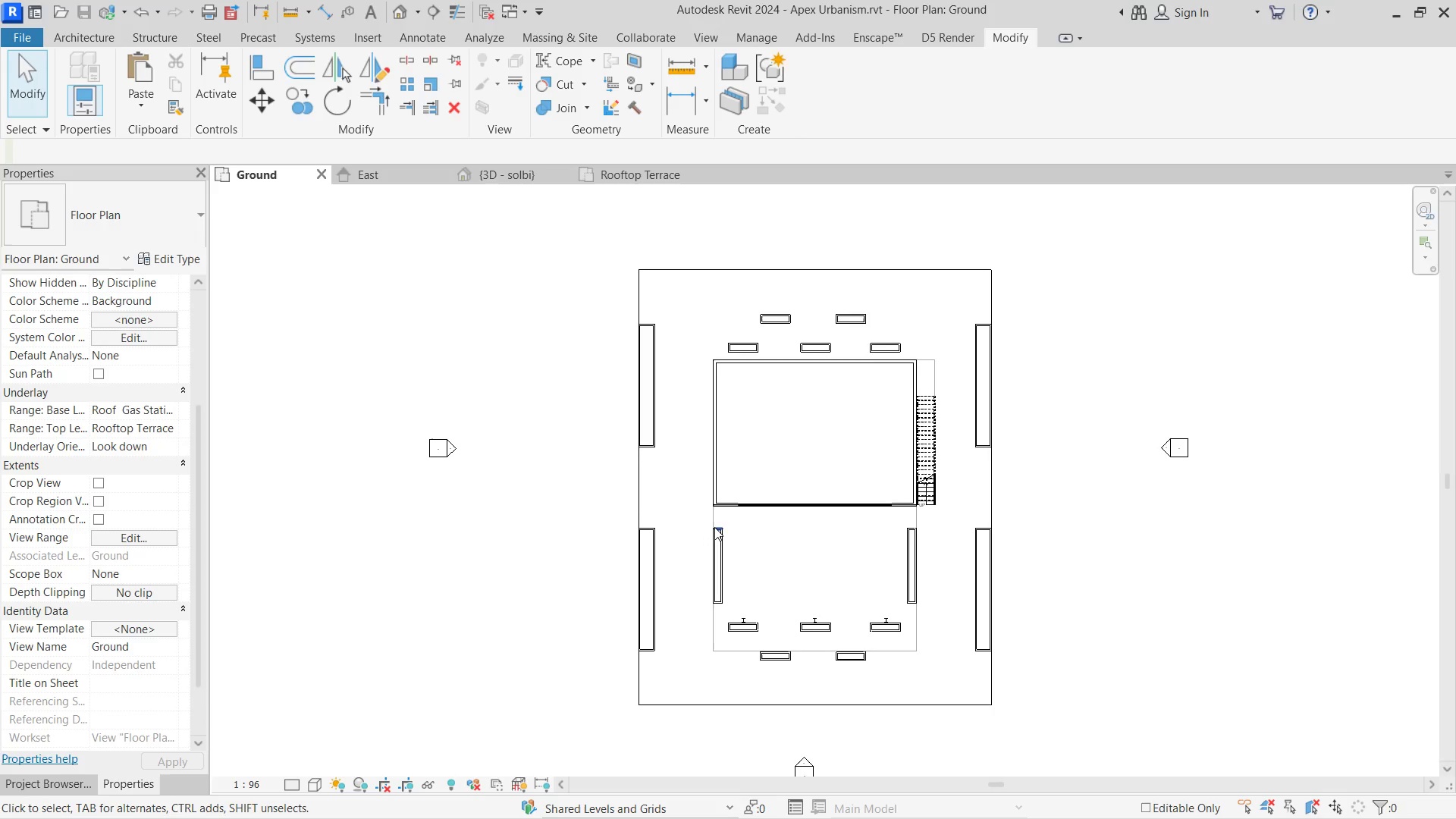 
scroll: coordinate [832, 525], scroll_direction: down, amount: 5.0
 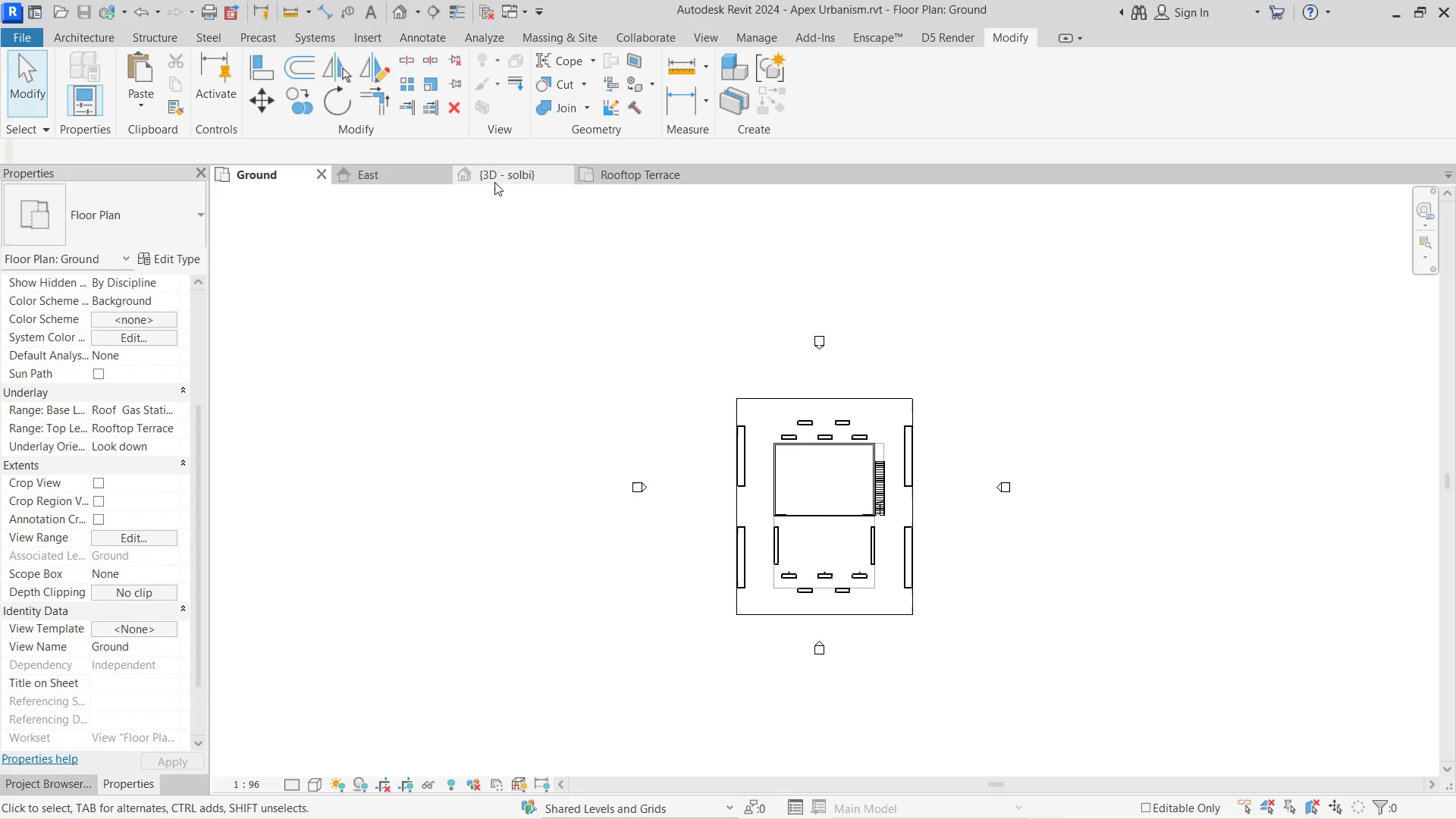 
left_click([545, 180])
 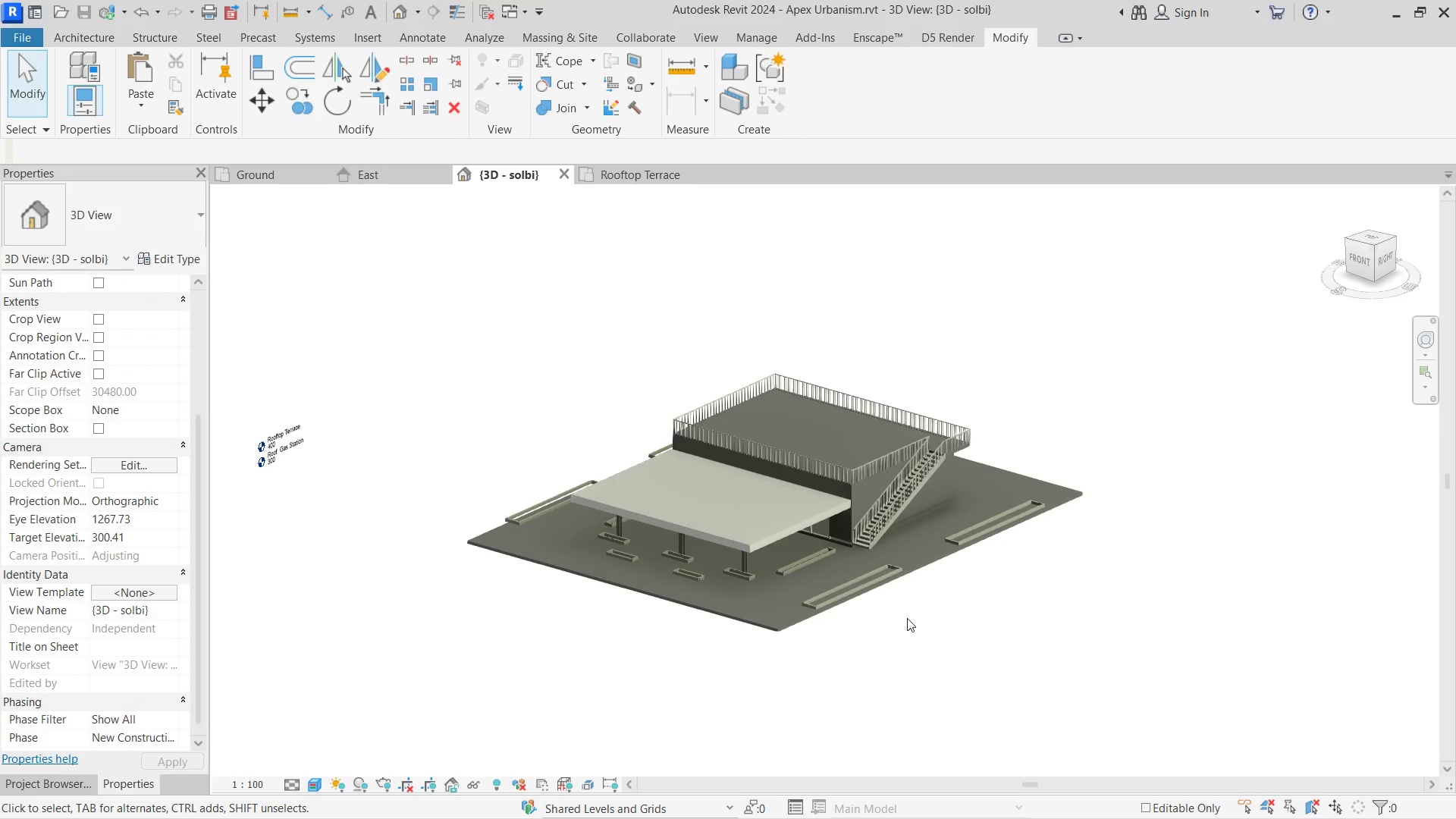 
scroll: coordinate [748, 601], scroll_direction: up, amount: 5.0
 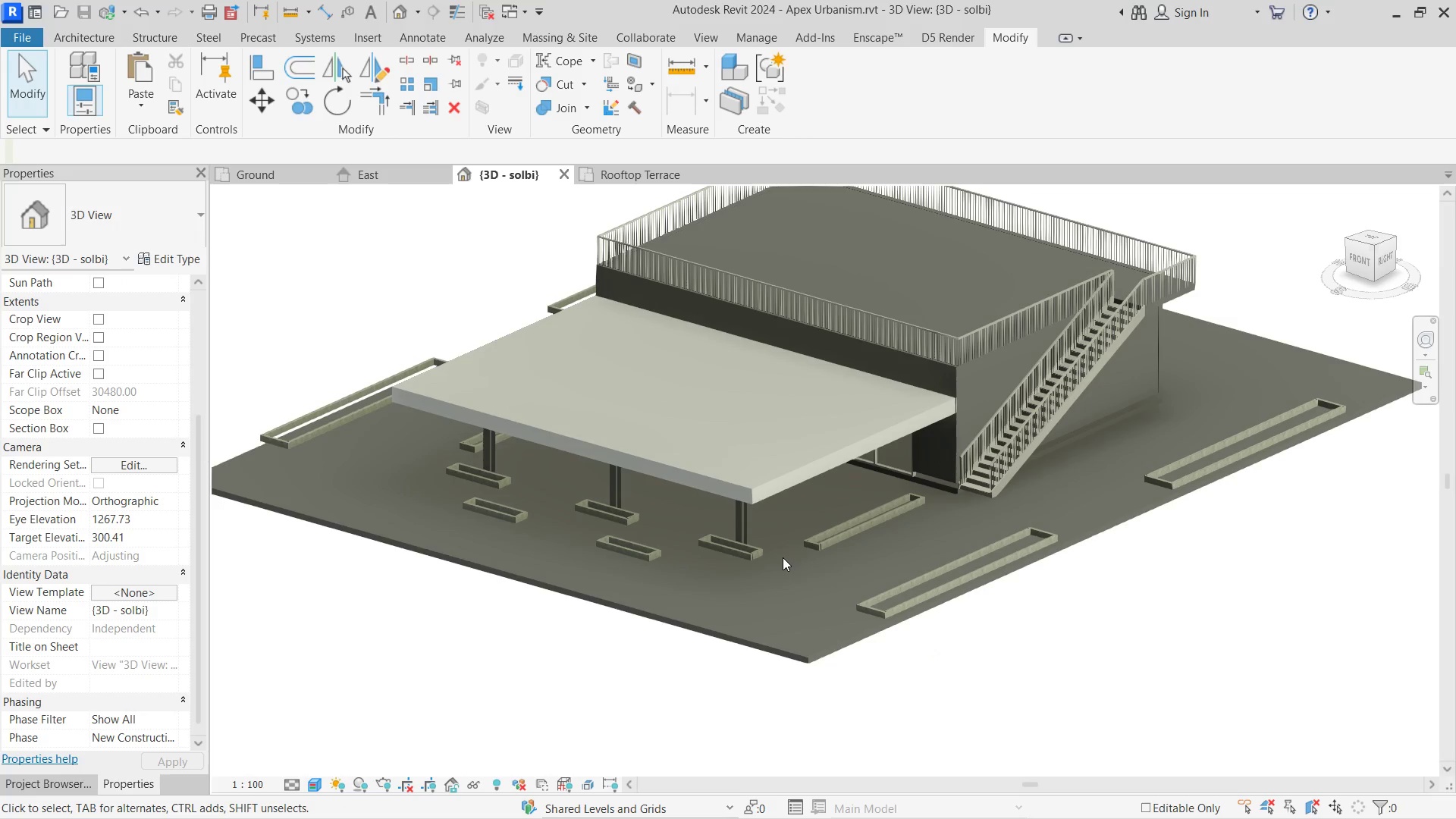 
wait(16.18)
 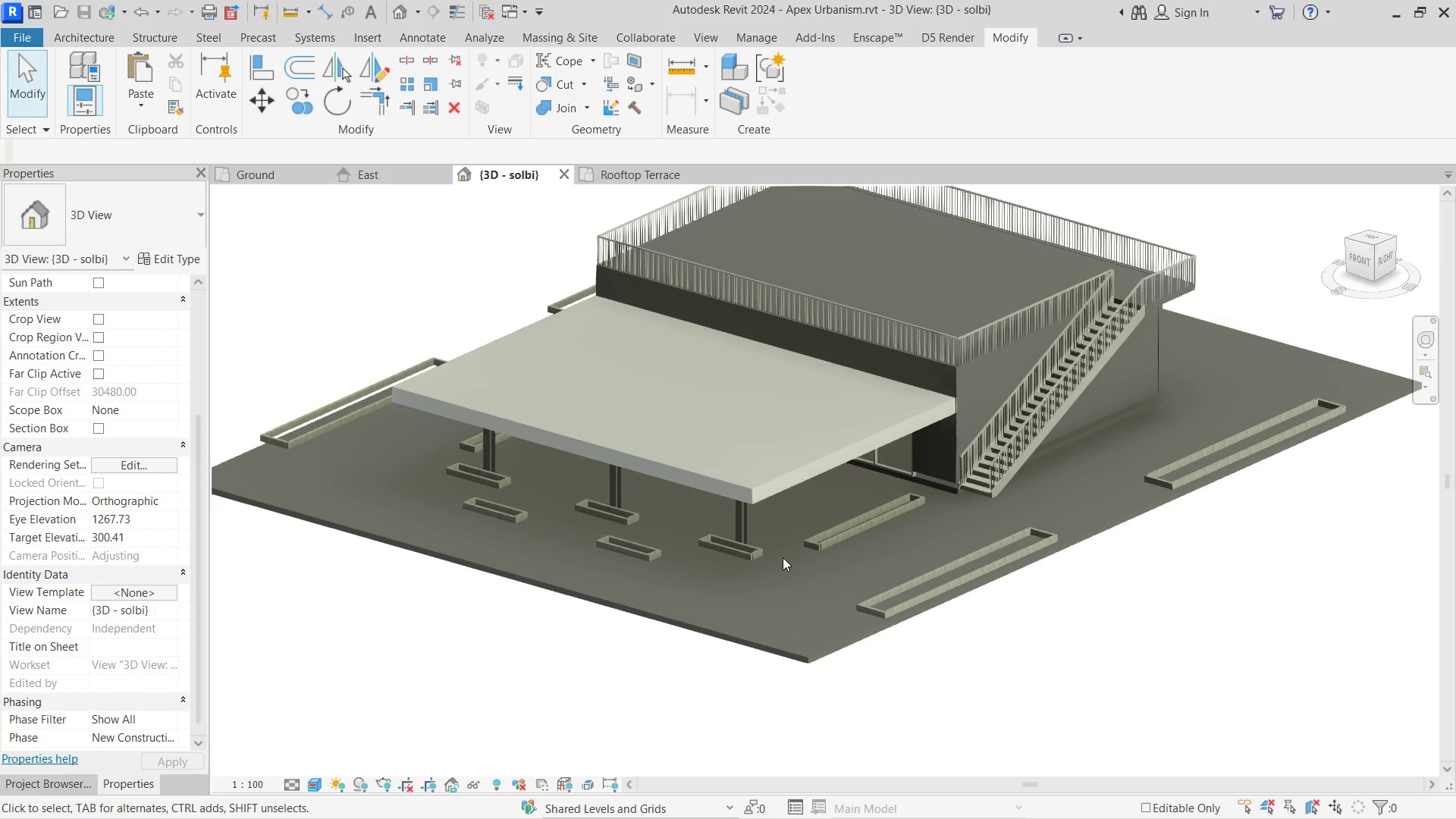 
left_click([243, 162])
 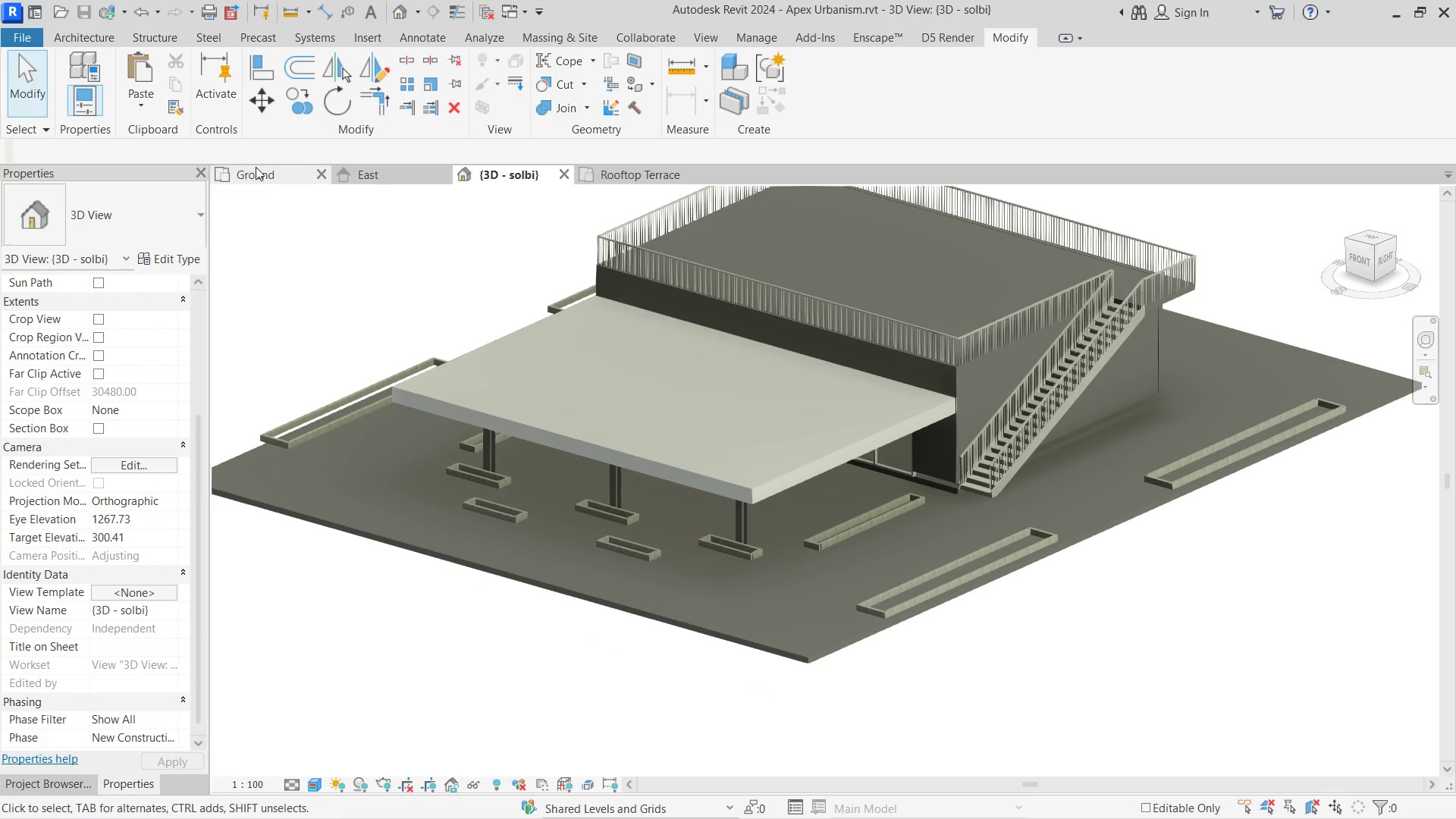 
left_click([255, 170])
 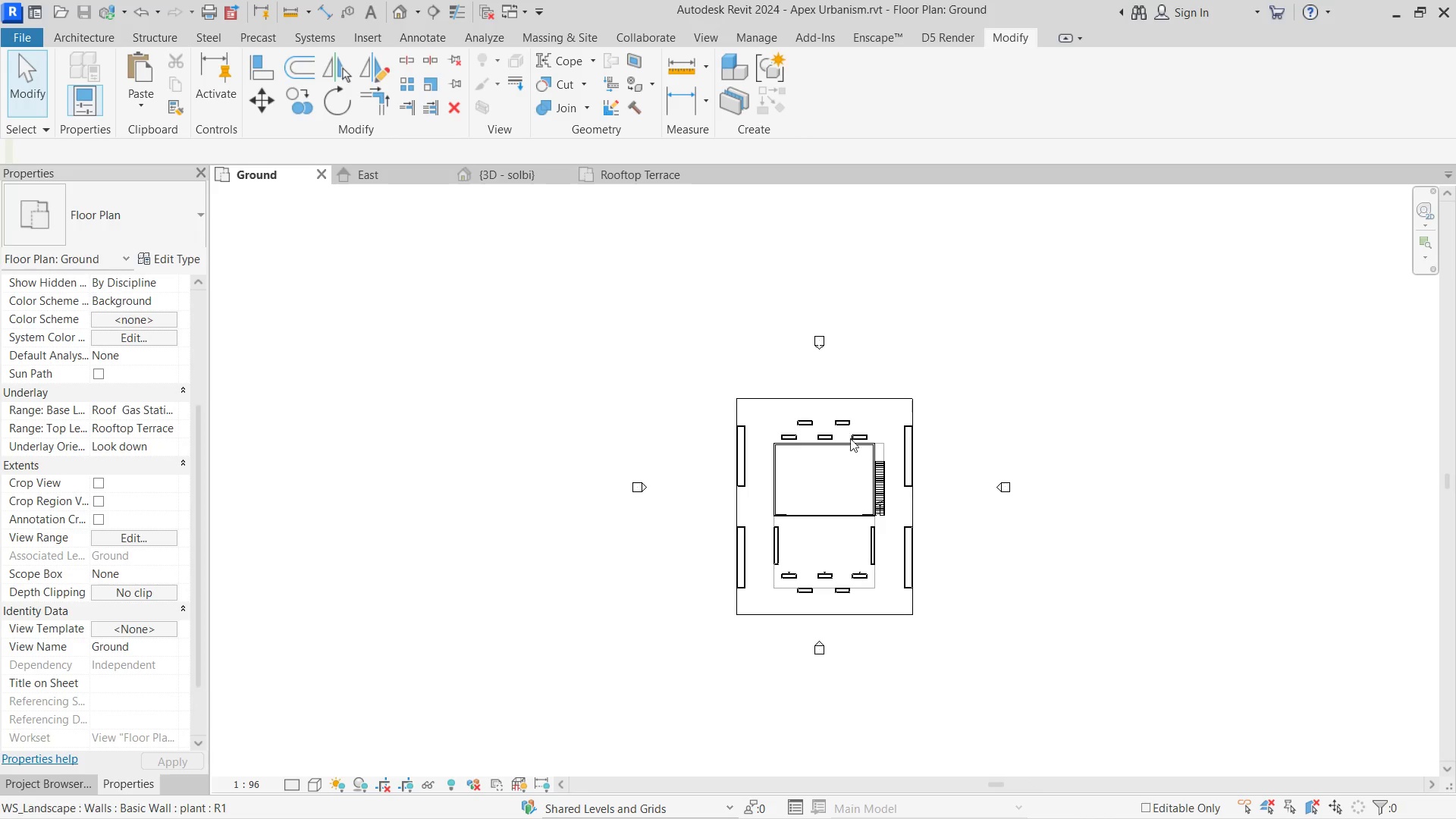 
scroll: coordinate [918, 573], scroll_direction: up, amount: 6.0
 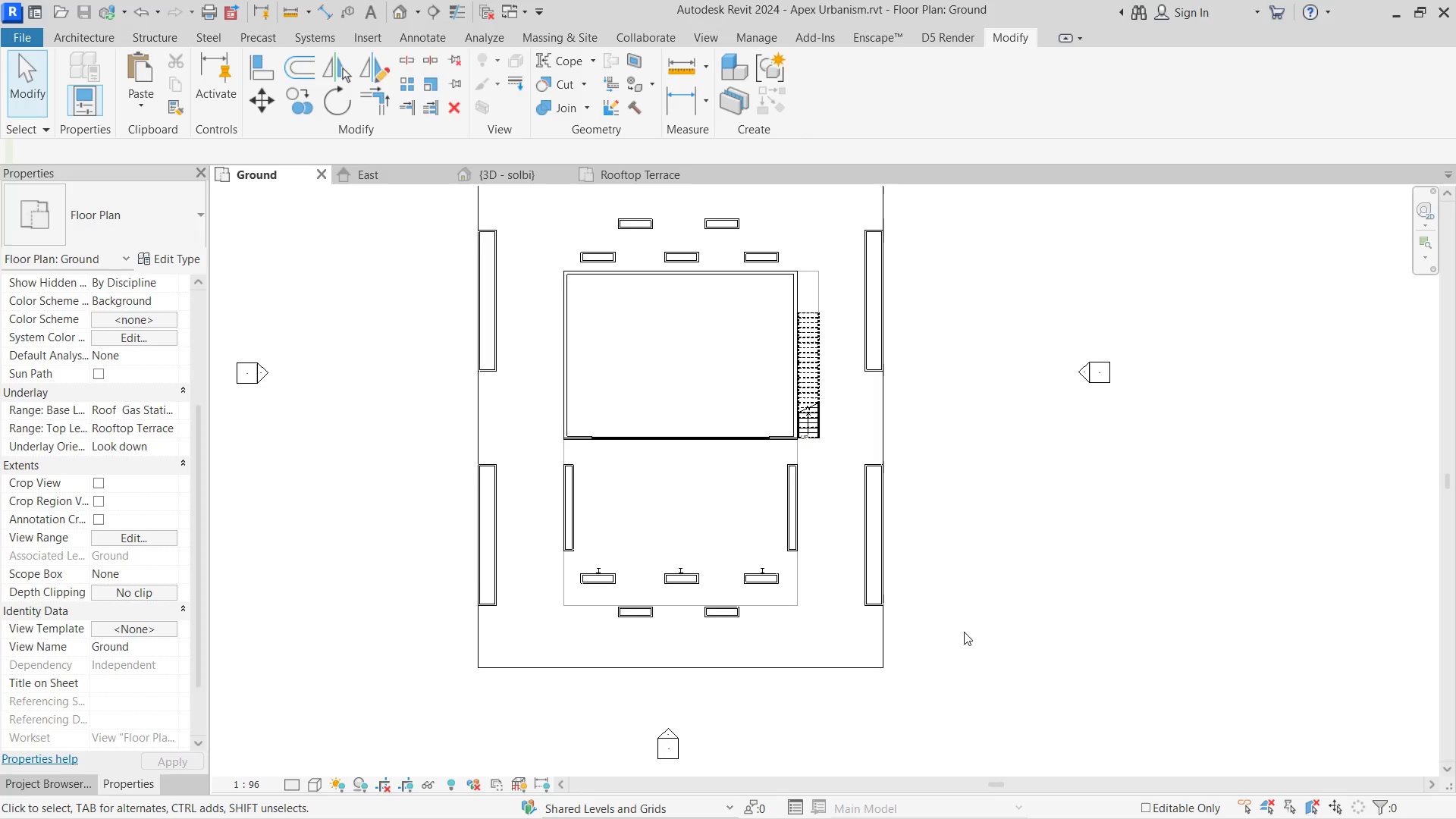 
left_click([974, 685])
 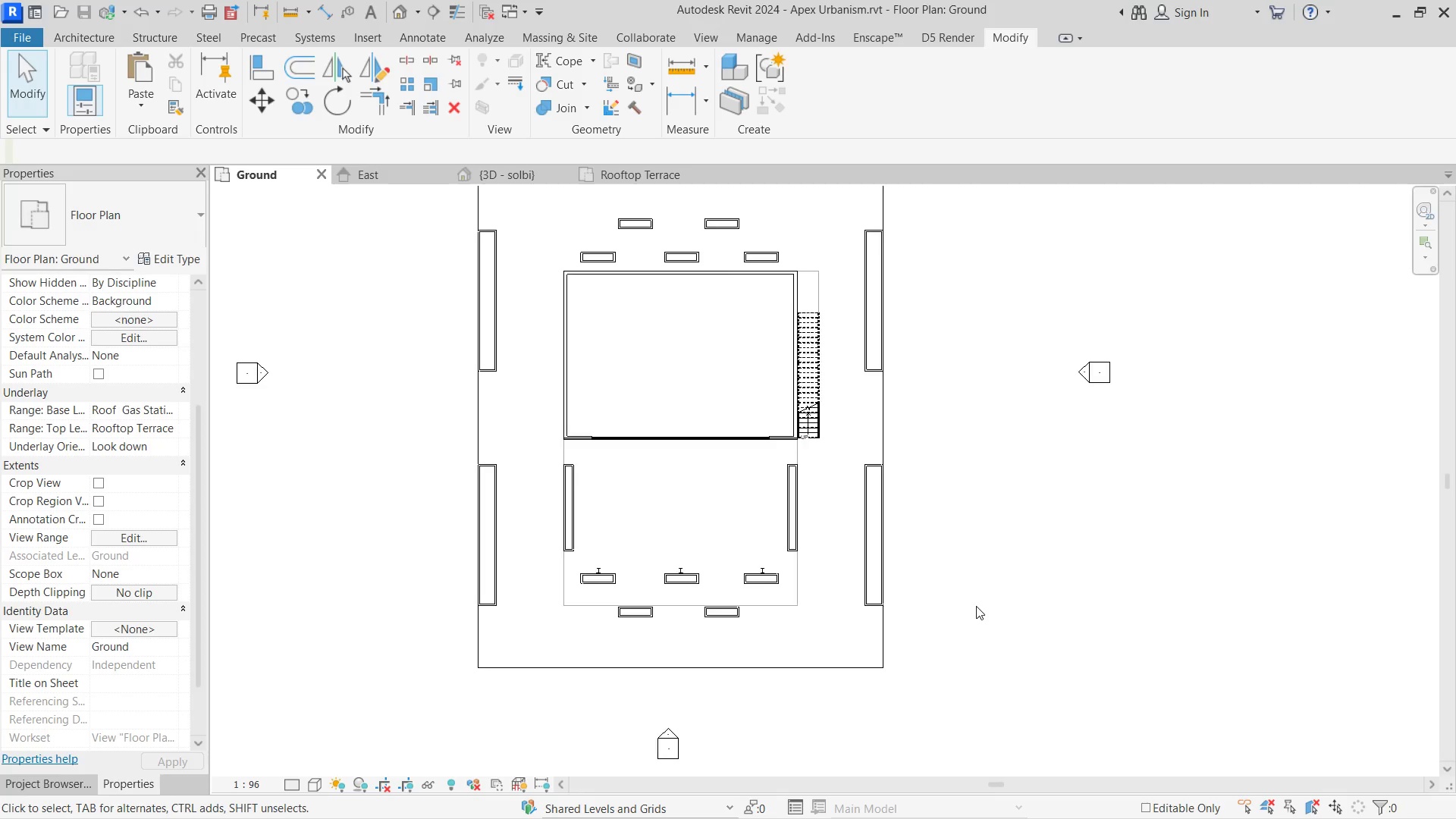 
middle_click([991, 582])
 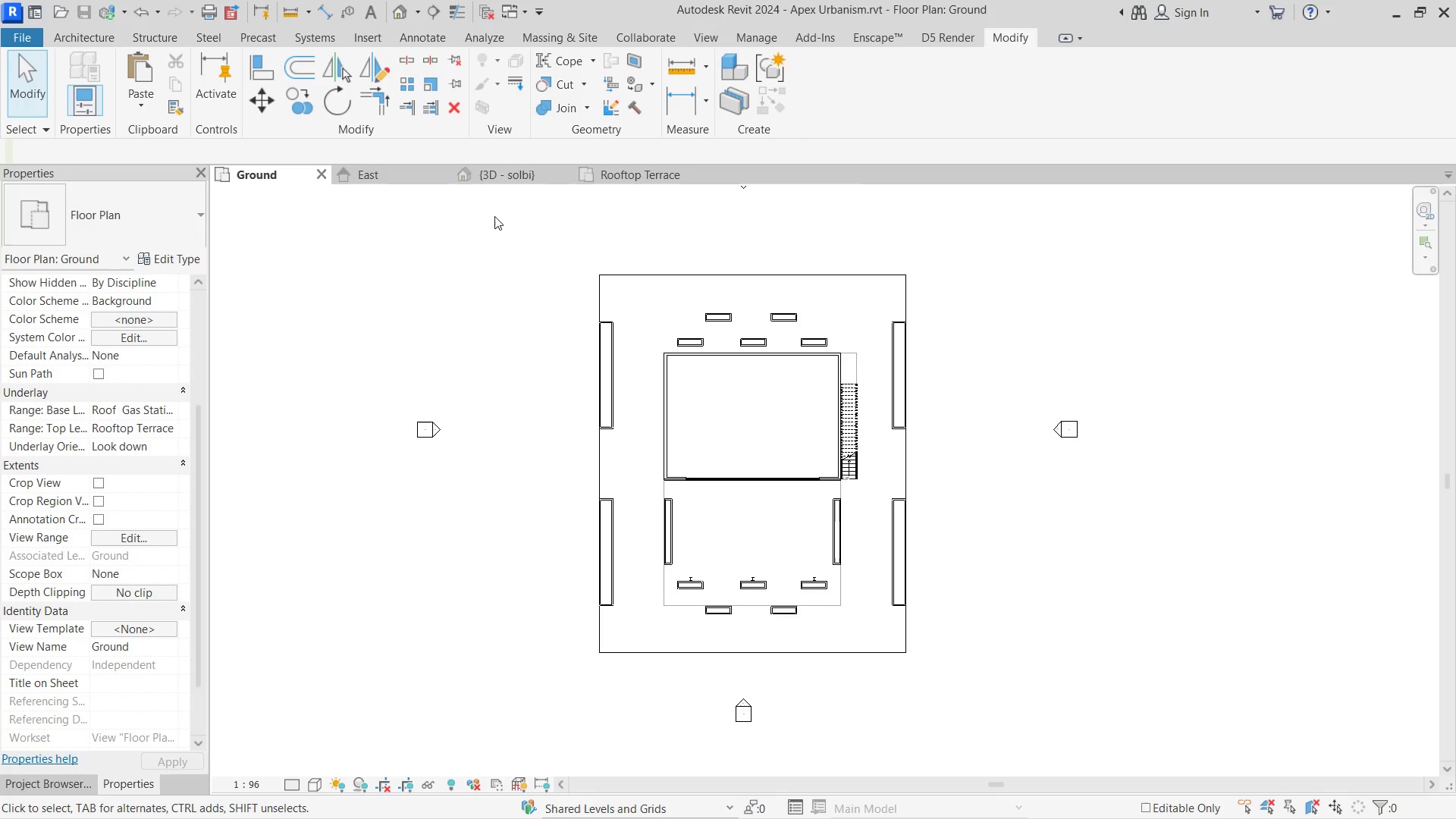 
scroll: coordinate [976, 606], scroll_direction: down, amount: 2.0
 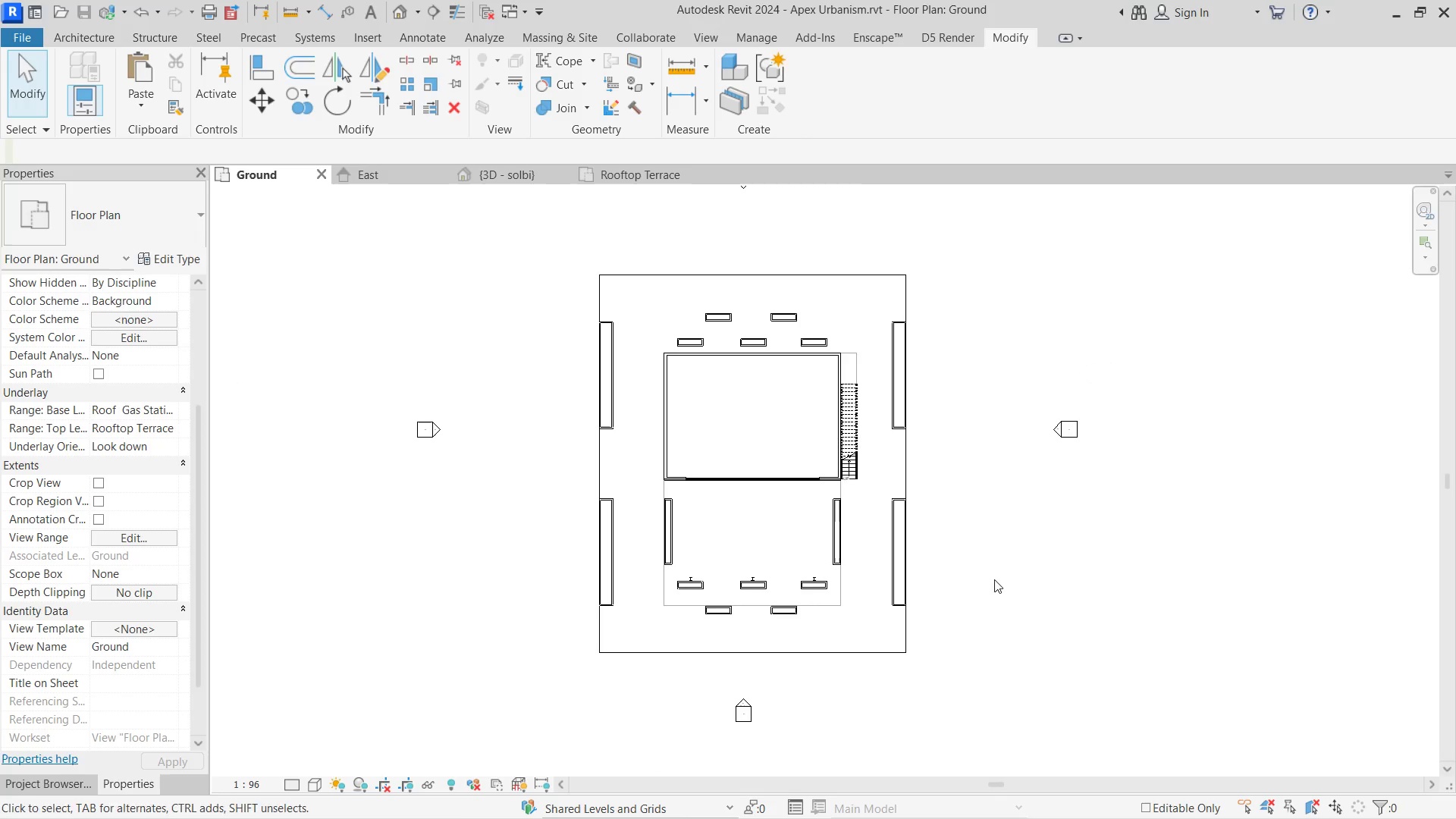 
double_click([494, 178])
 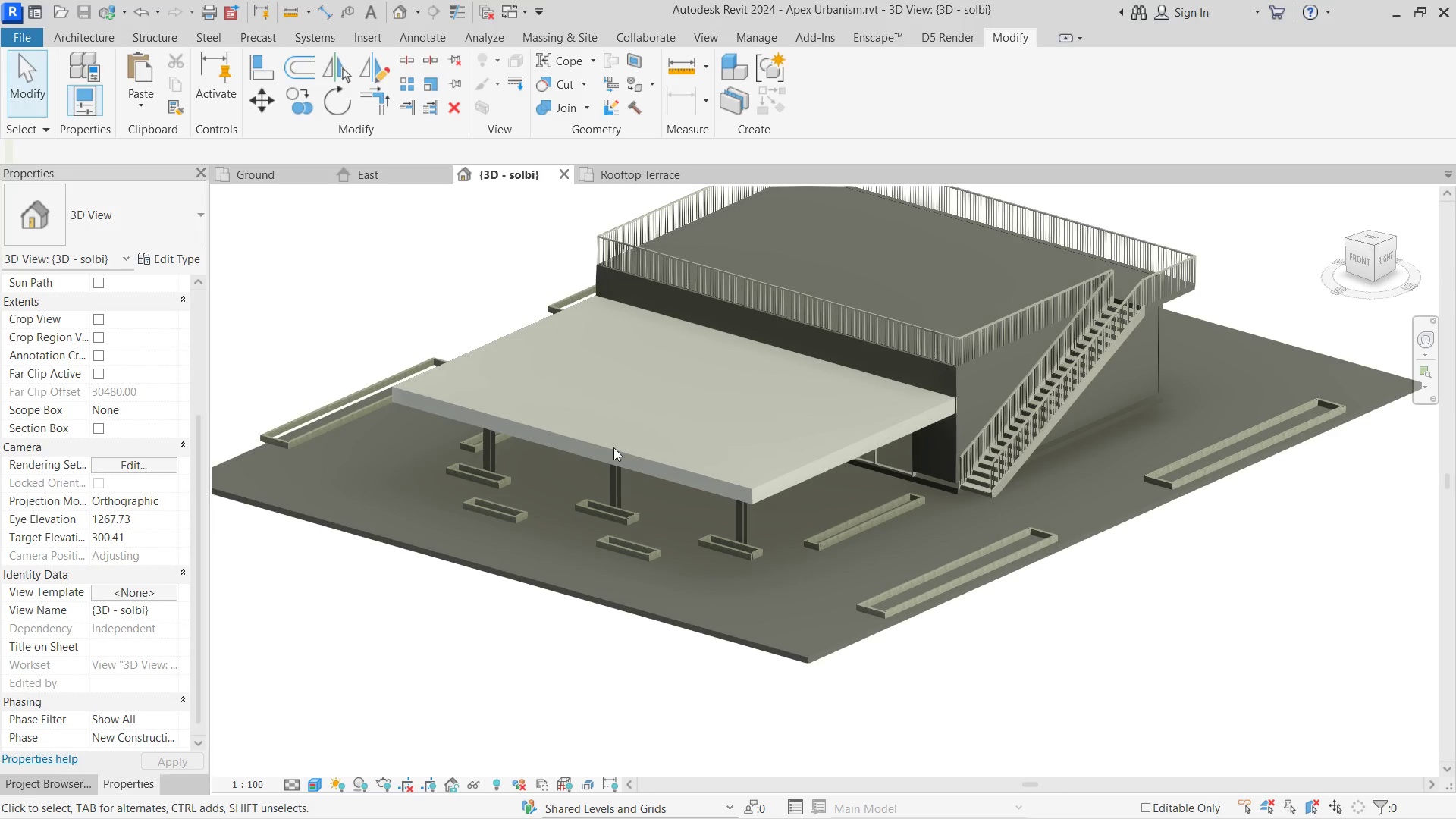 
hold_key(key=ShiftLeft, duration=0.36)
 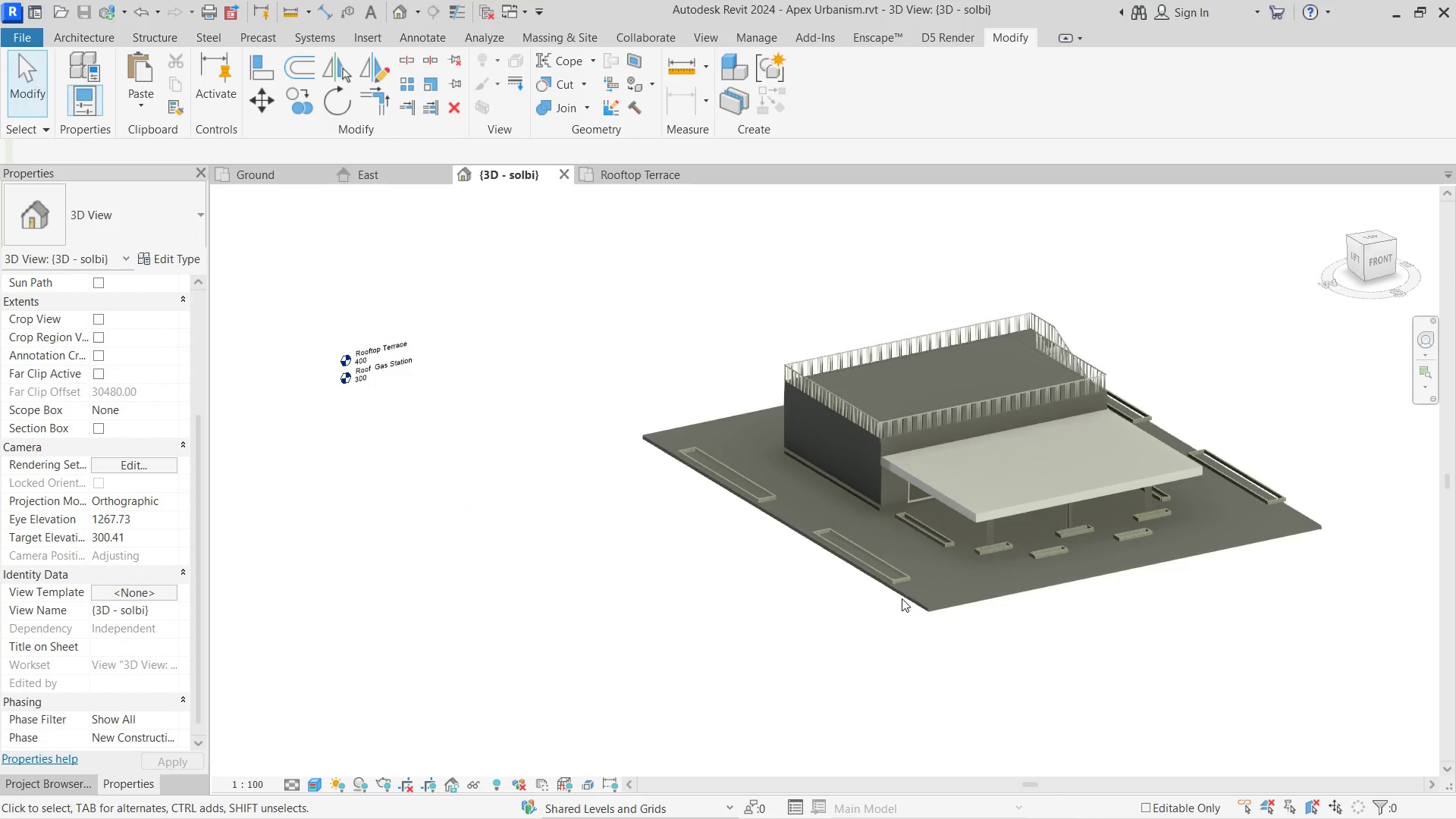 
scroll: coordinate [693, 534], scroll_direction: down, amount: 4.0
 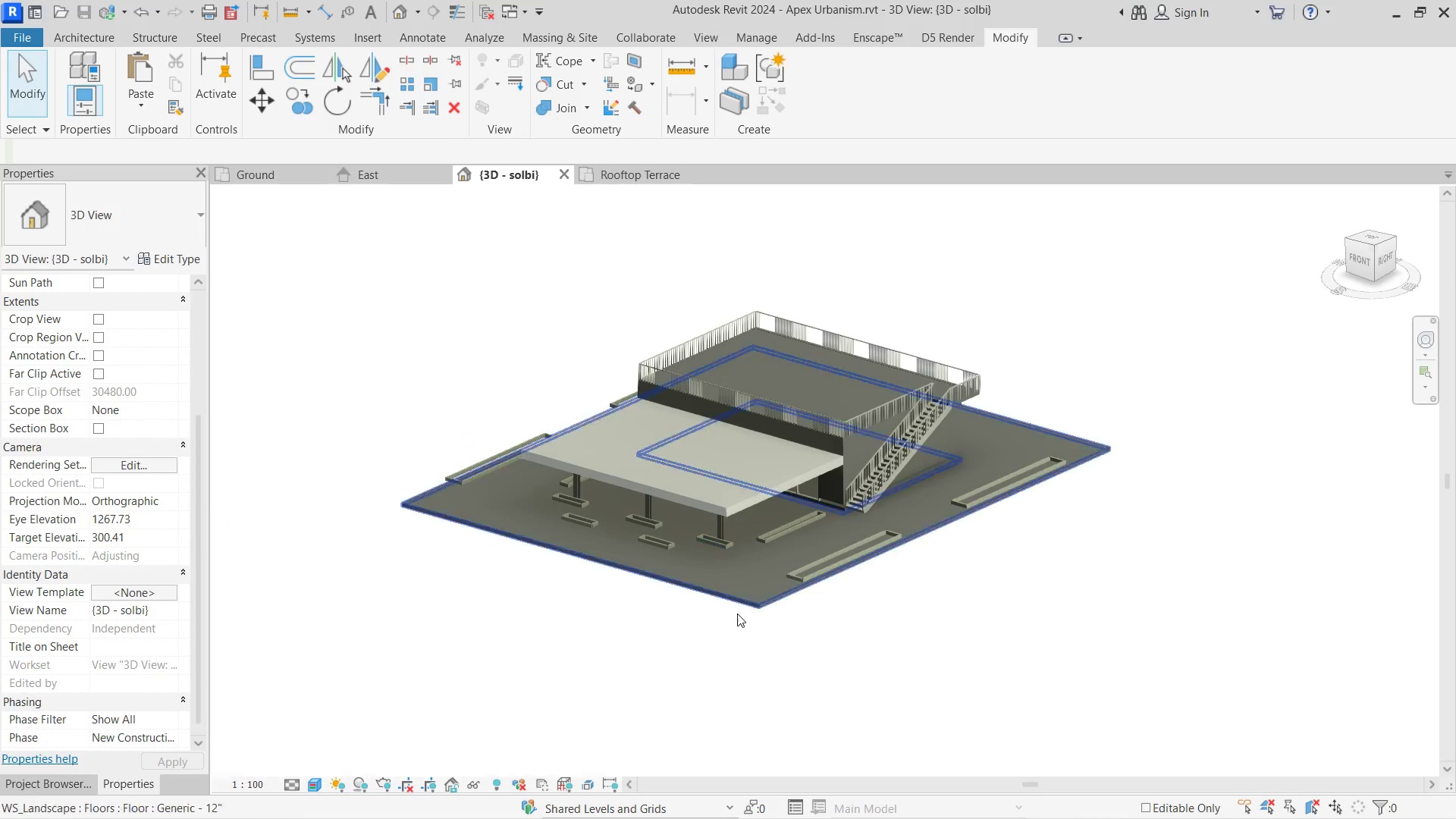 
hold_key(key=ShiftLeft, duration=0.75)
 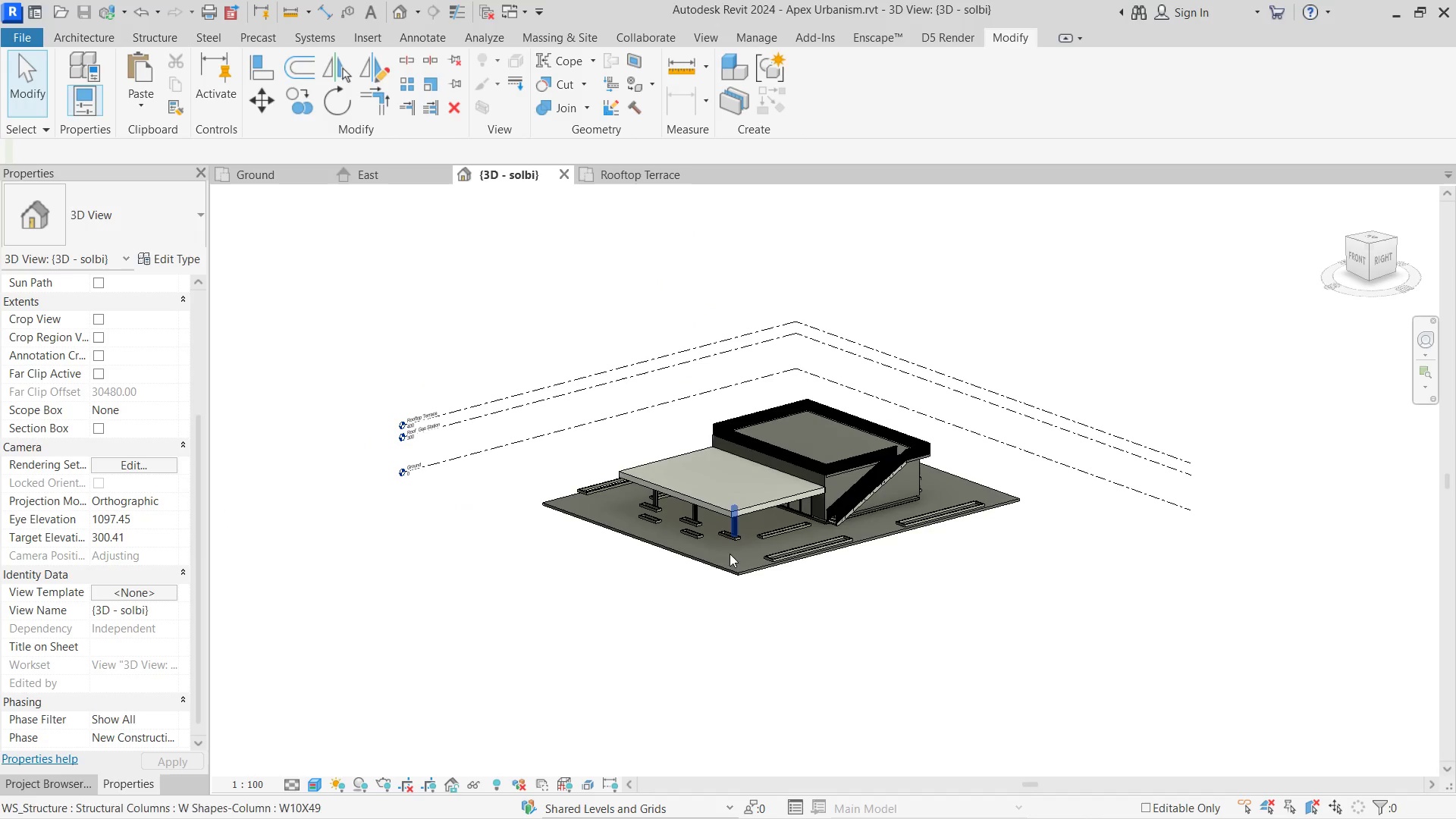 
scroll: coordinate [877, 580], scroll_direction: down, amount: 3.0
 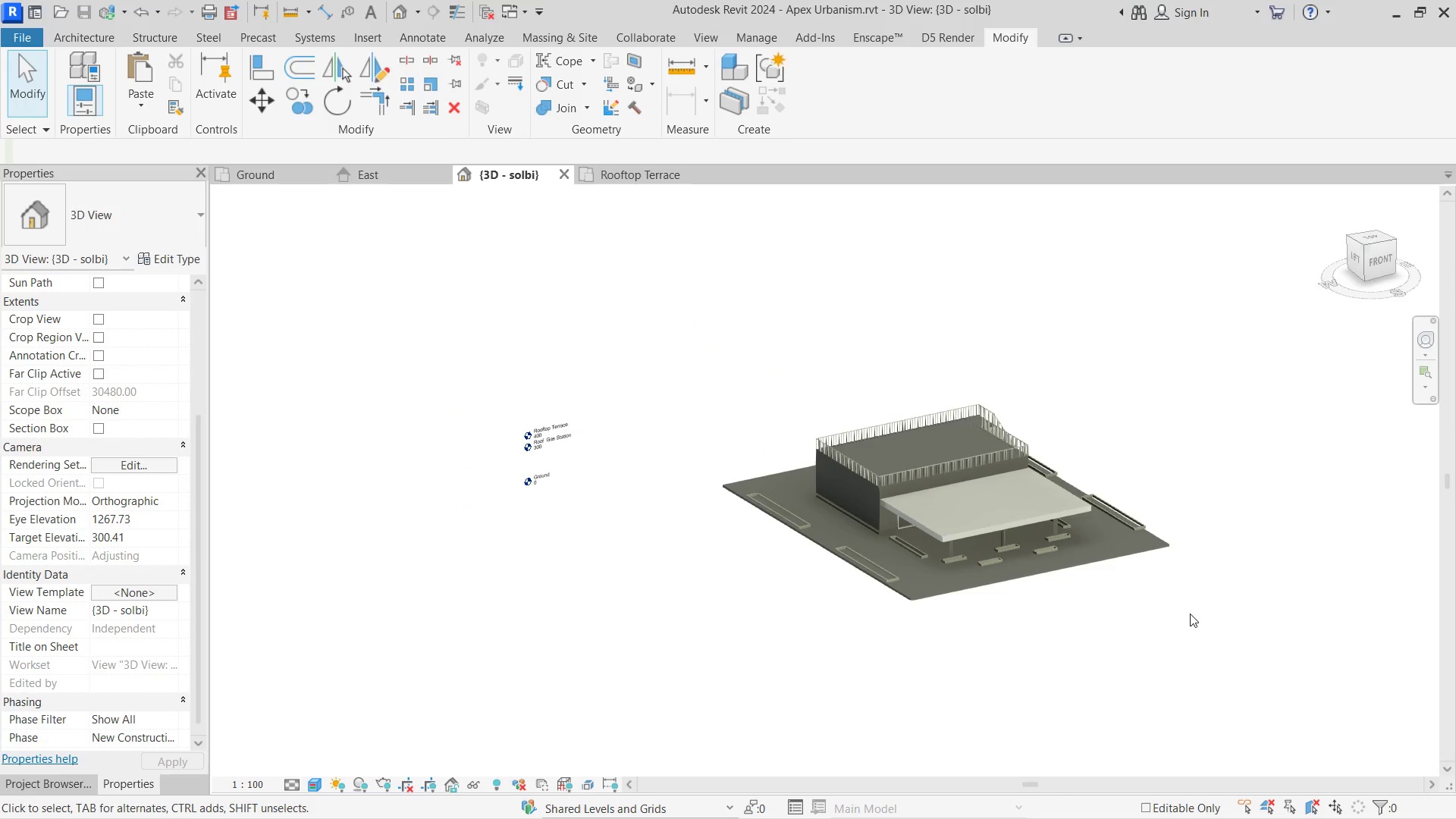 
left_click([718, 568])
 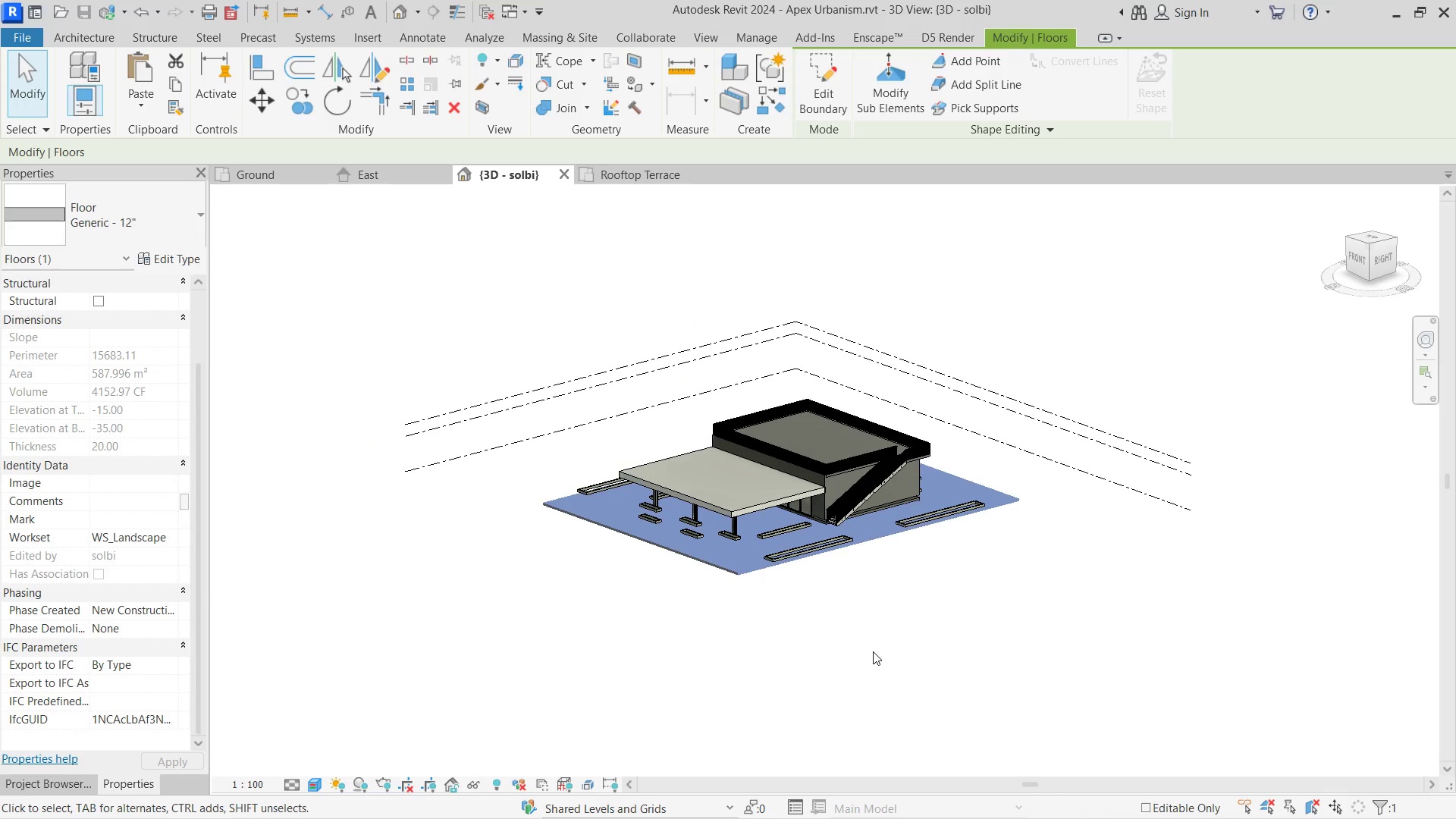 
left_click([873, 651])
 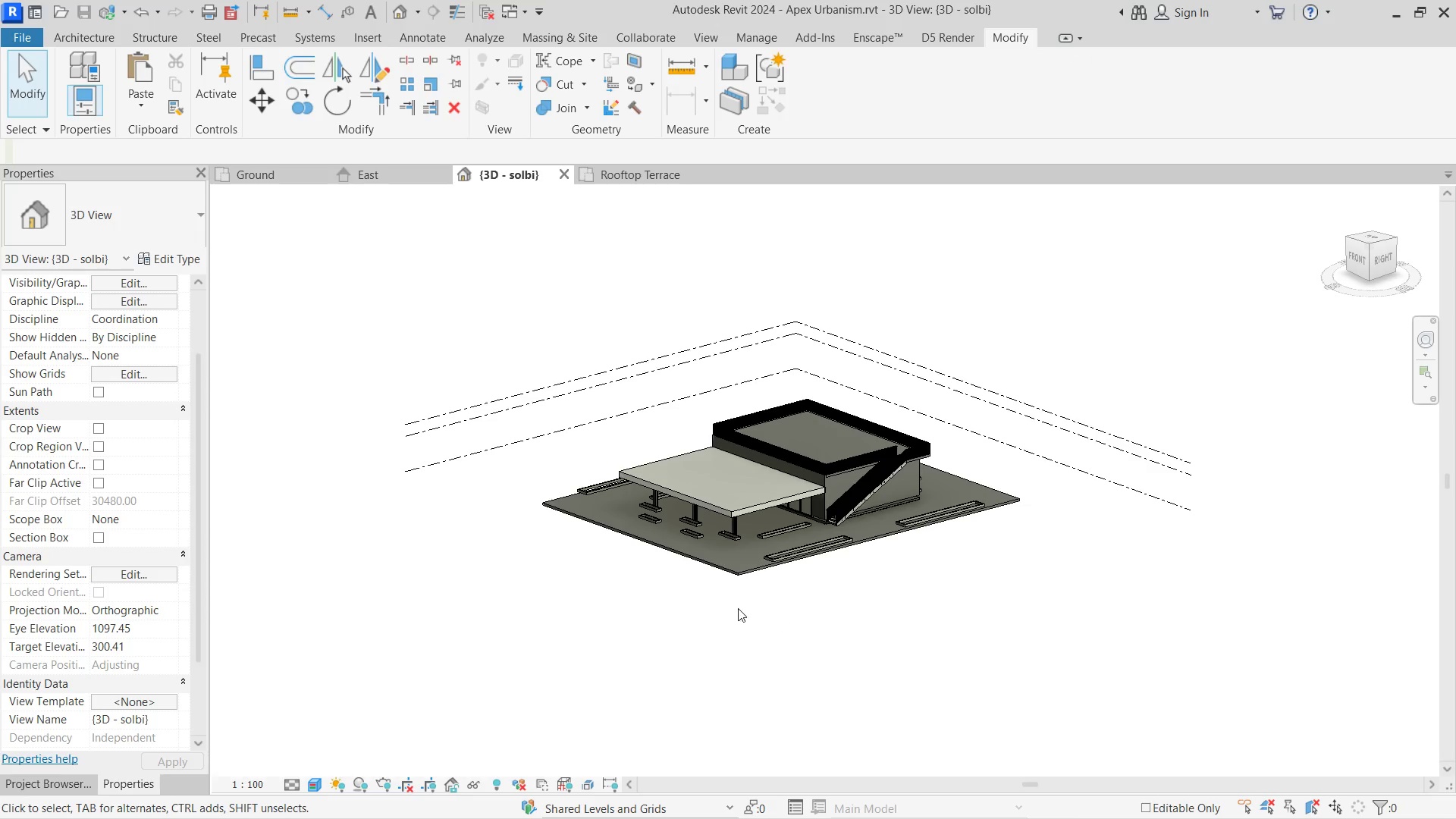 
scroll: coordinate [736, 525], scroll_direction: up, amount: 6.0
 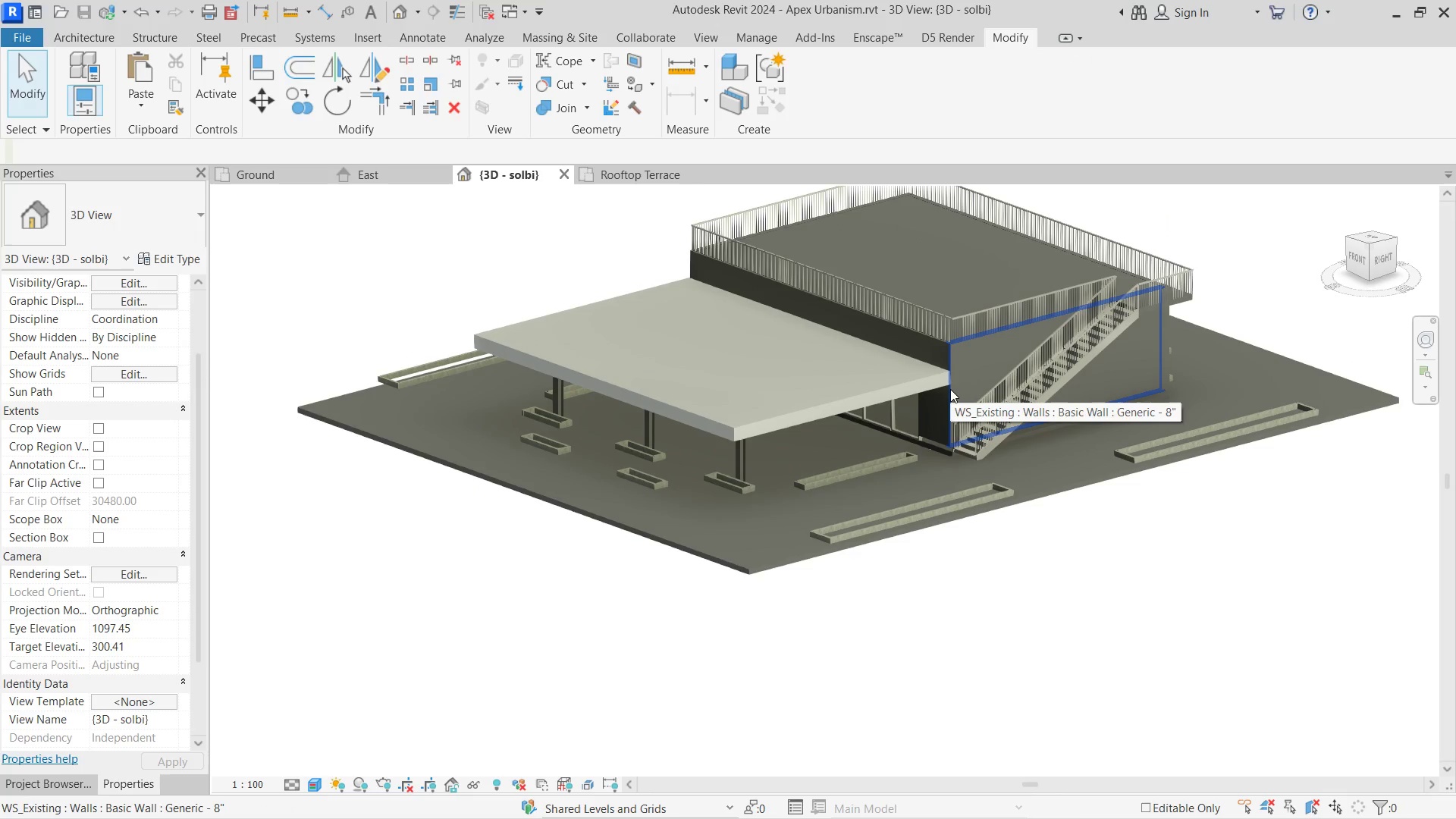 
left_click([950, 389])
 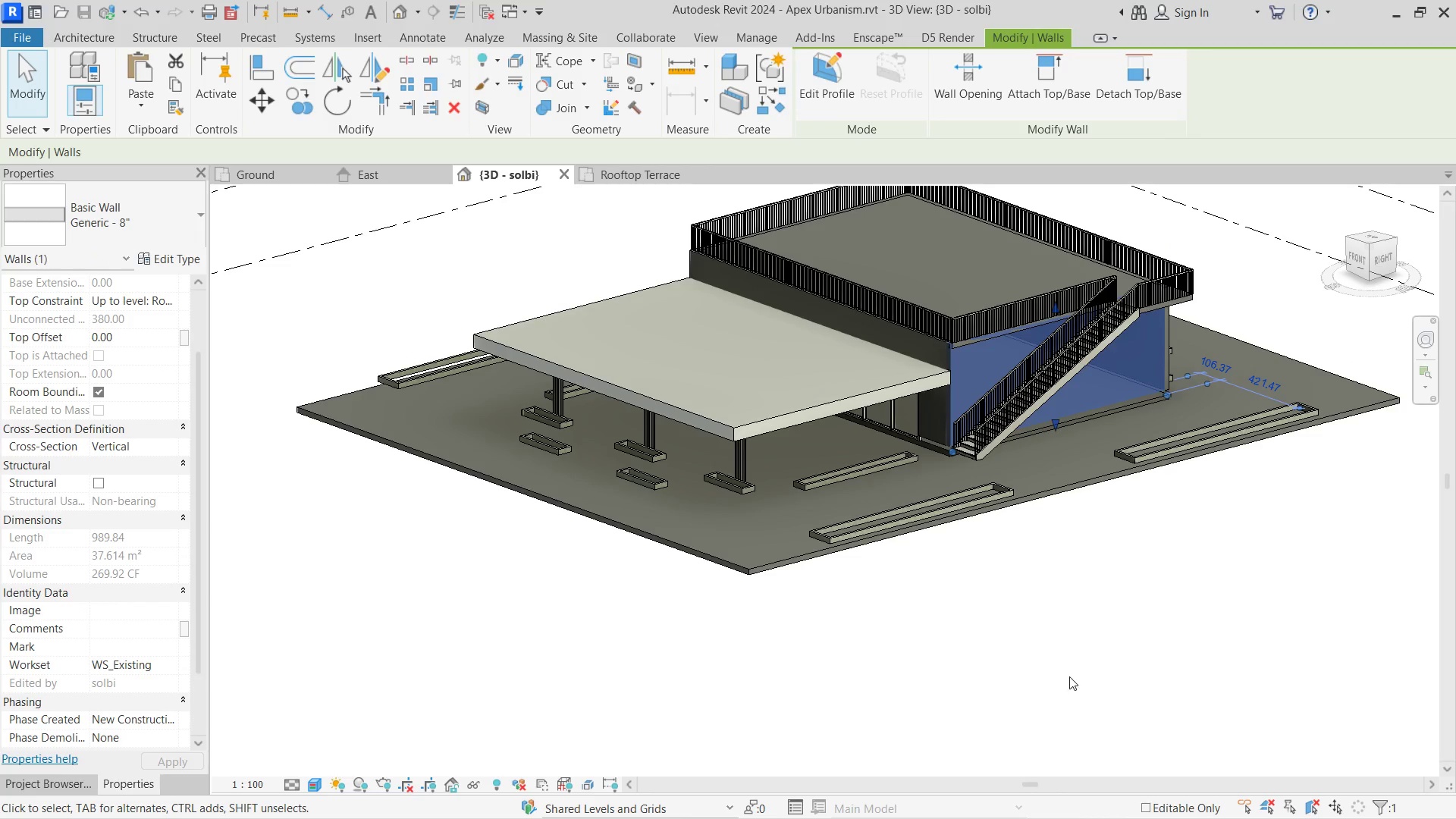 
left_click([1056, 635])
 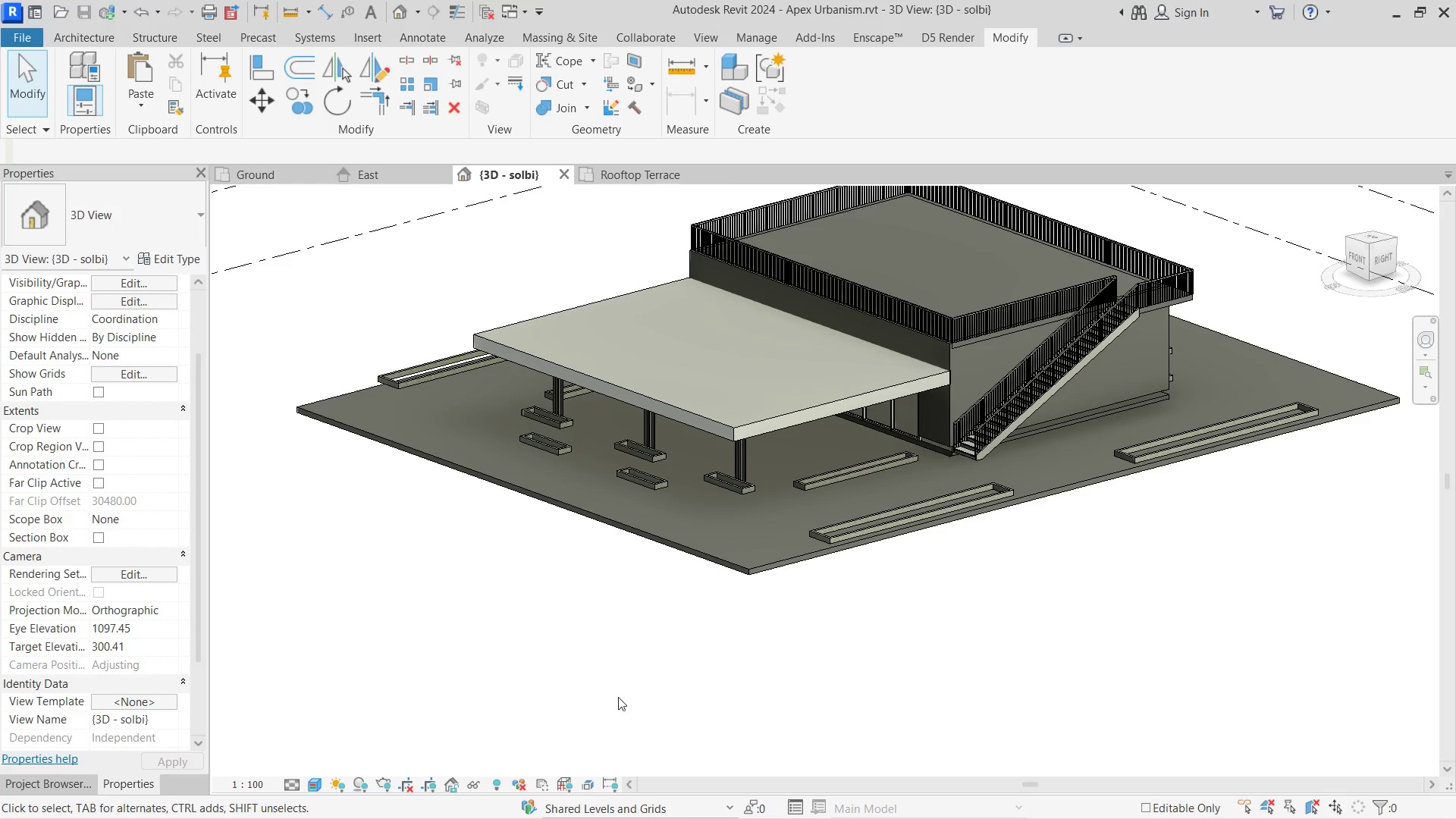 
hold_key(key=ShiftLeft, duration=0.55)
 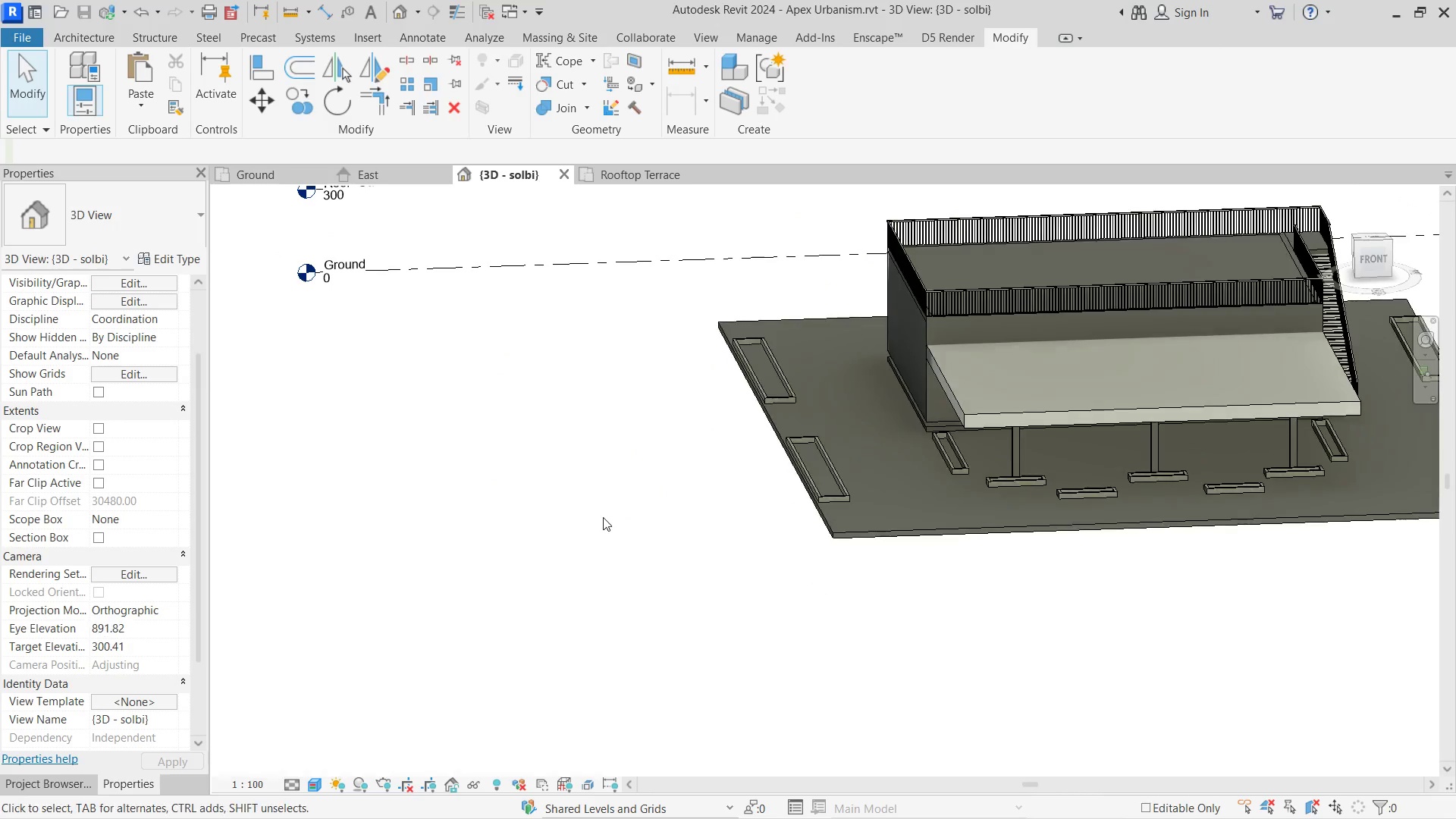 
hold_key(key=ShiftLeft, duration=0.62)
 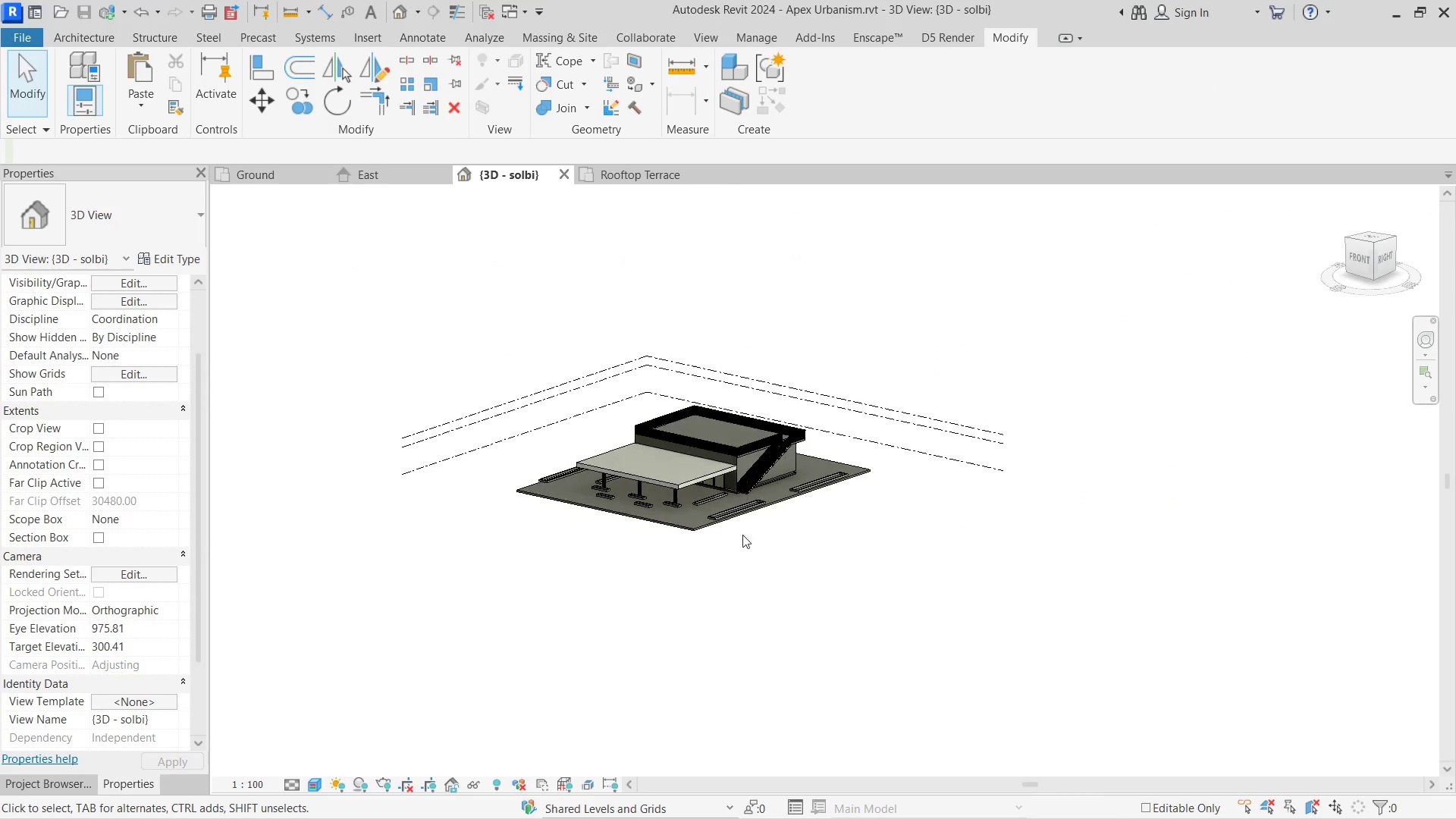 
scroll: coordinate [599, 516], scroll_direction: down, amount: 8.0
 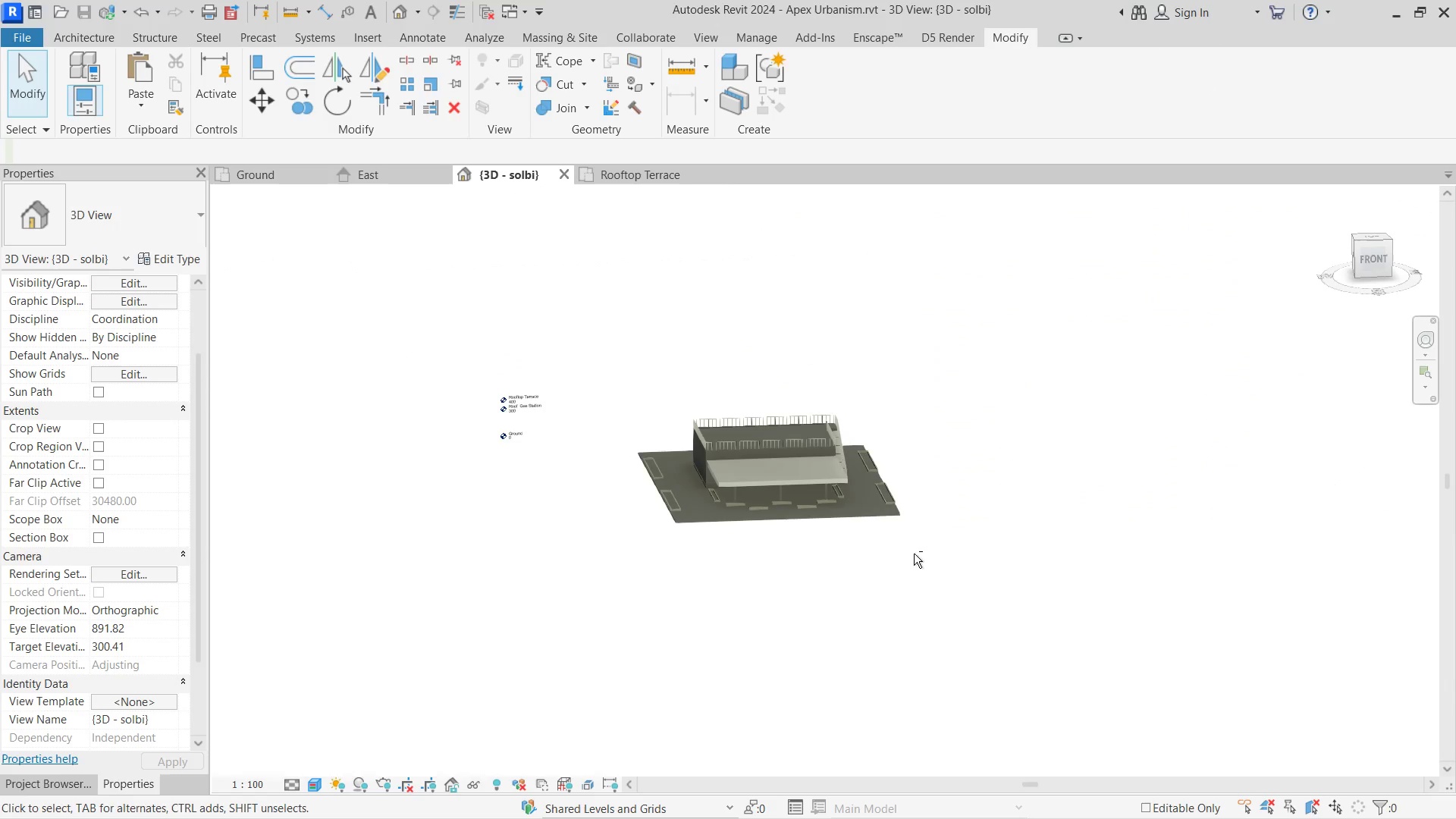 
scroll: coordinate [777, 424], scroll_direction: up, amount: 9.0
 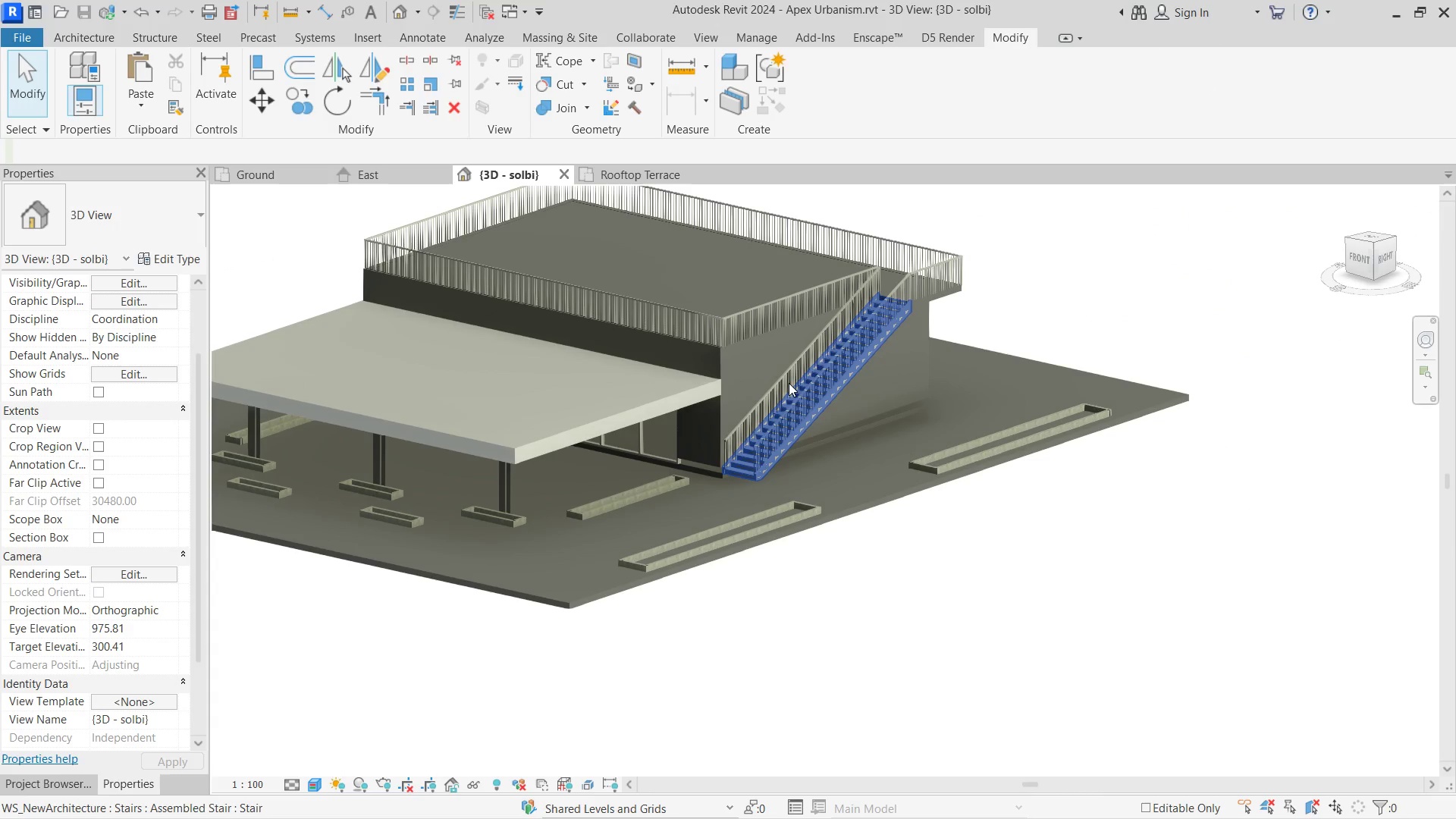 
wait(6.7)
 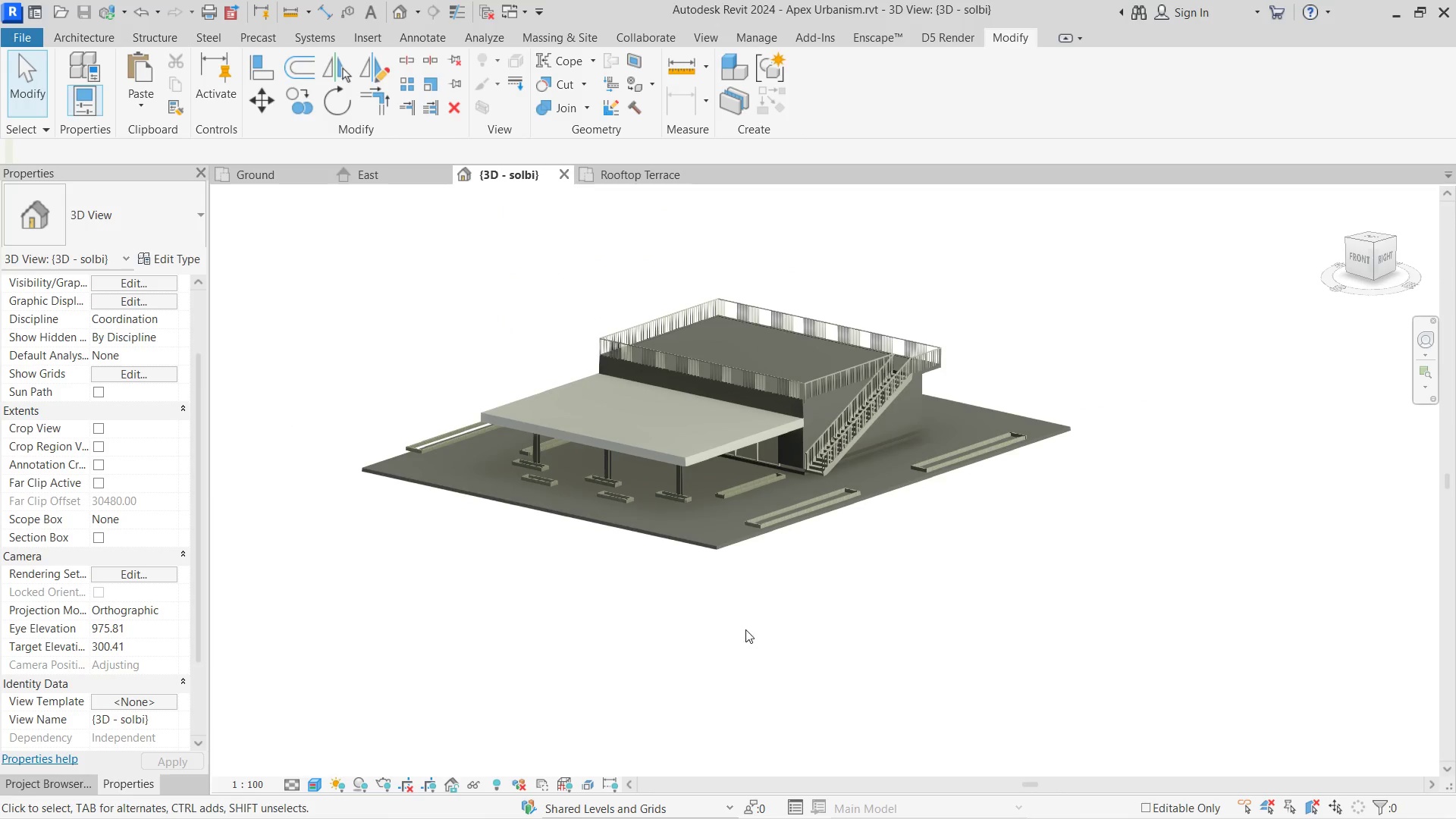 
hold_key(key=ShiftLeft, duration=0.39)
 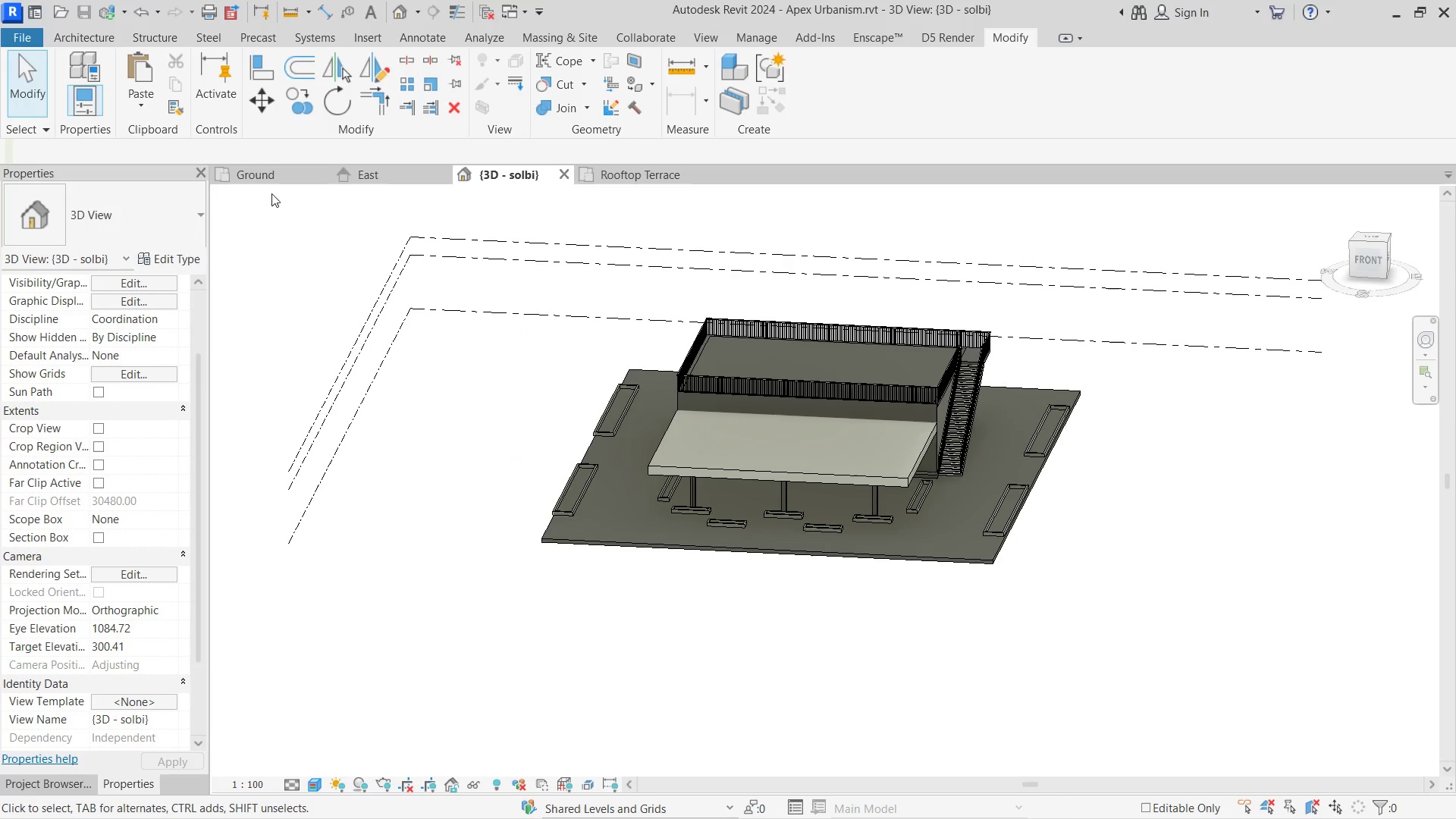 
scroll: coordinate [922, 480], scroll_direction: down, amount: 4.0
 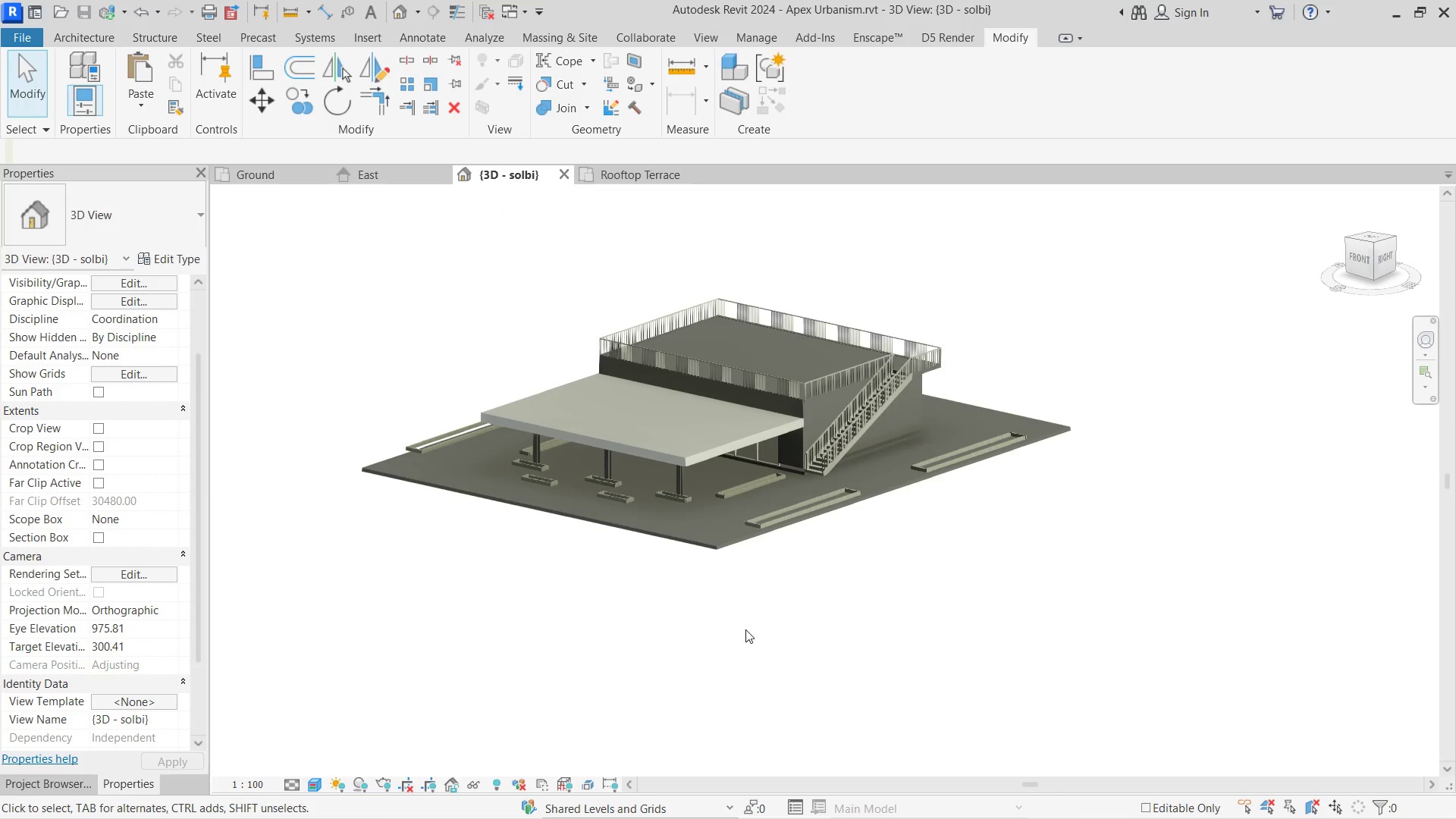 
left_click([266, 184])
 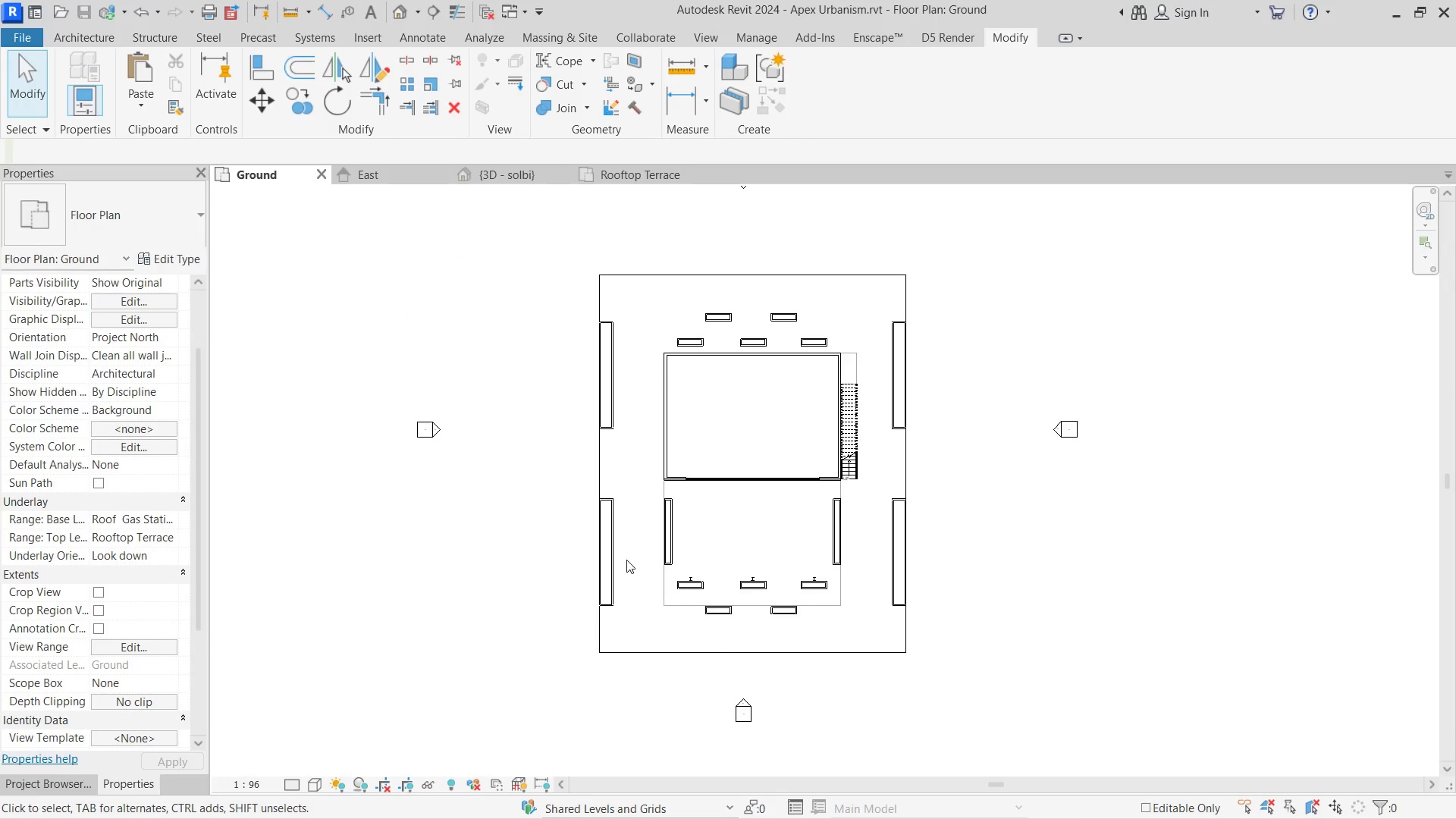 
left_click_drag(start_coordinate=[795, 649], to_coordinate=[689, 564])
 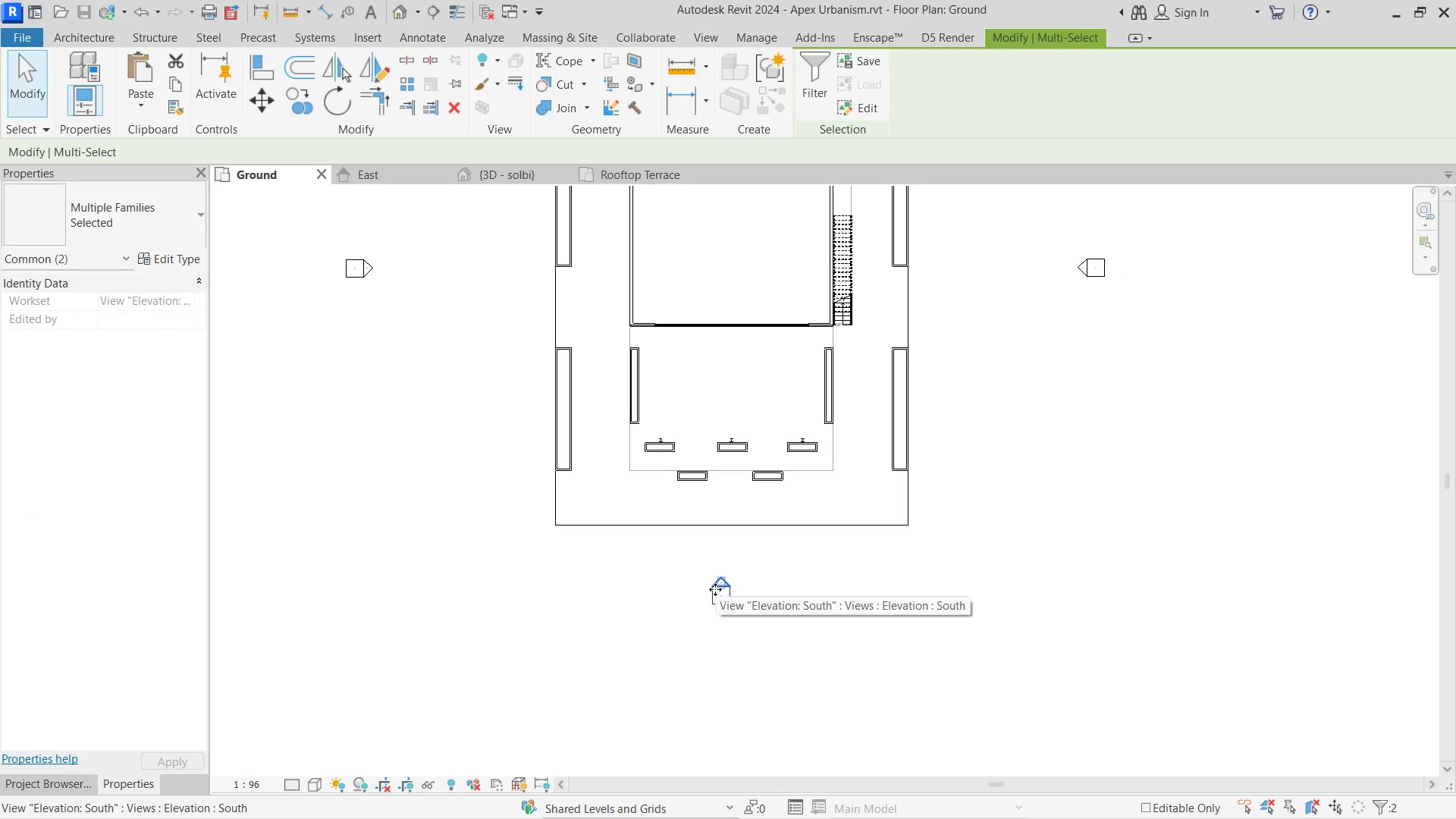 
scroll: coordinate [780, 619], scroll_direction: up, amount: 1.0
 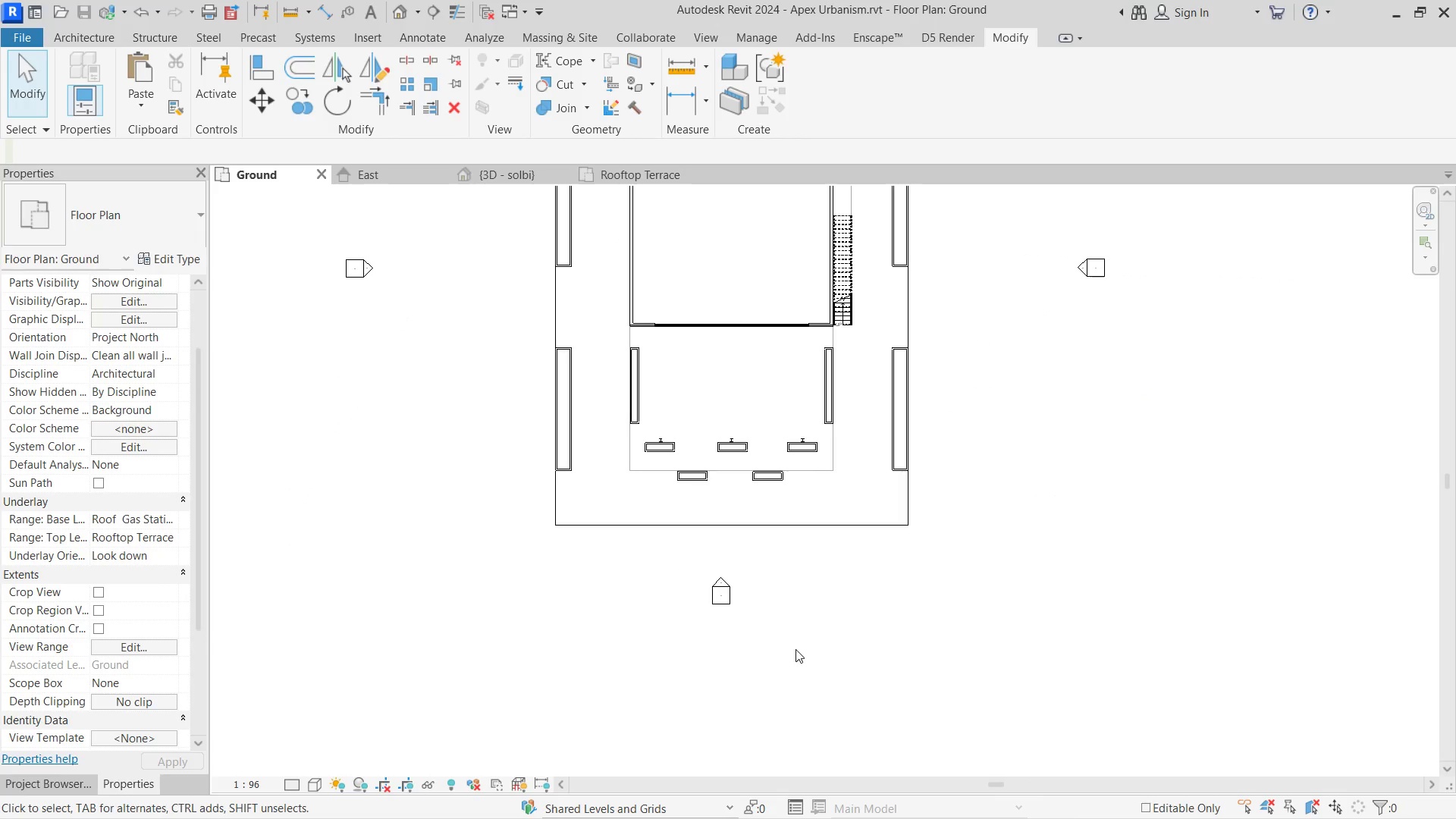 
scroll: coordinate [750, 602], scroll_direction: none, amount: 0.0
 